 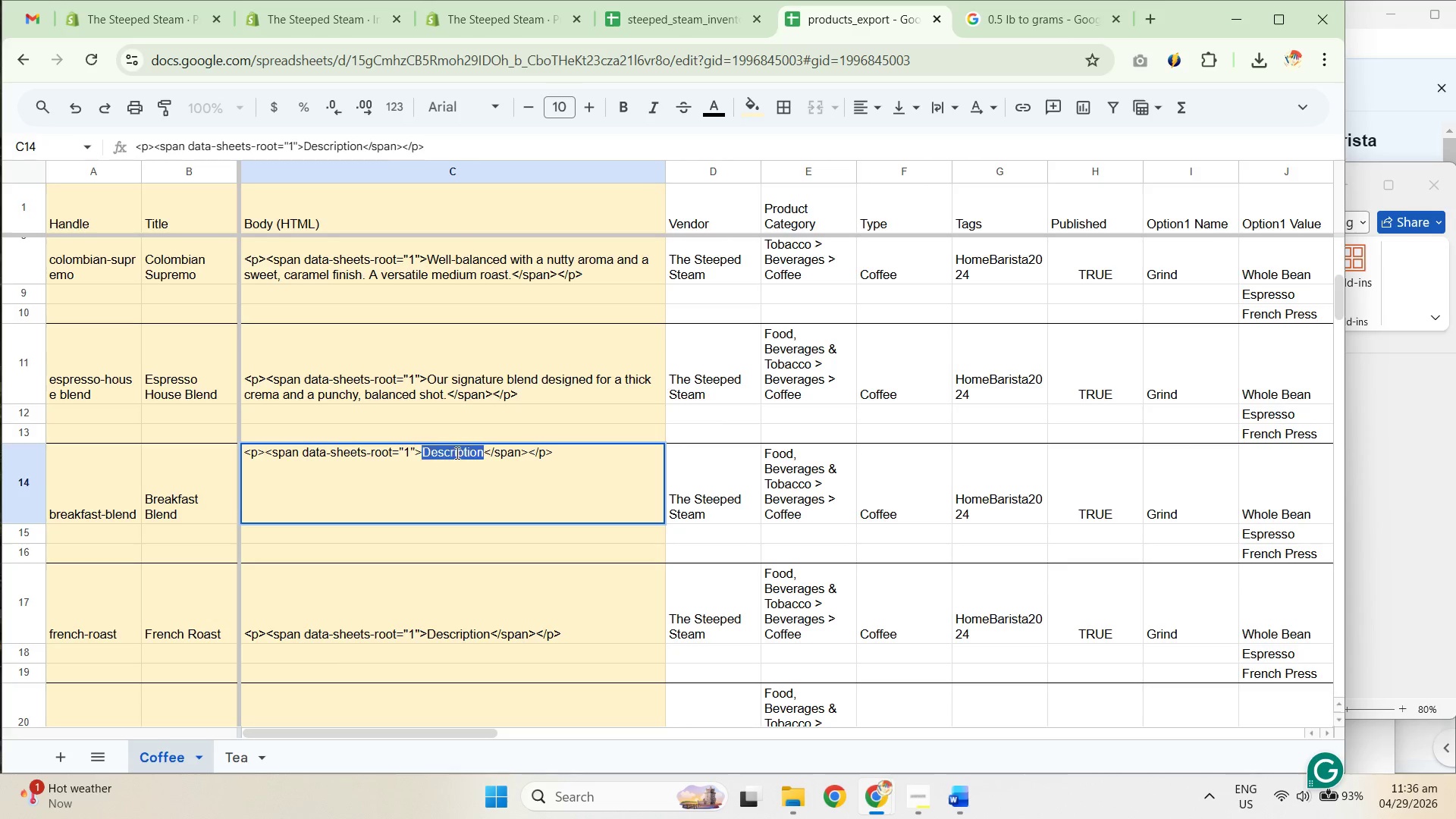 
key(Control+V)
 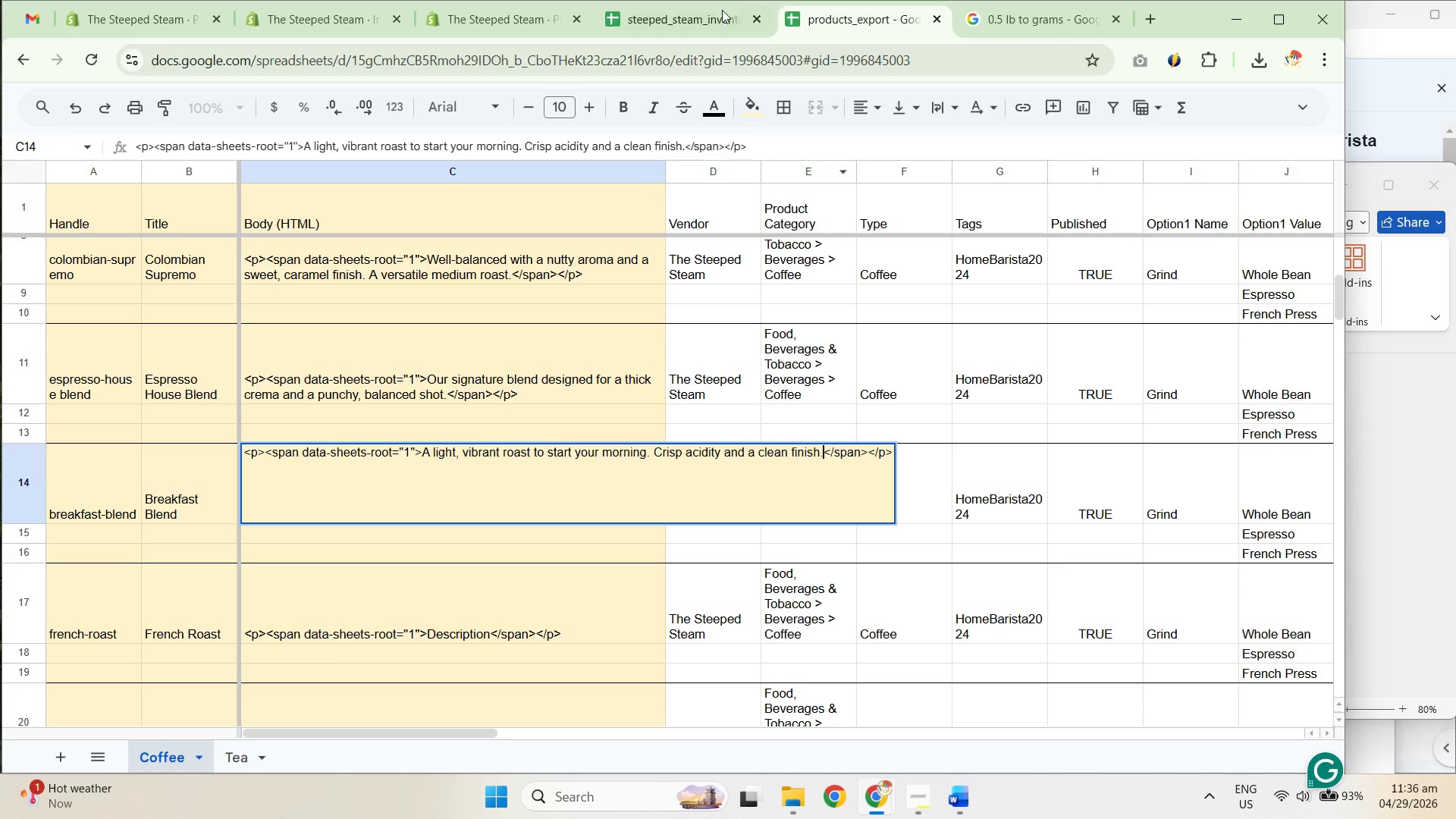 
left_click([717, 17])
 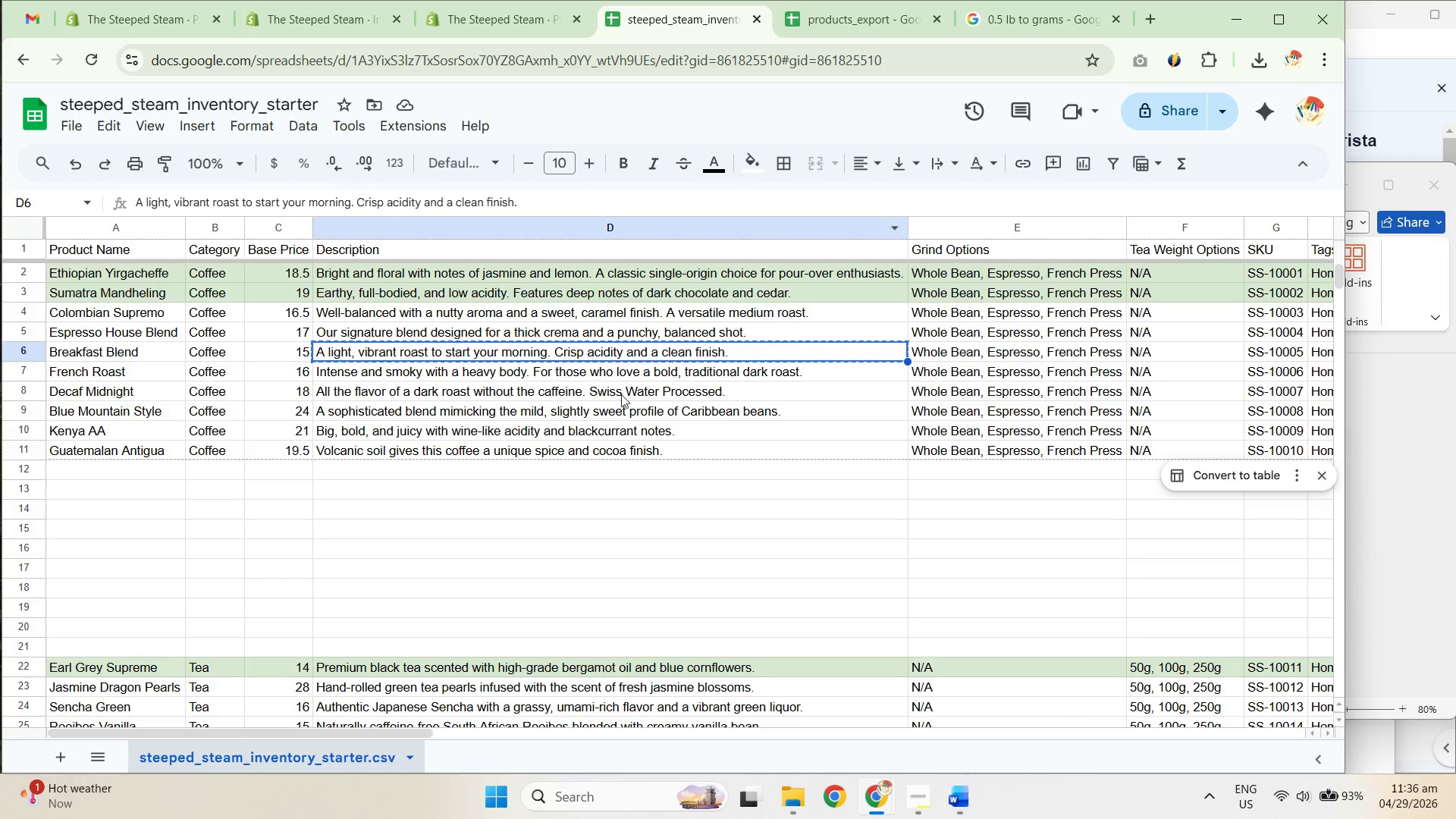 
left_click([614, 369])
 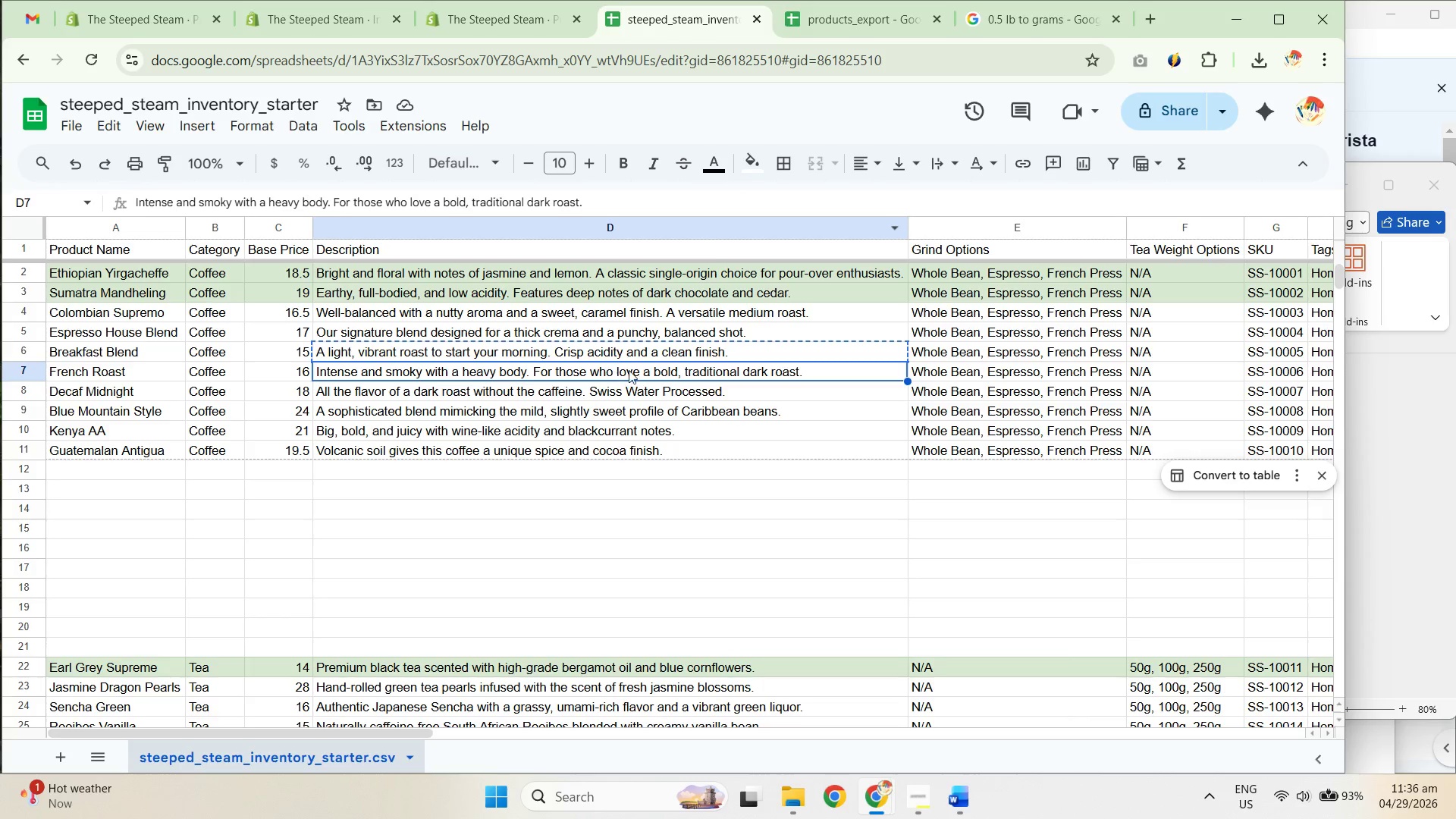 
key(Control+C)
 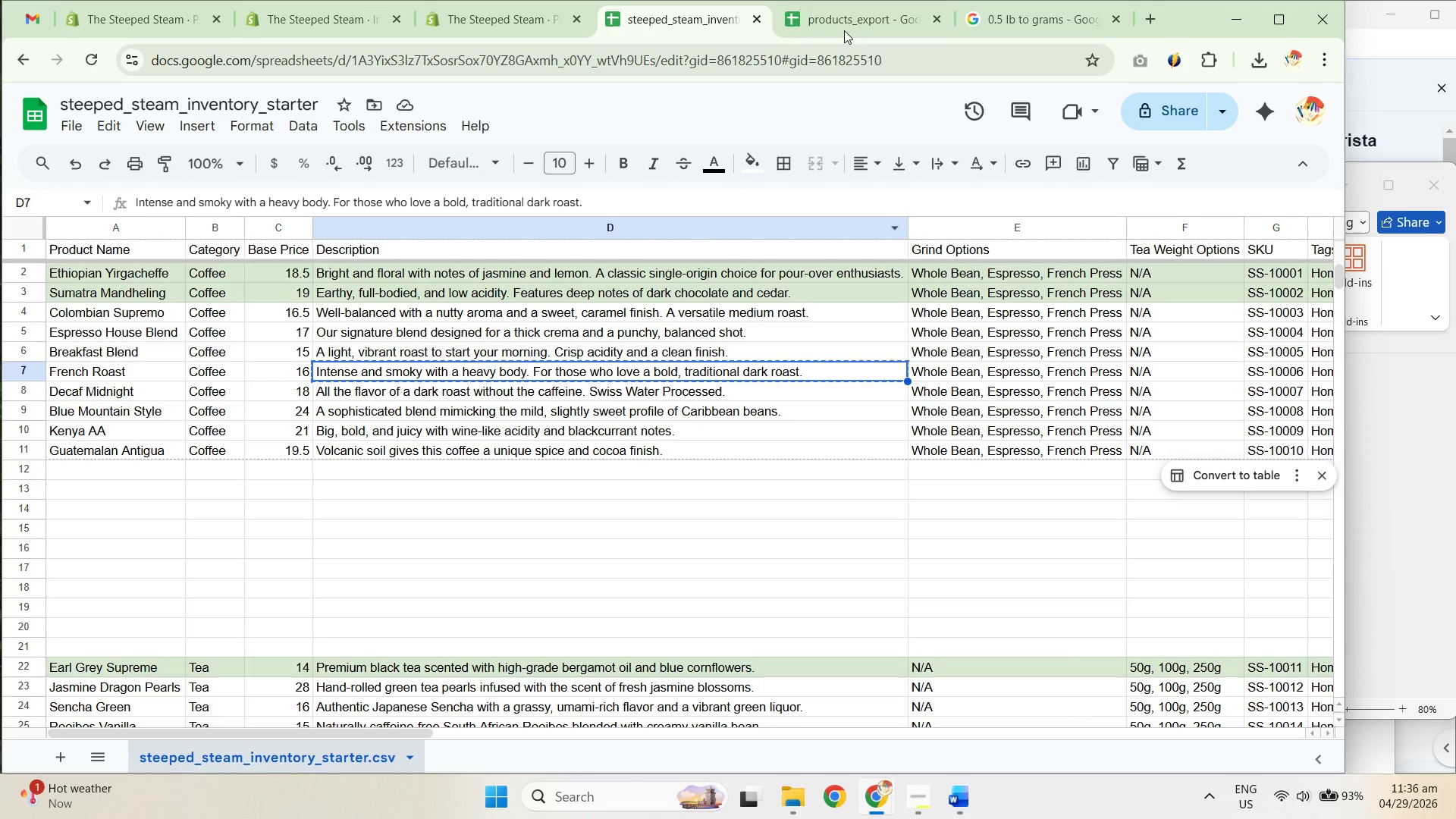 
key(Control+C)
 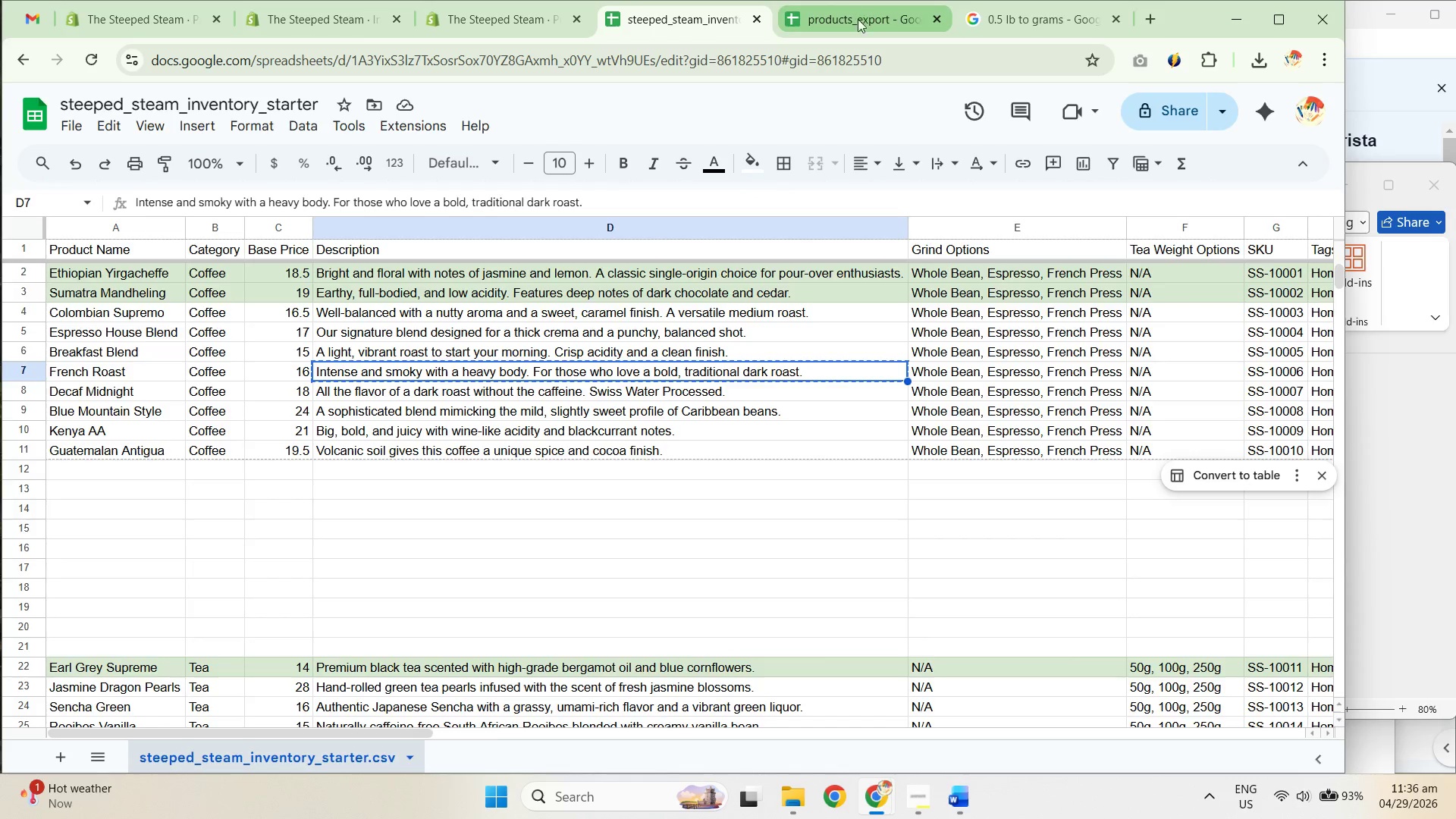 
left_click([861, 26])
 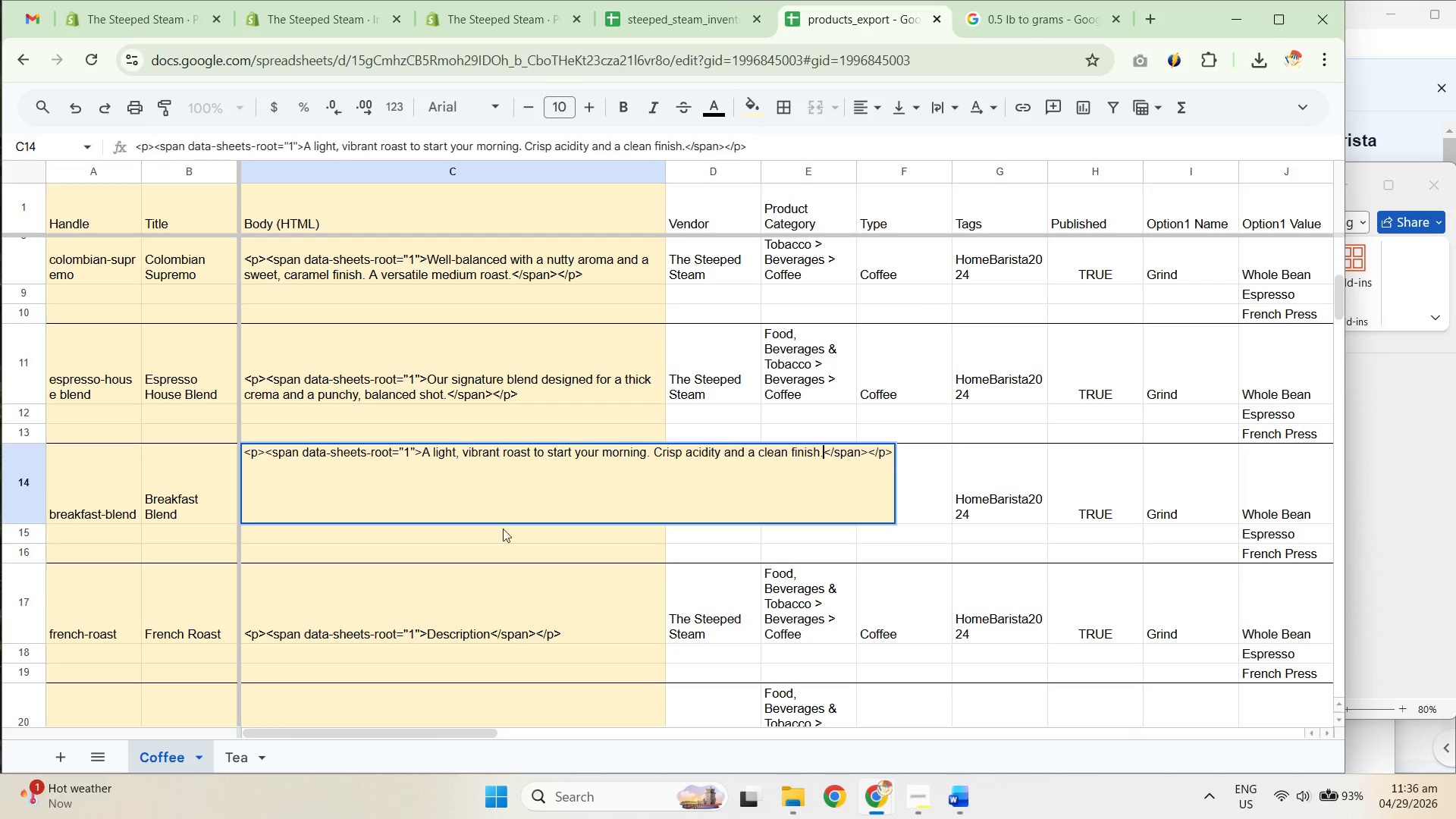 
left_click([473, 596])
 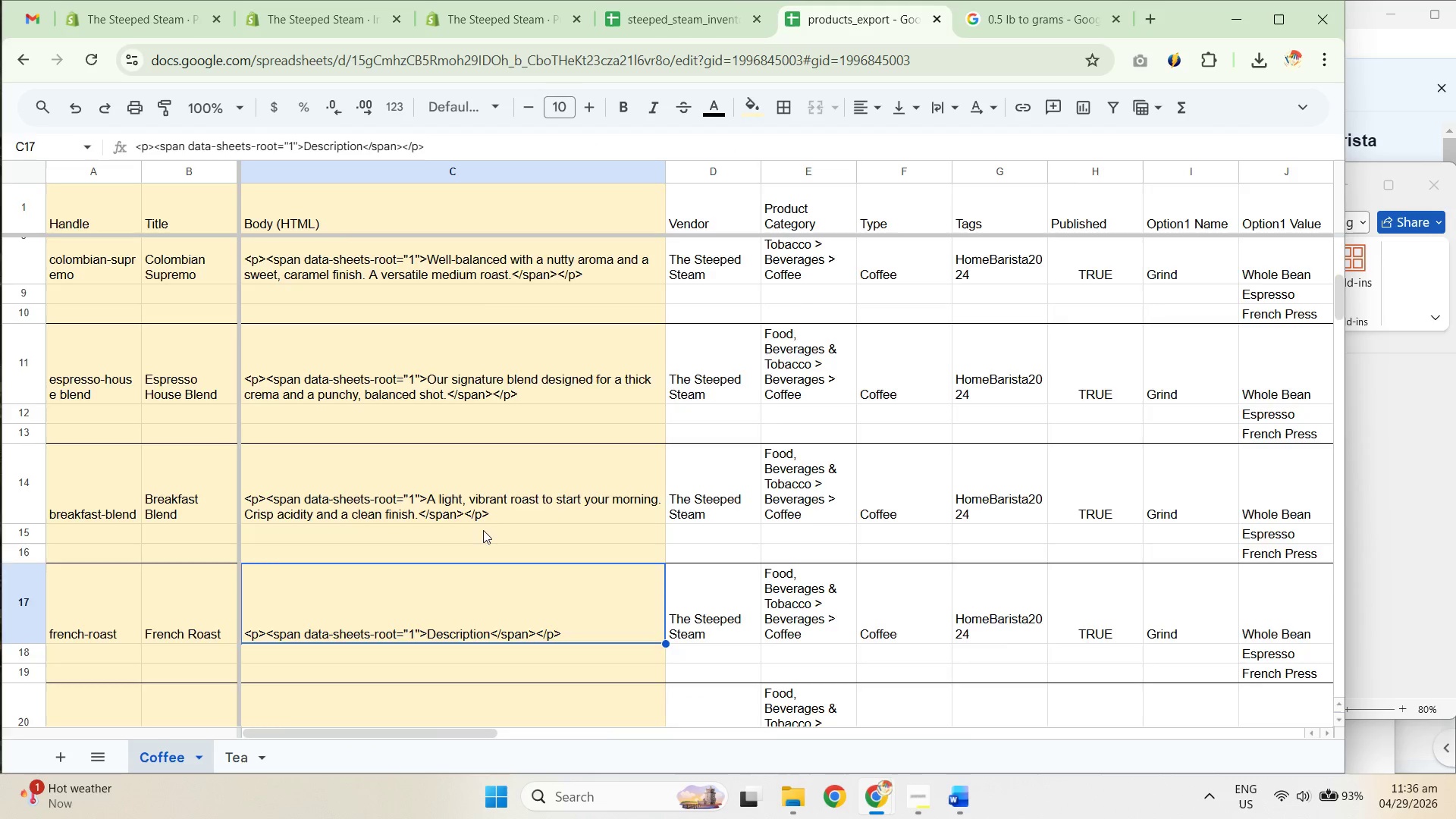 
left_click([434, 445])
 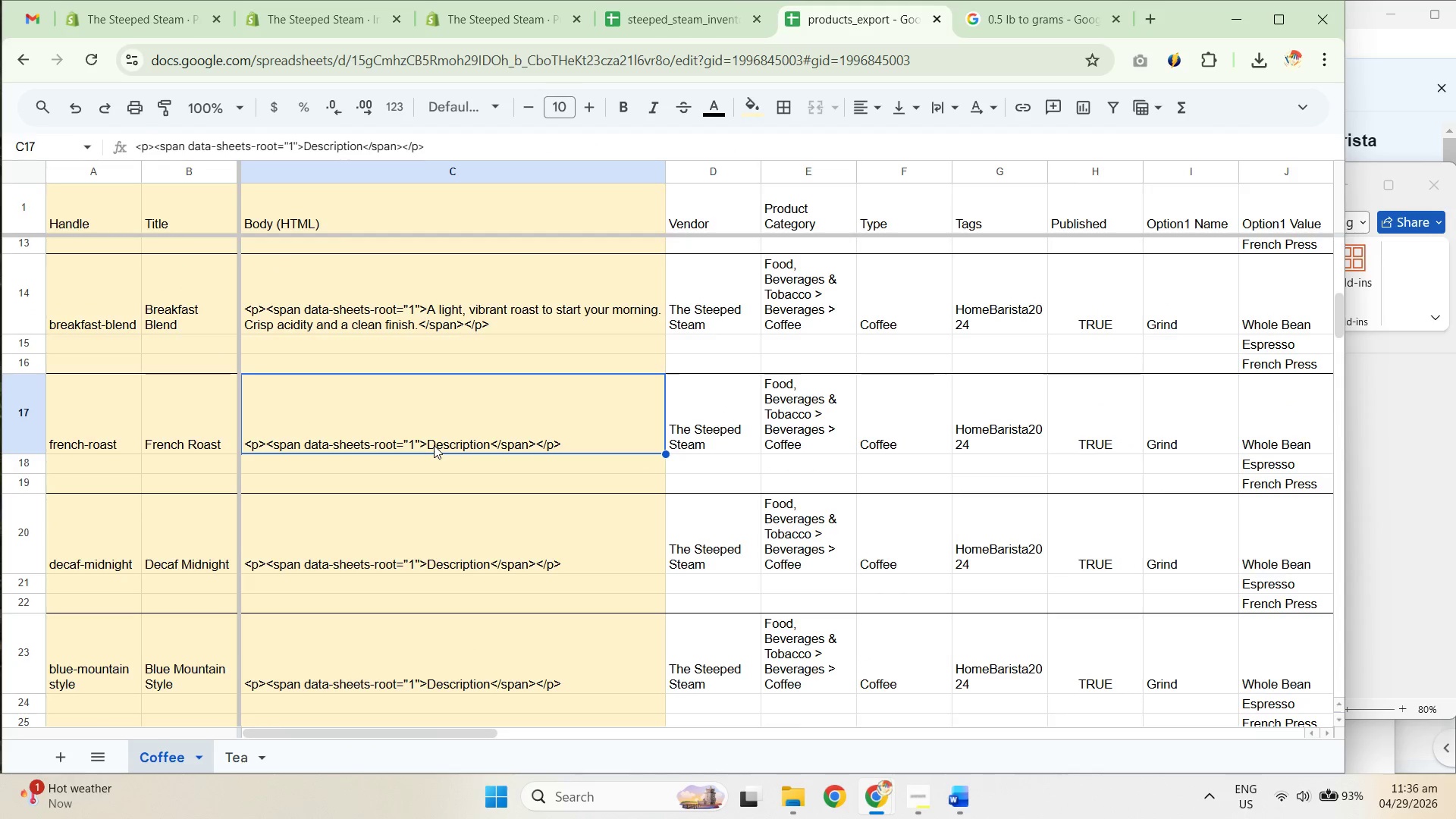 
scroll: coordinate [513, 397], scroll_direction: down, amount: 2.0
 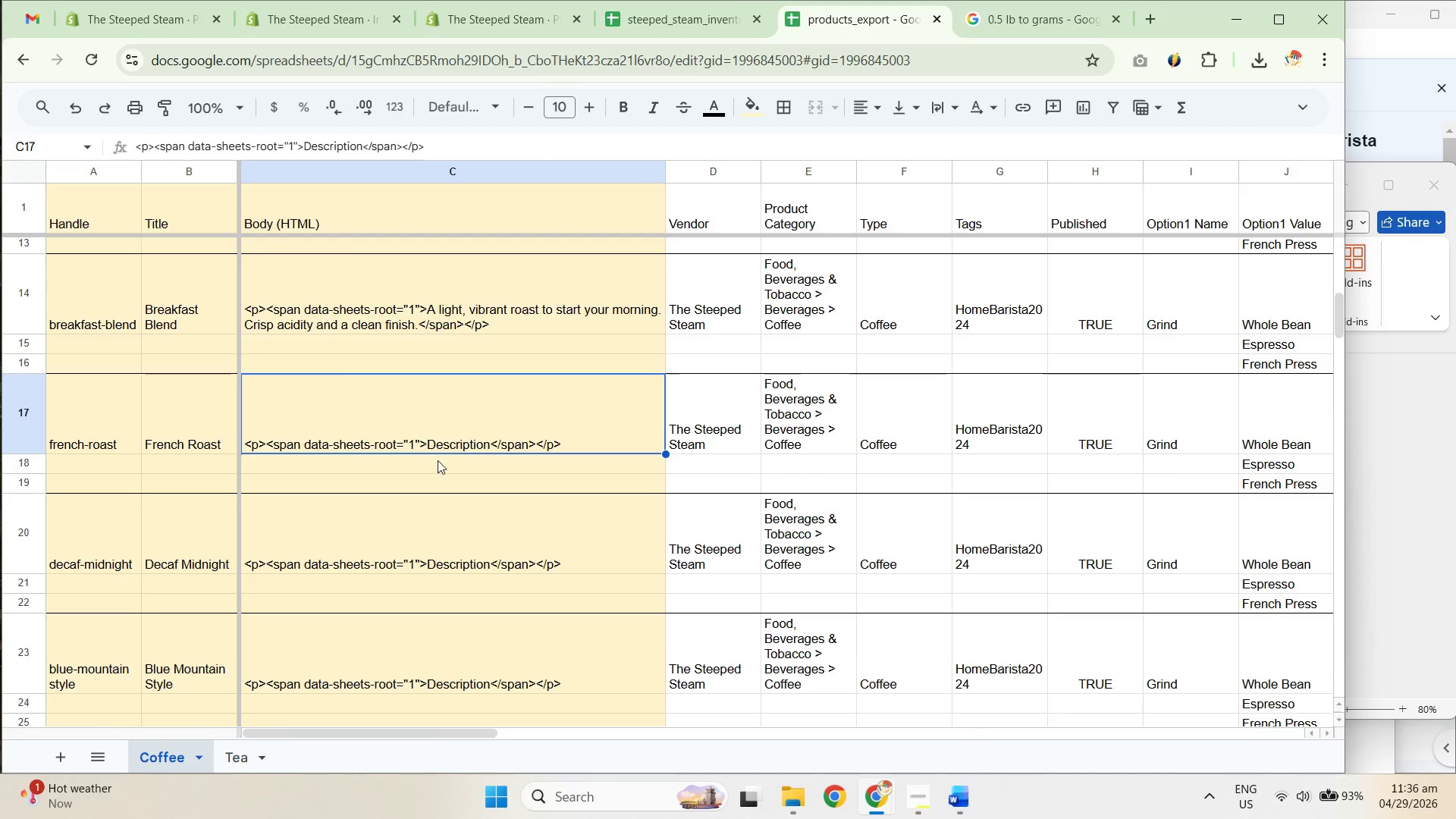 
double_click([434, 445])
 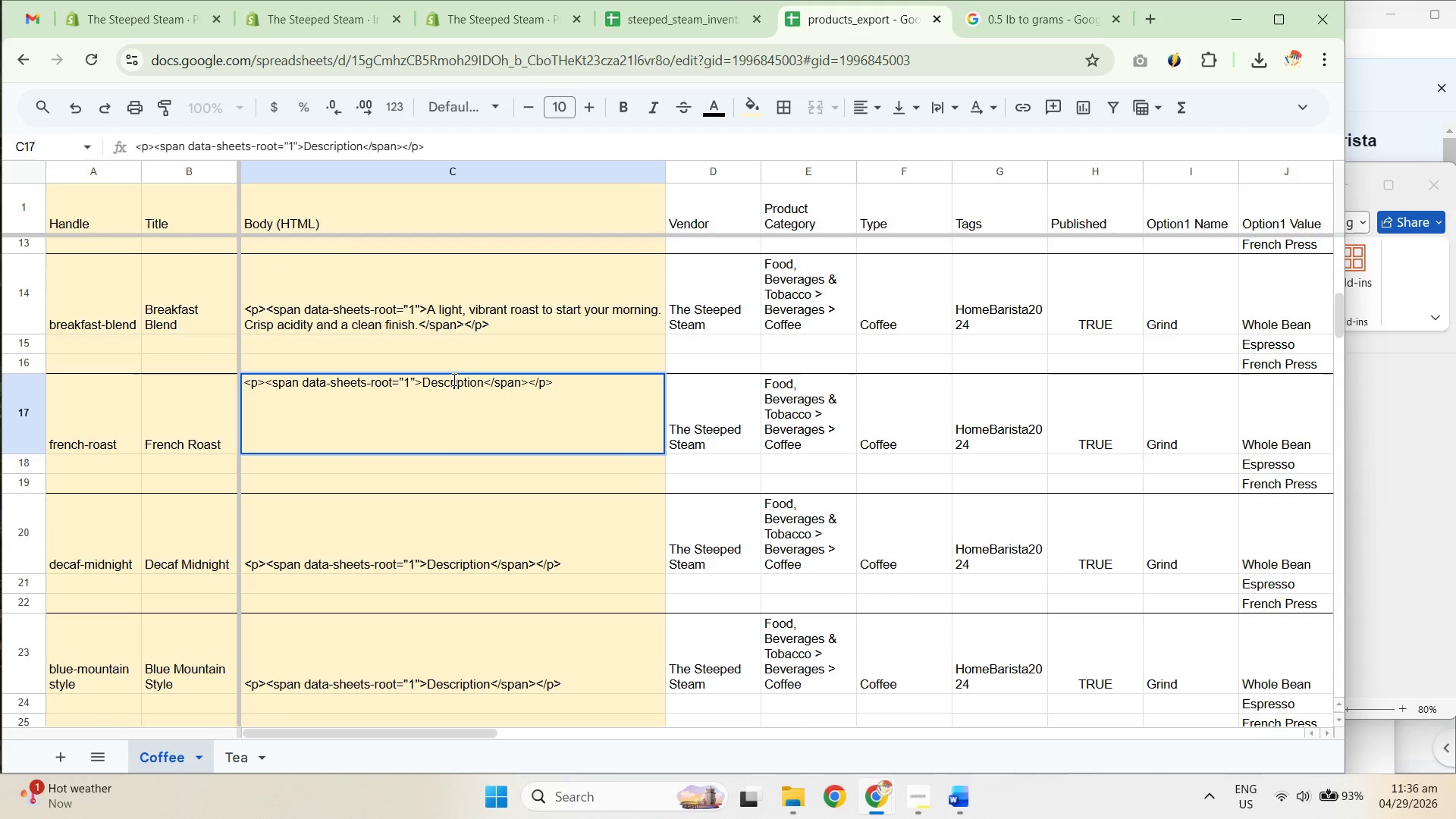 
triple_click([454, 384])
 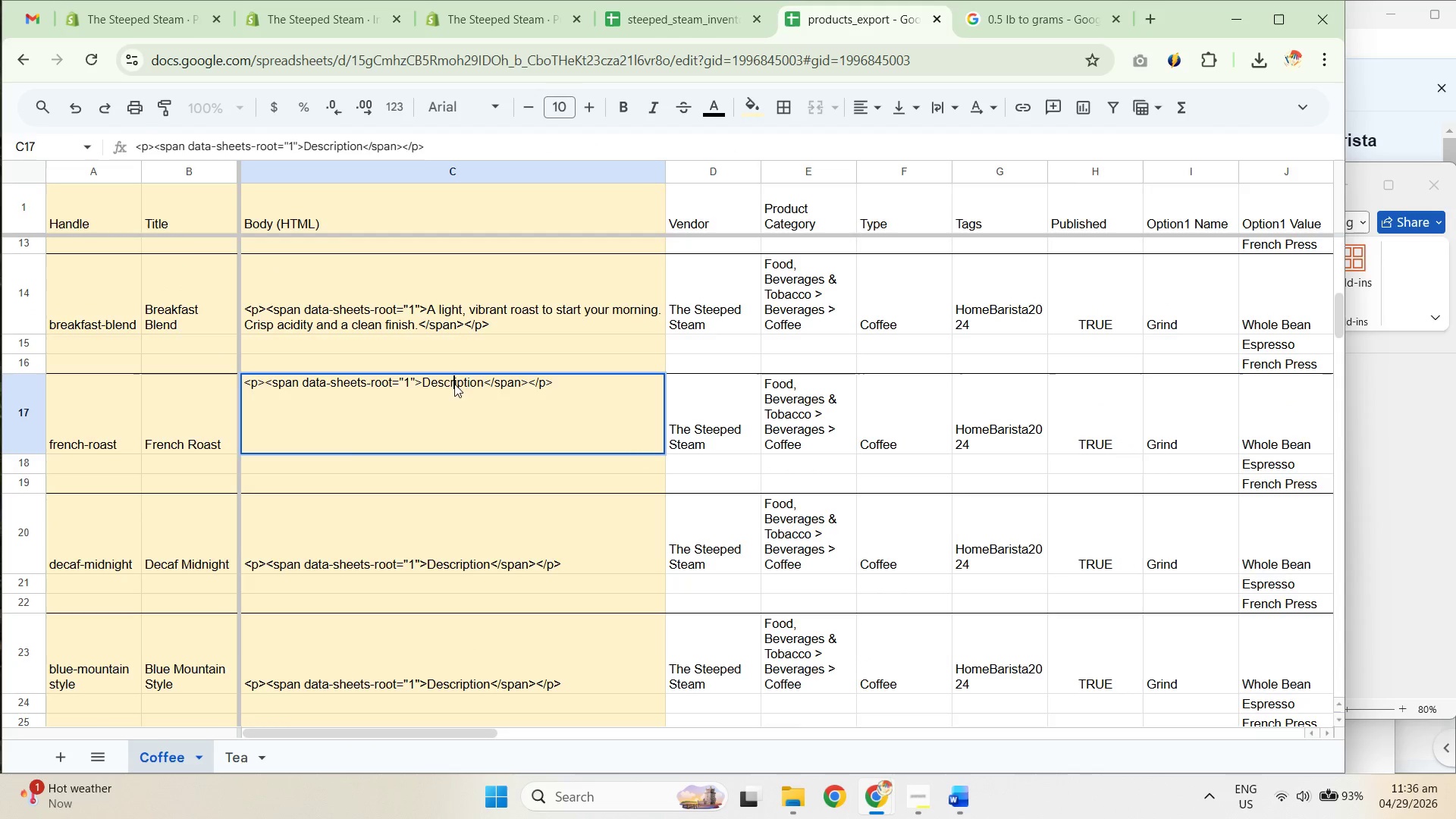 
triple_click([454, 384])
 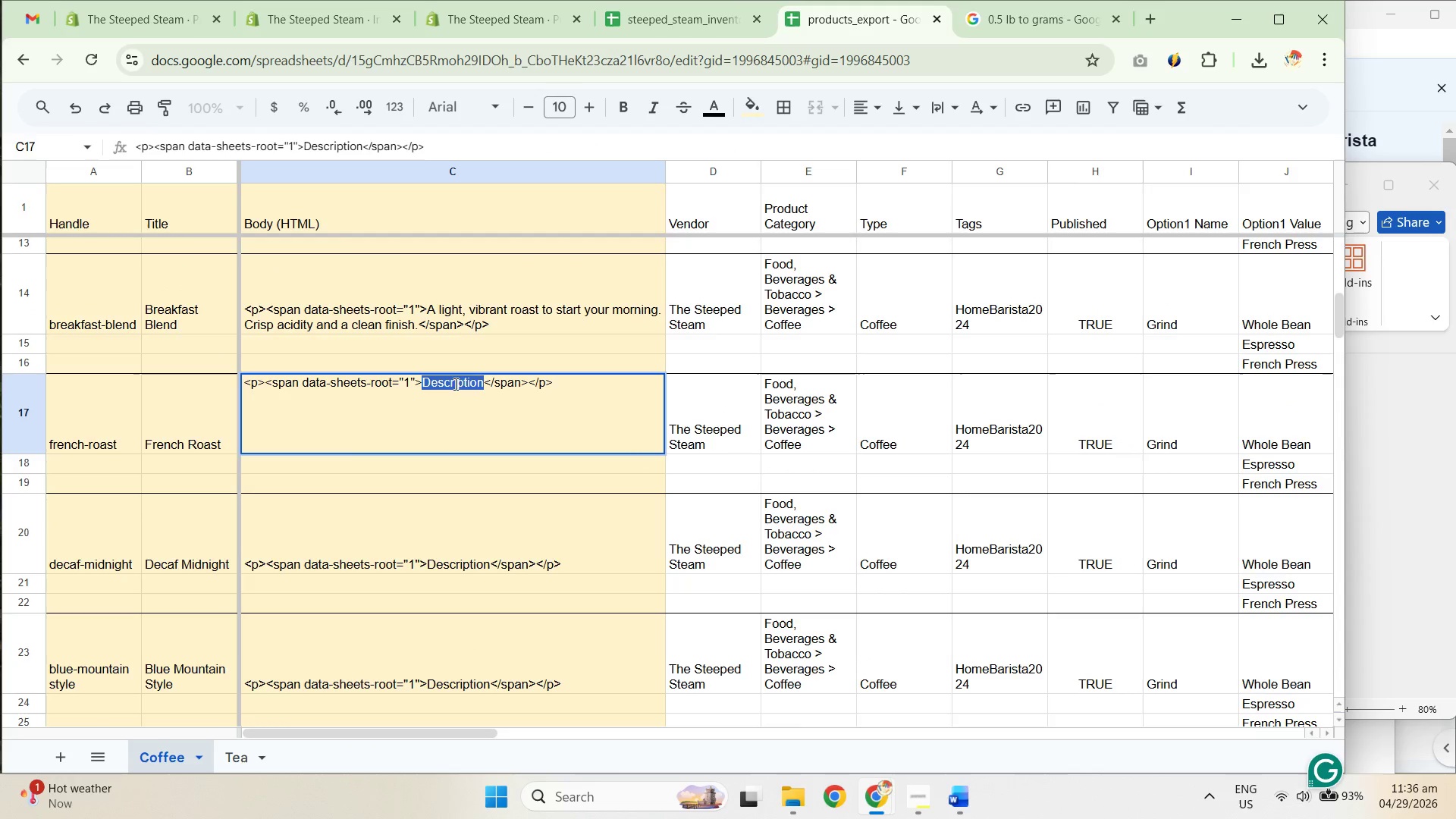 
key(Control+ControlLeft)
 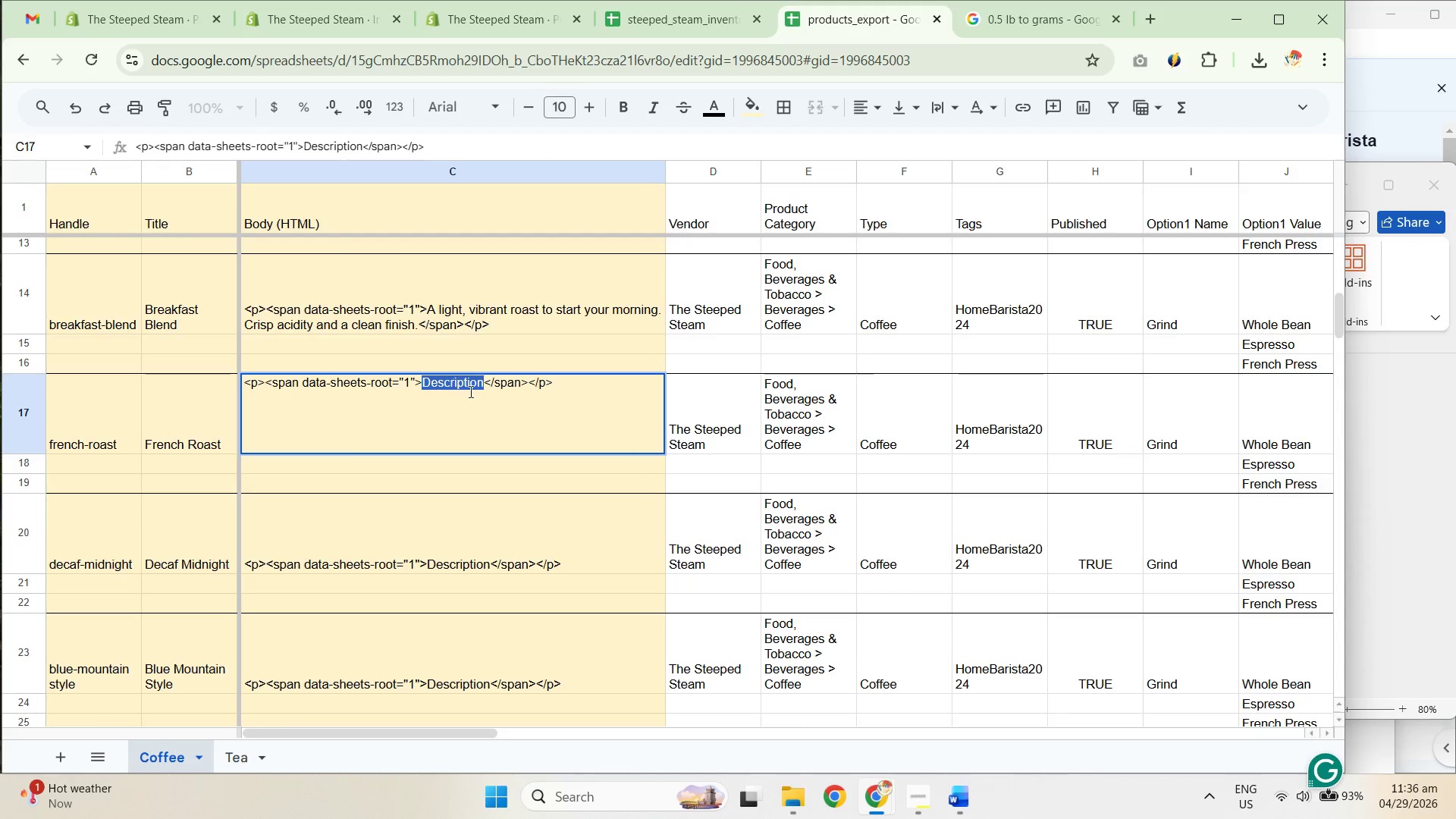 
key(Control+V)
 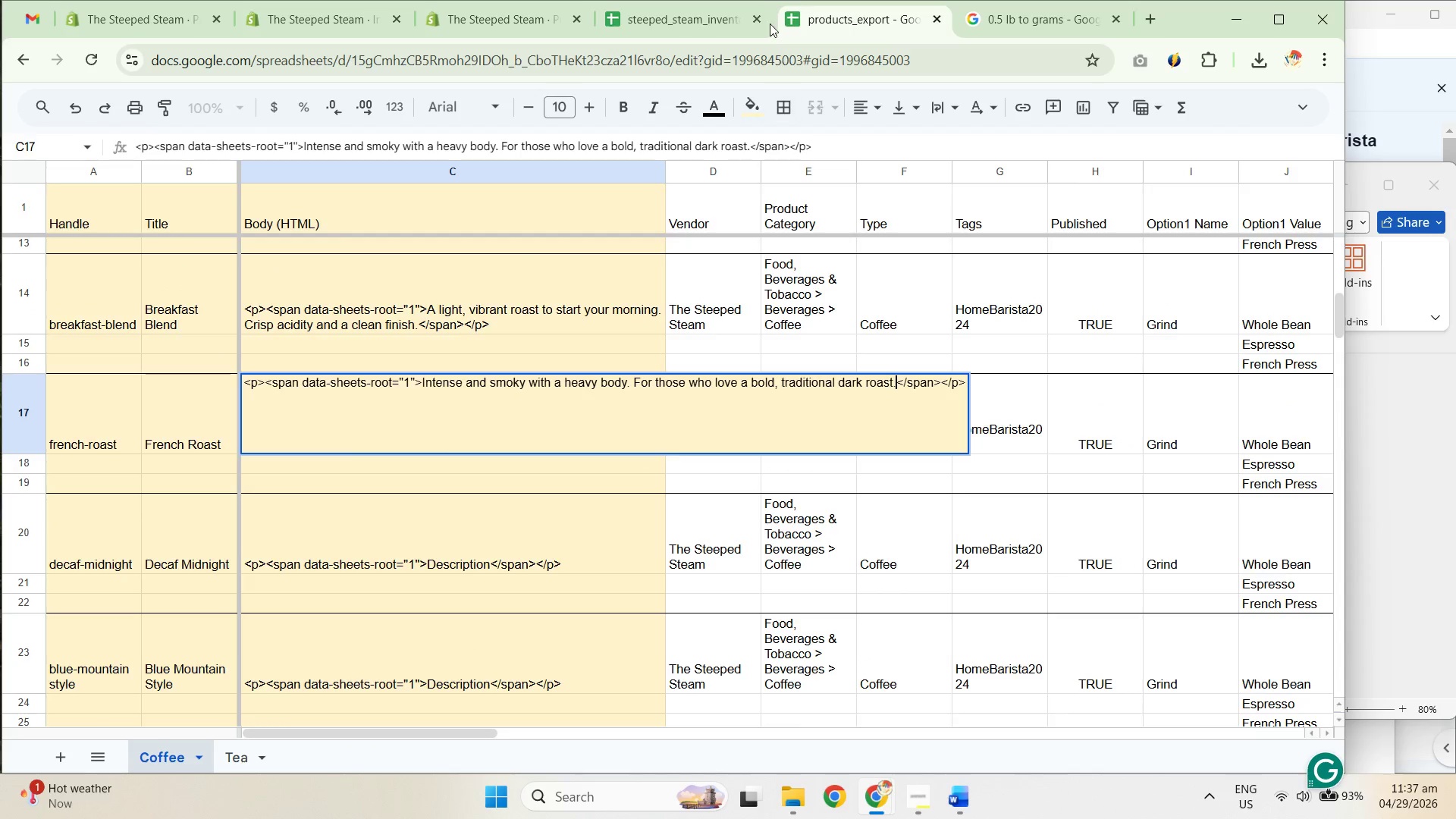 
left_click([690, 17])
 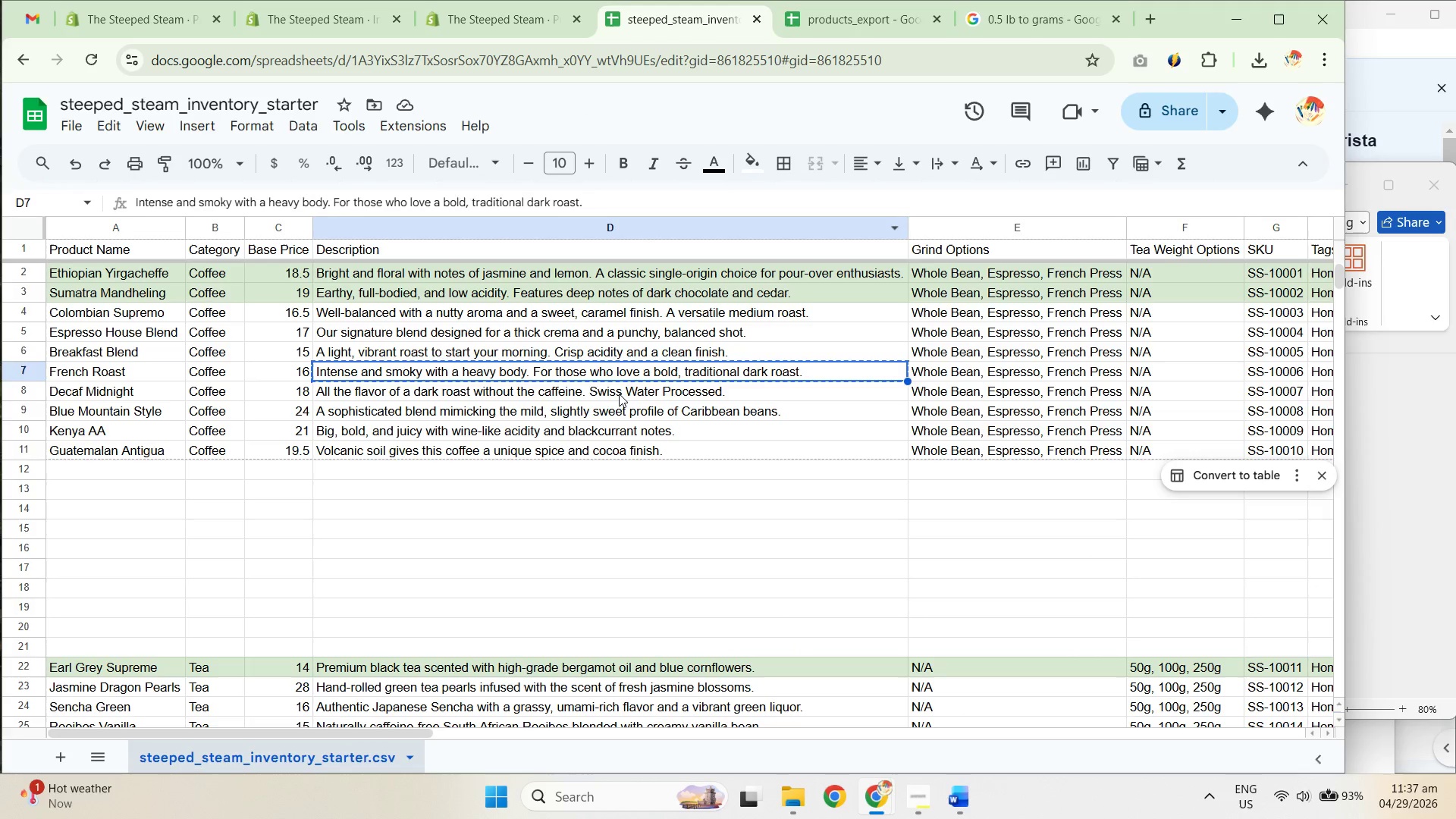 
key(Control+C)
 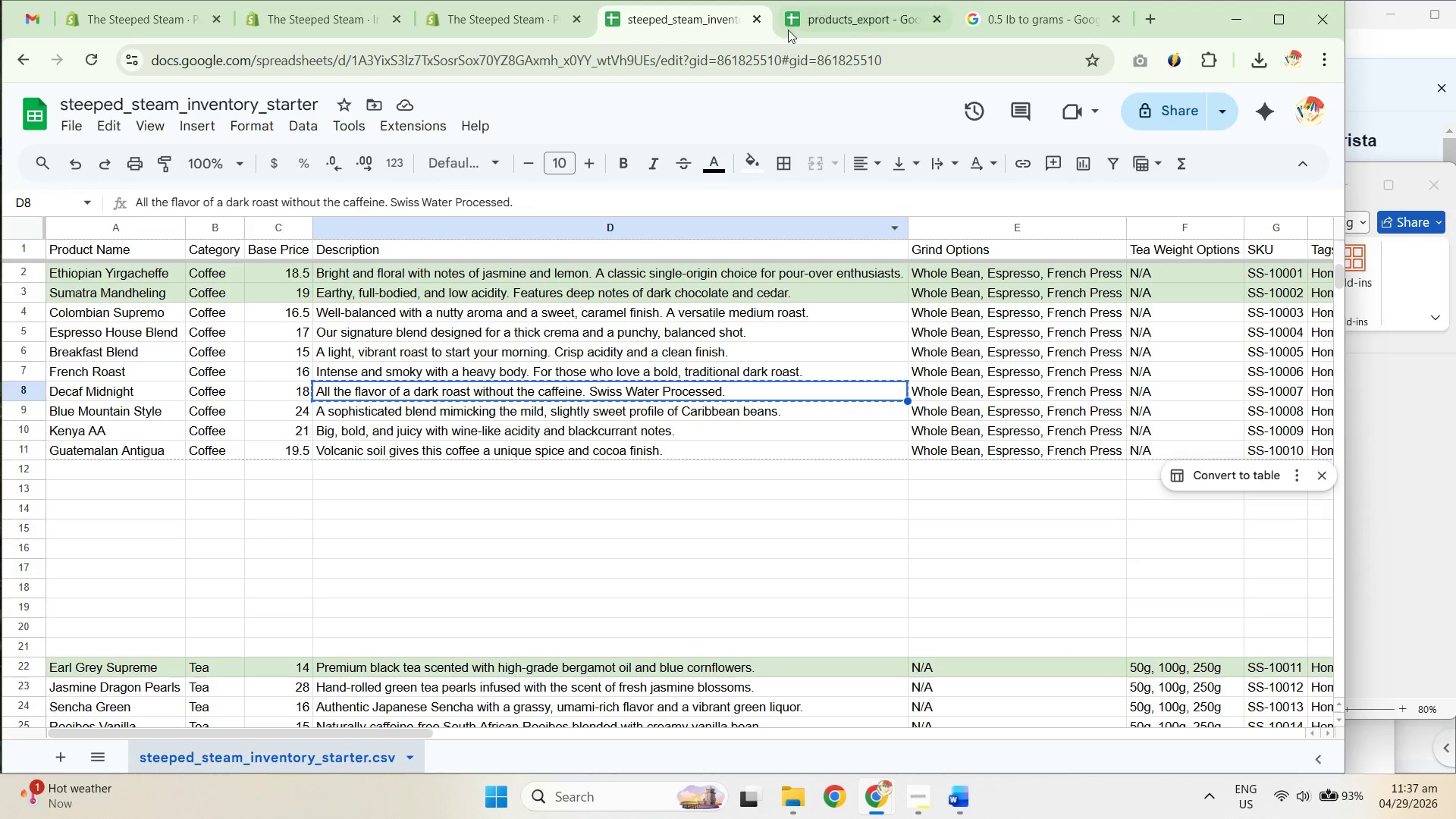 
key(Control+C)
 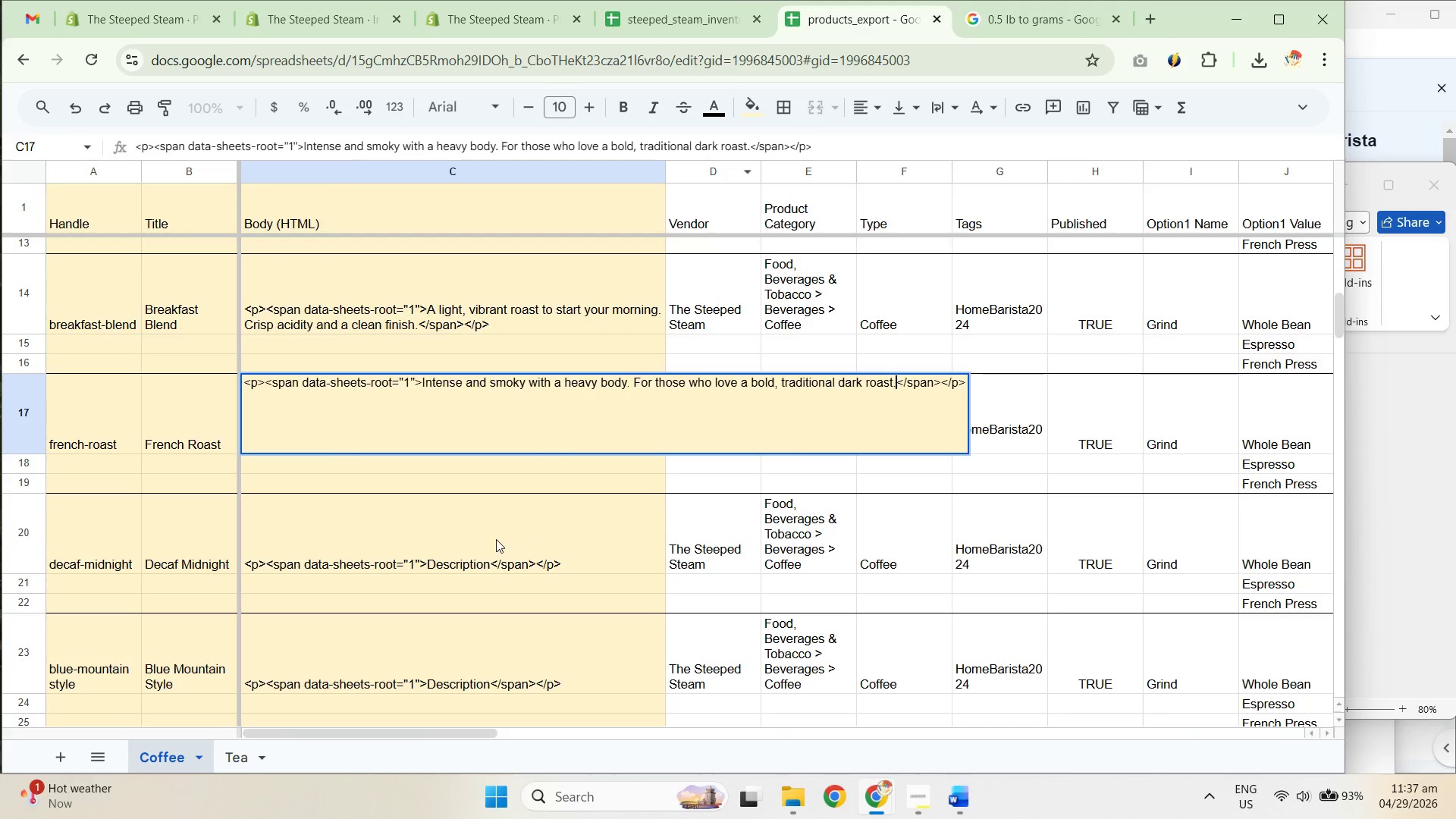 
triple_click([456, 552])
 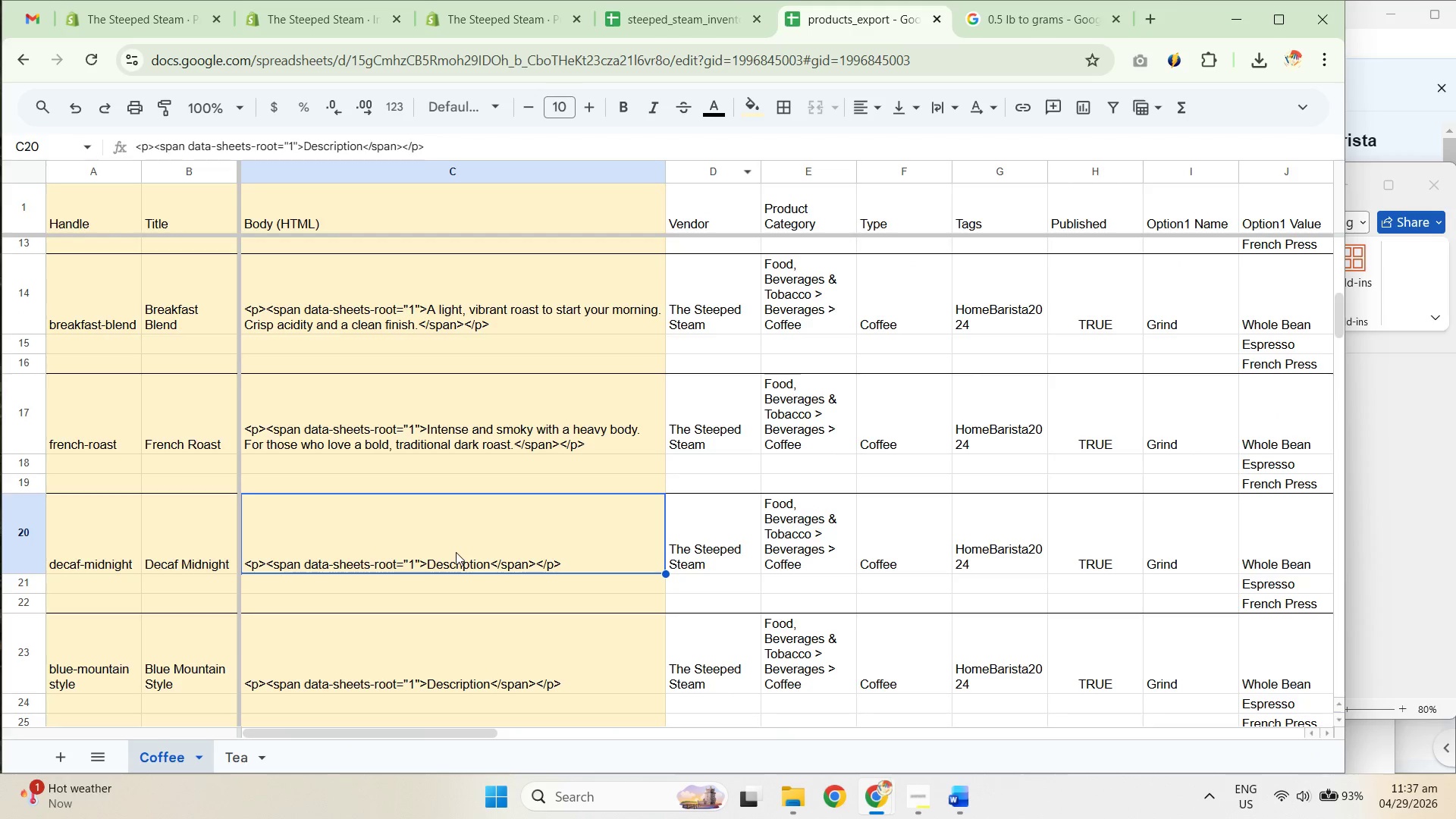 
triple_click([457, 551])
 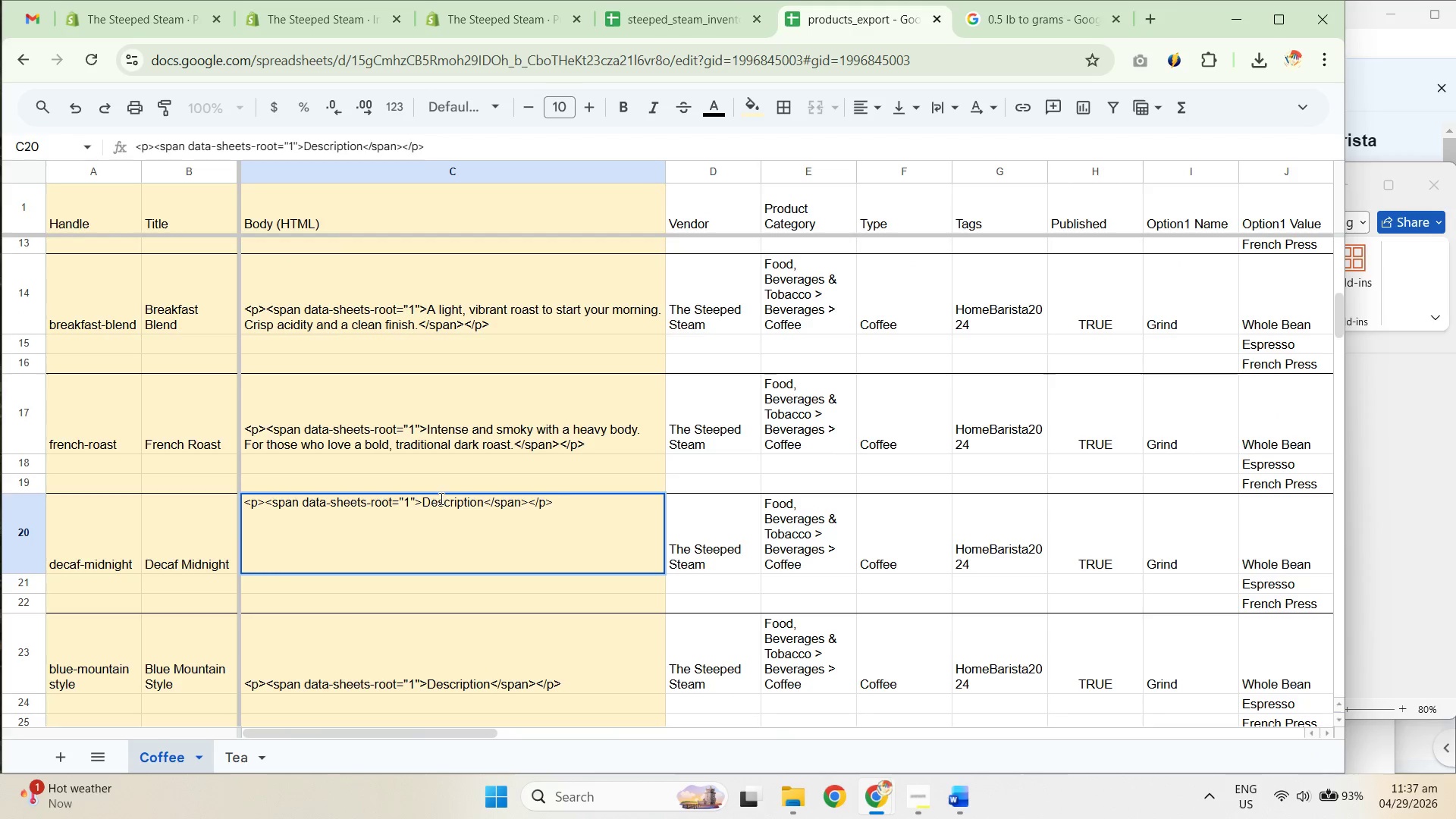 
key(Control+ControlLeft)
 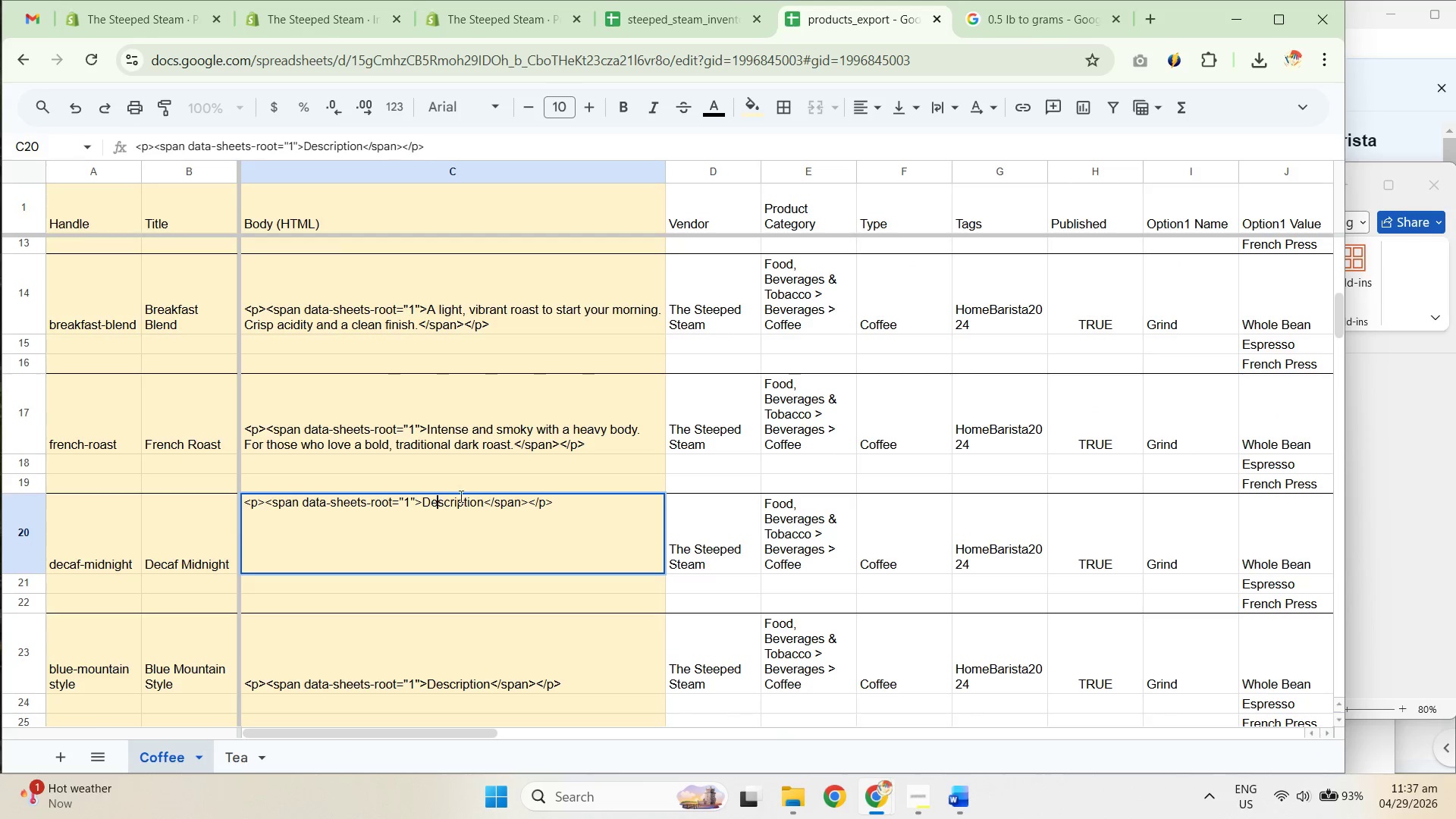 
key(Control+V)
 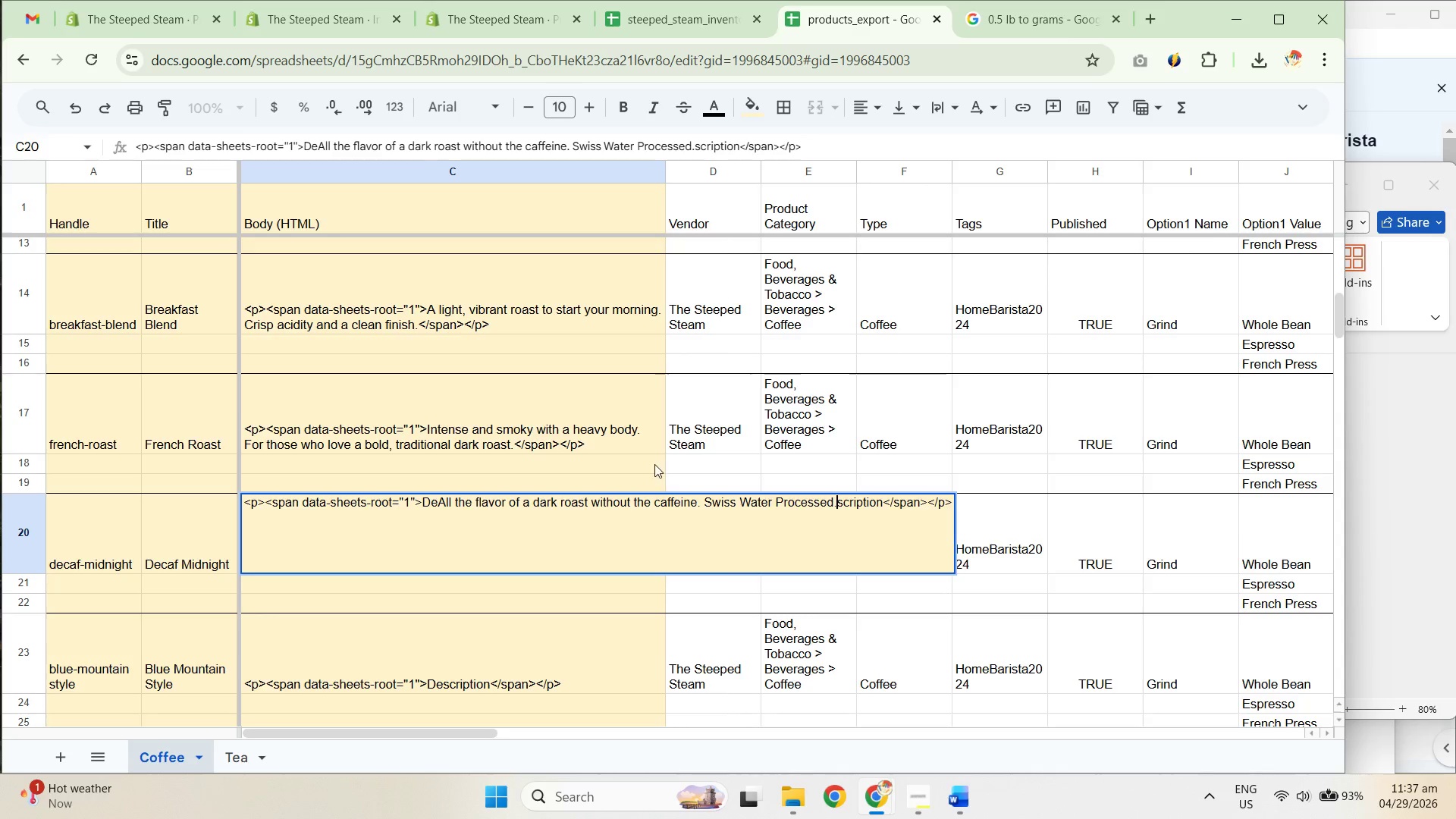 
key(Control+ControlLeft)
 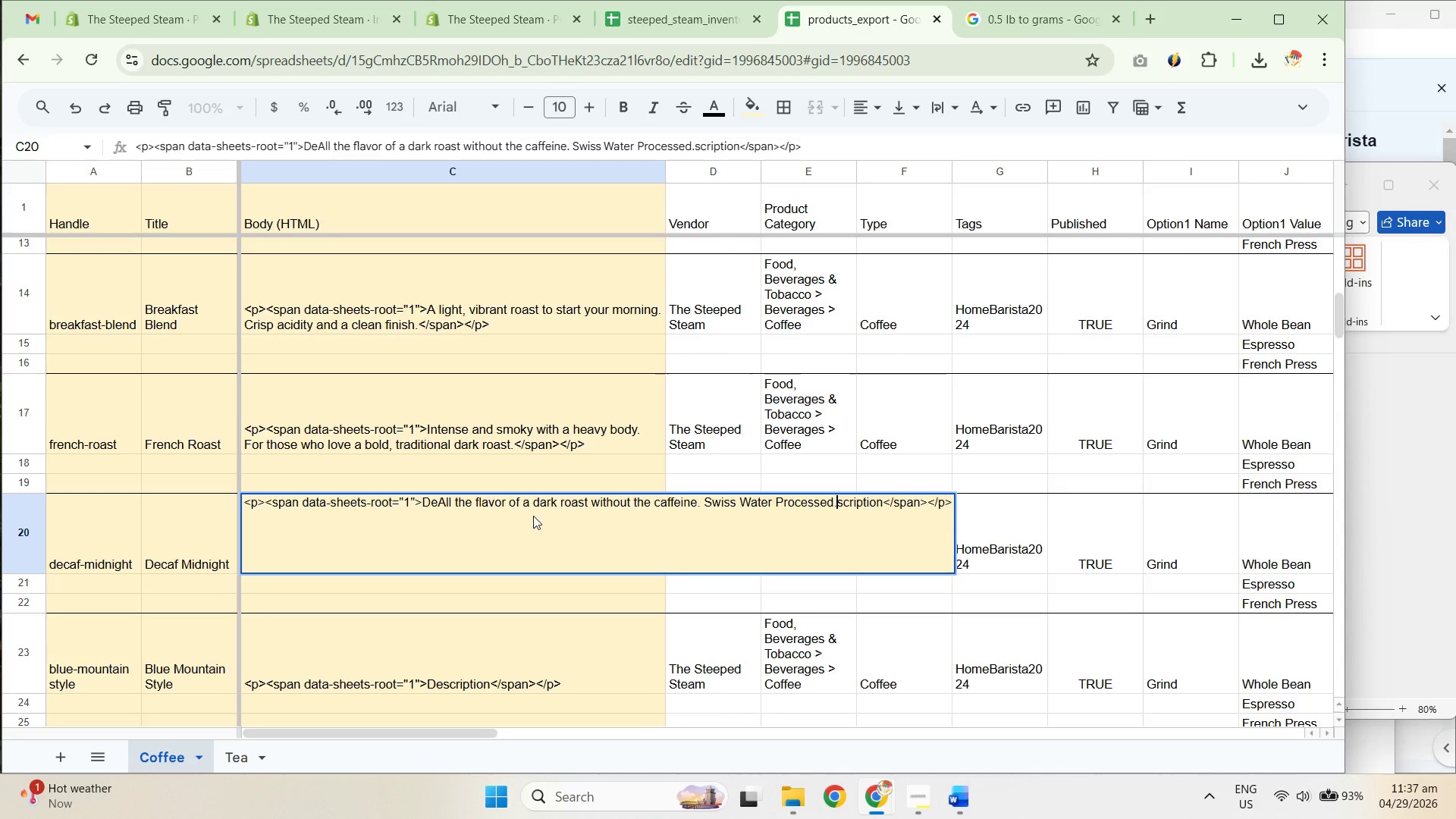 
key(Control+Z)
 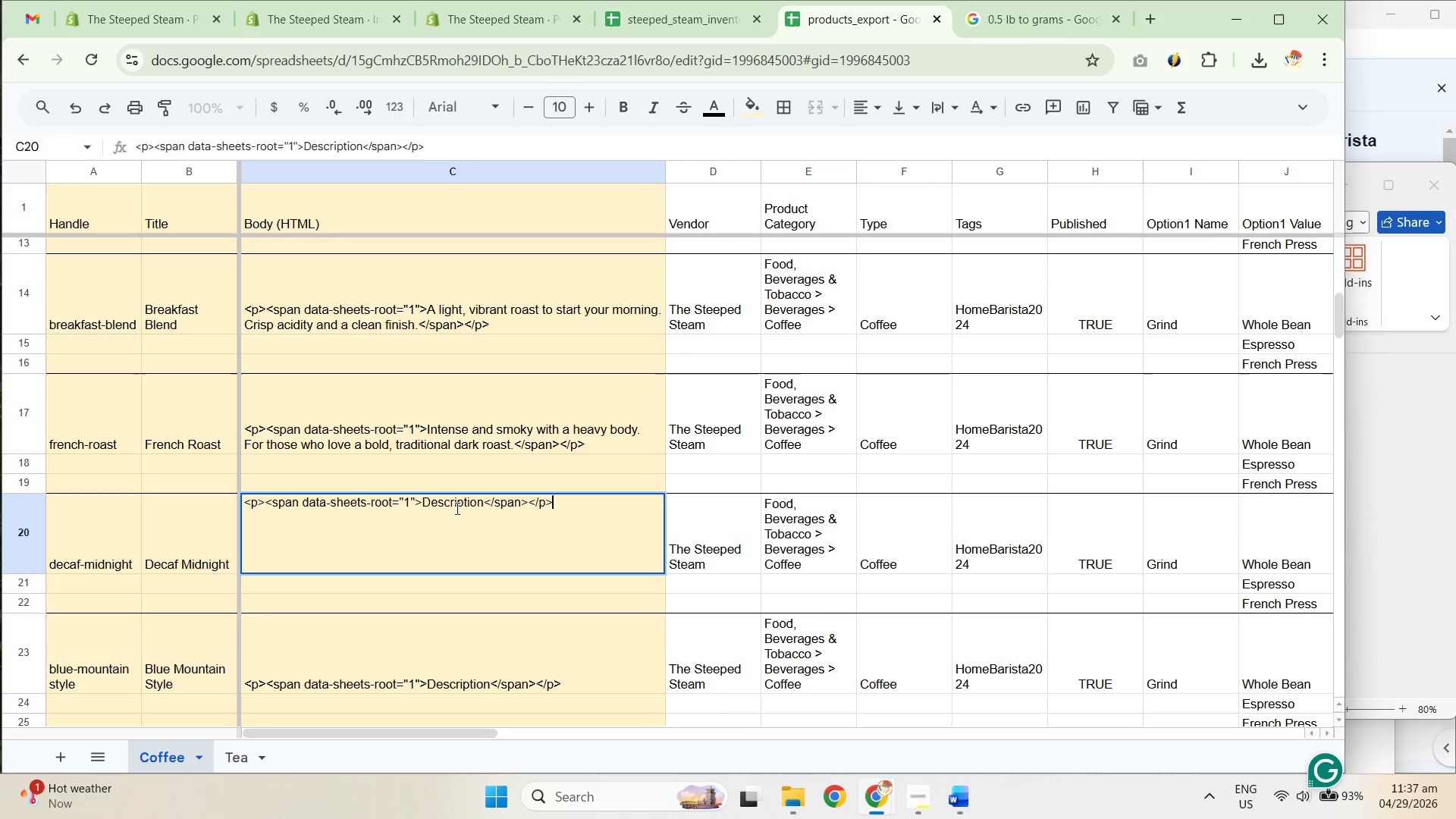 
left_click([456, 502])
 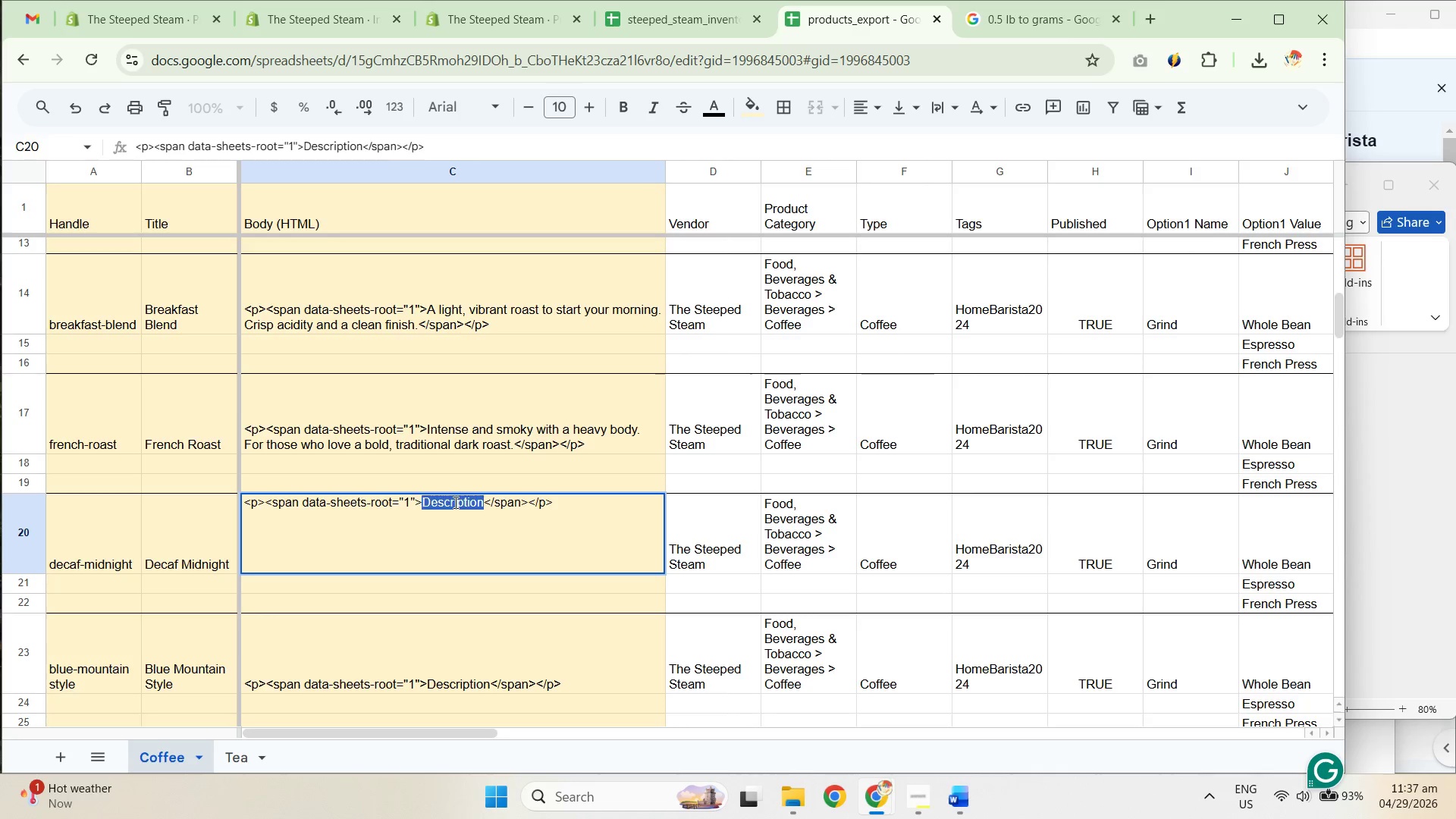 
key(Control+ControlLeft)
 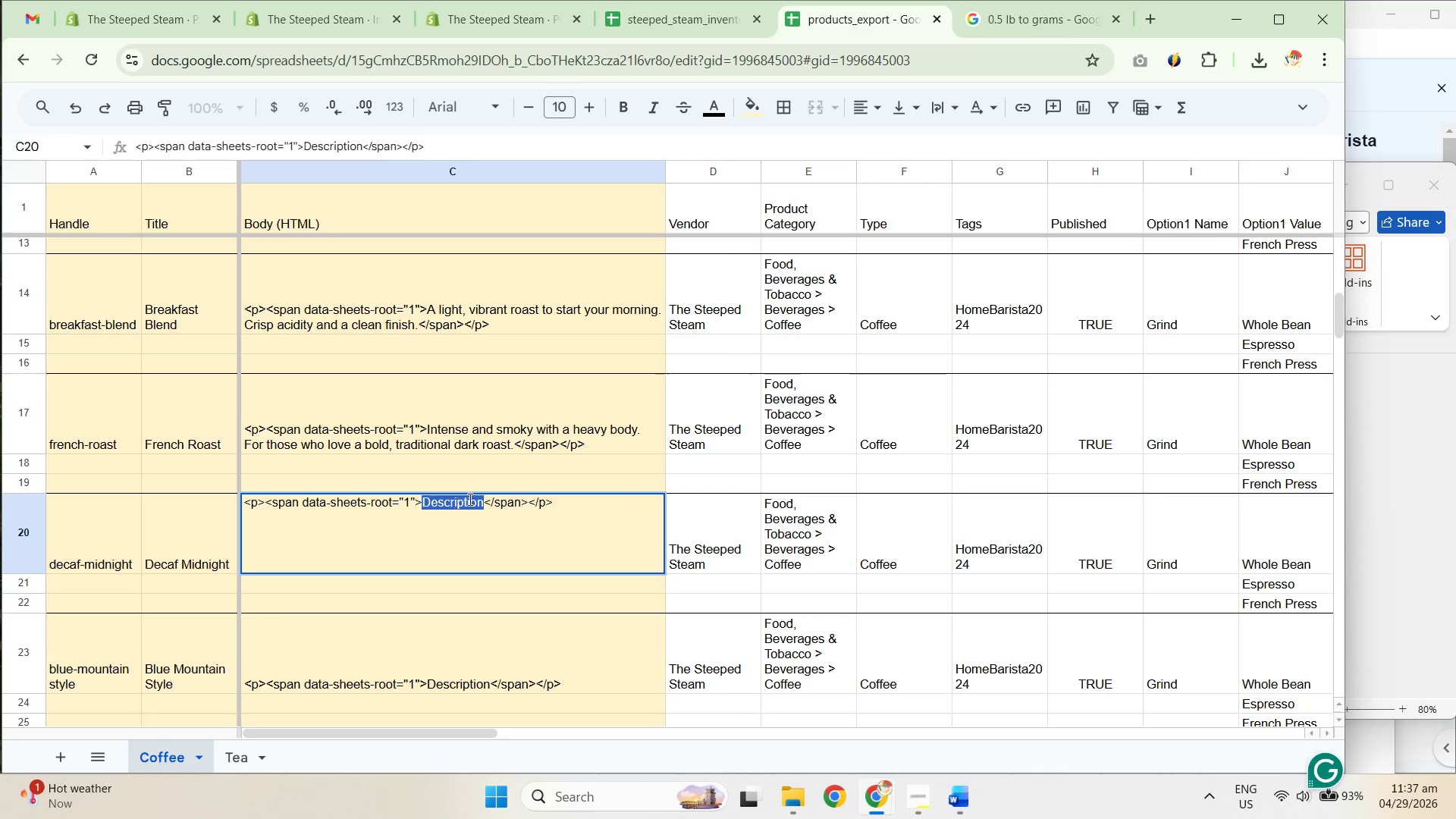 
key(Control+V)
 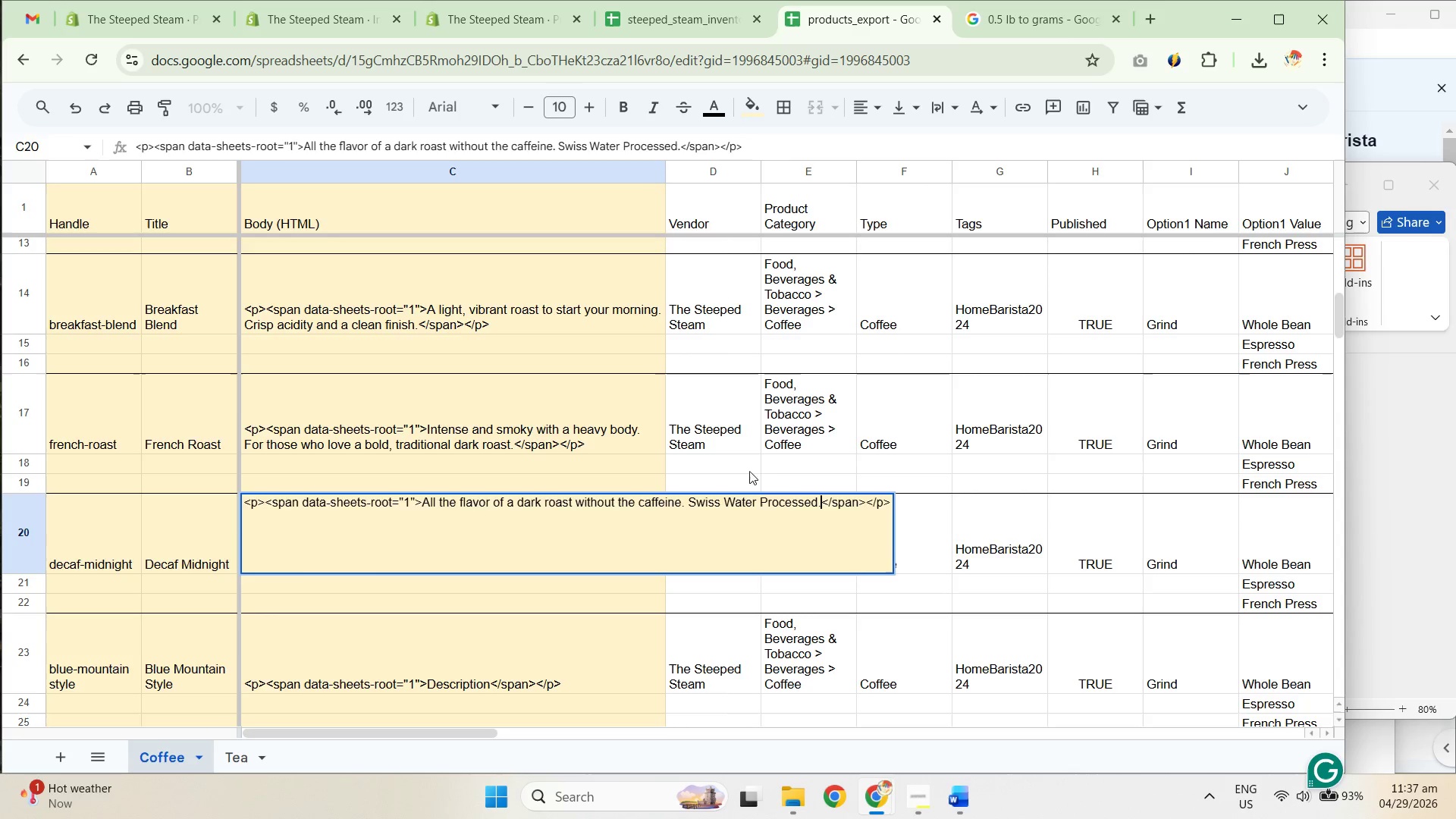 
left_click([773, 464])
 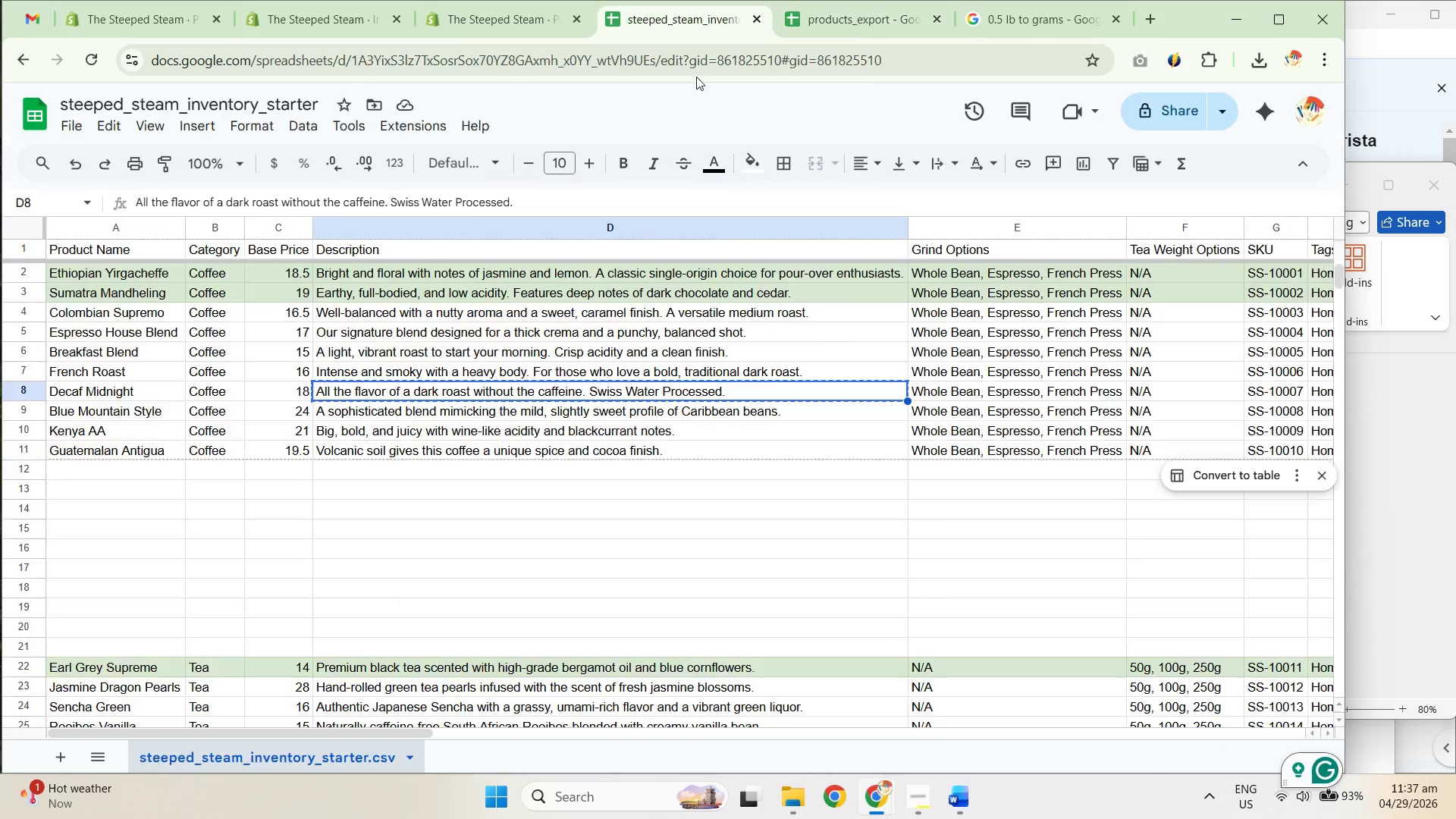 
scroll: coordinate [620, 344], scroll_direction: down, amount: 1.0
 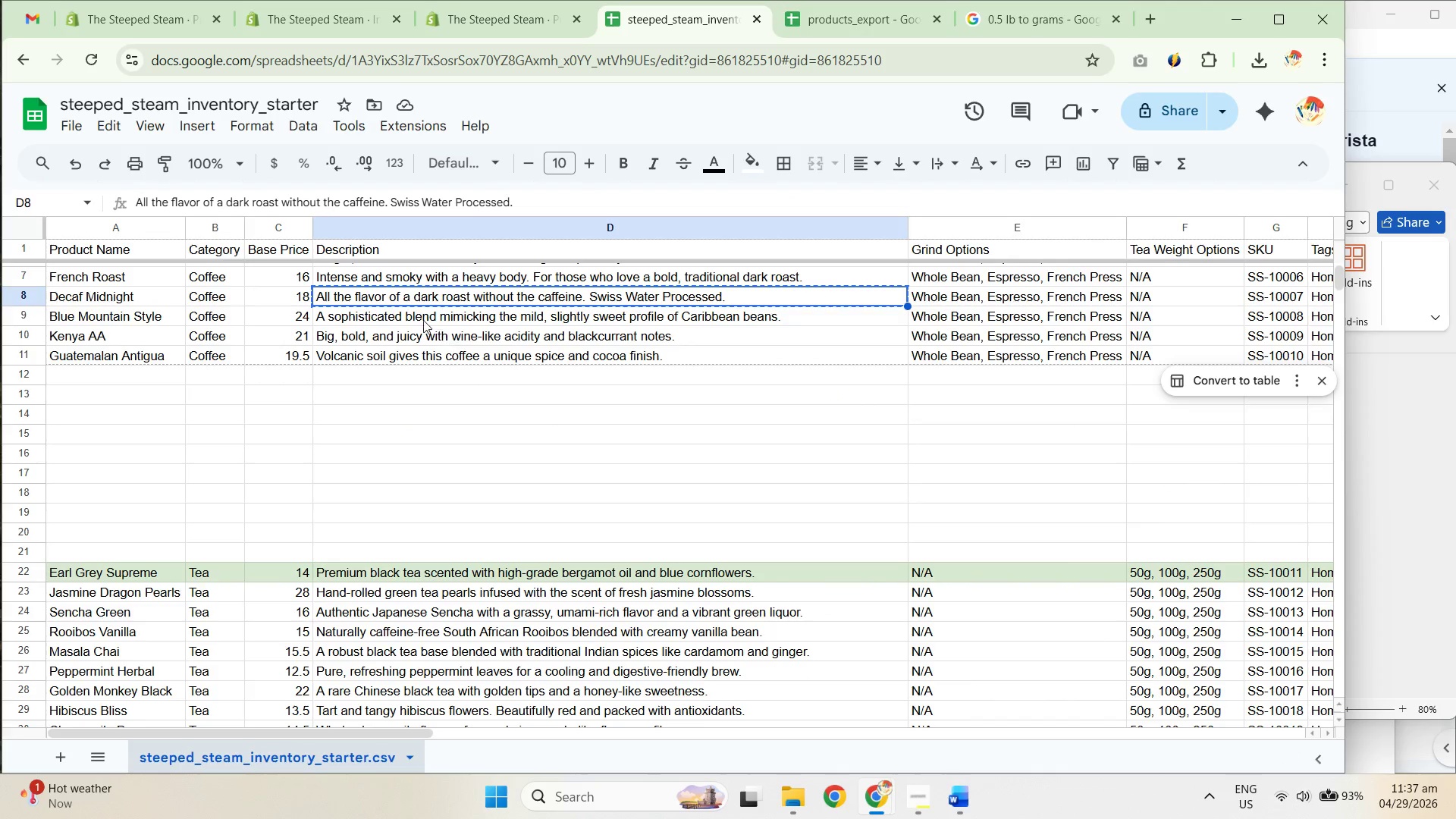 
left_click_drag(start_coordinate=[417, 316], to_coordinate=[415, 320])
 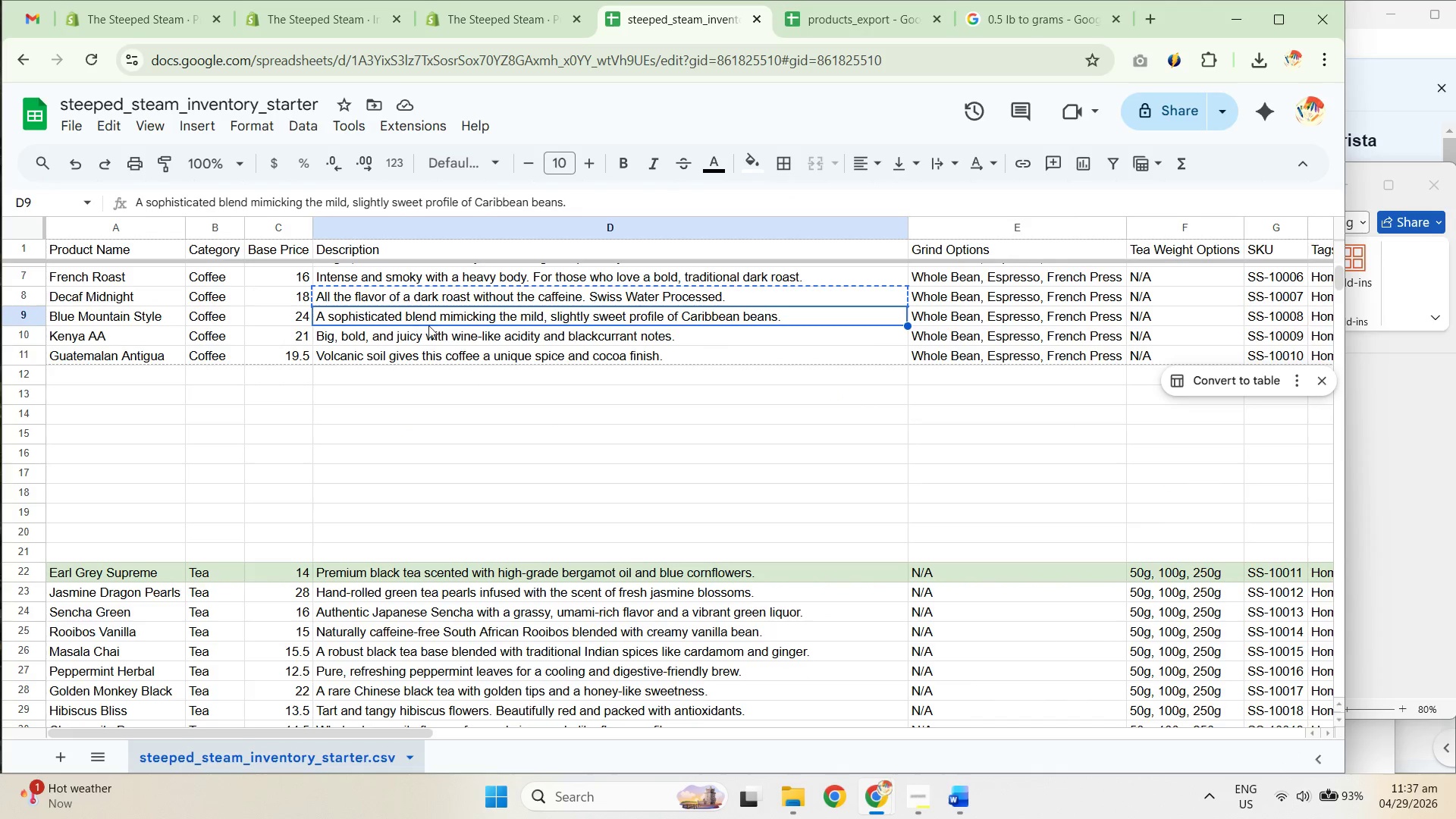 
key(Control+C)
 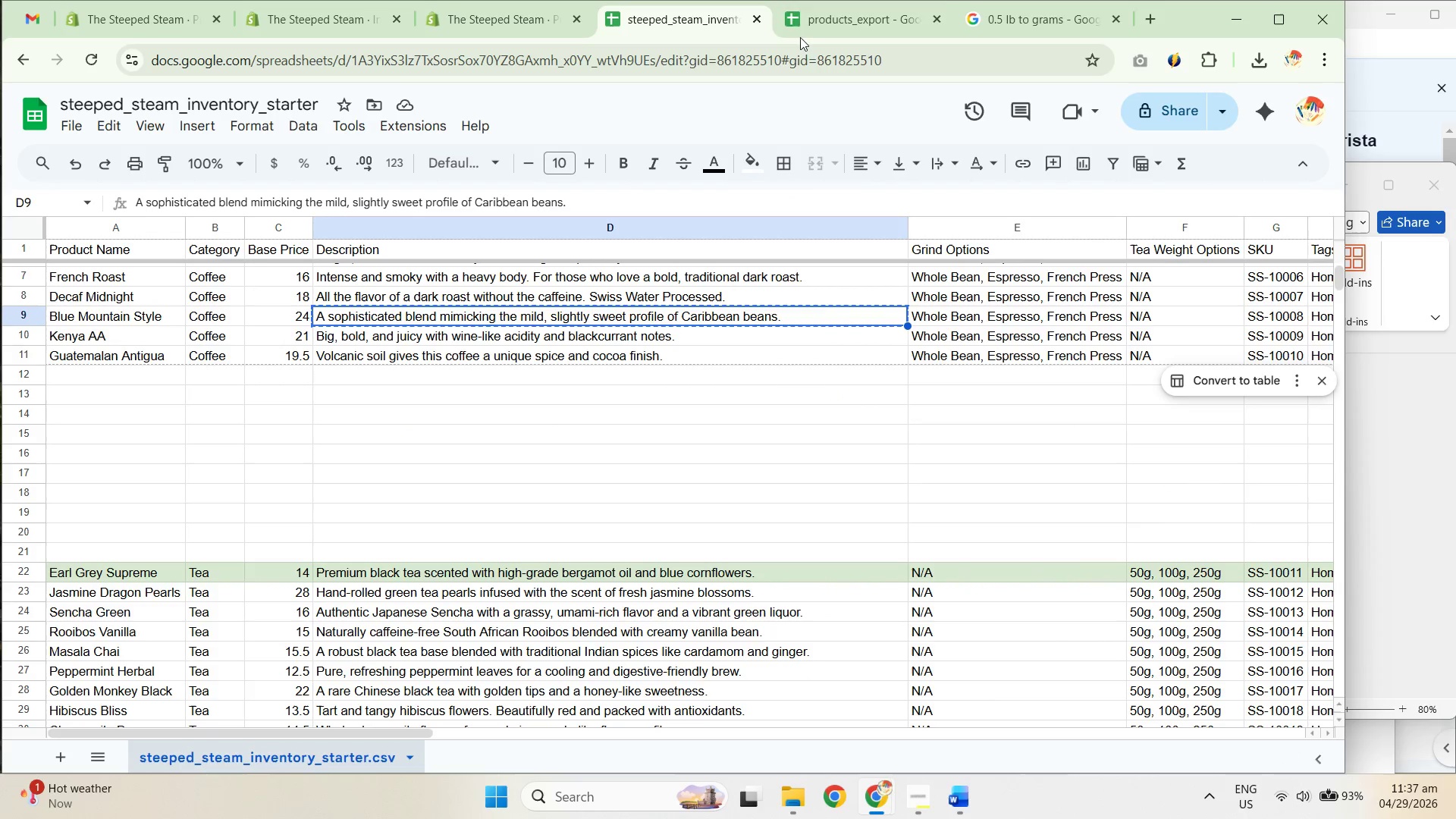 
key(Control+C)
 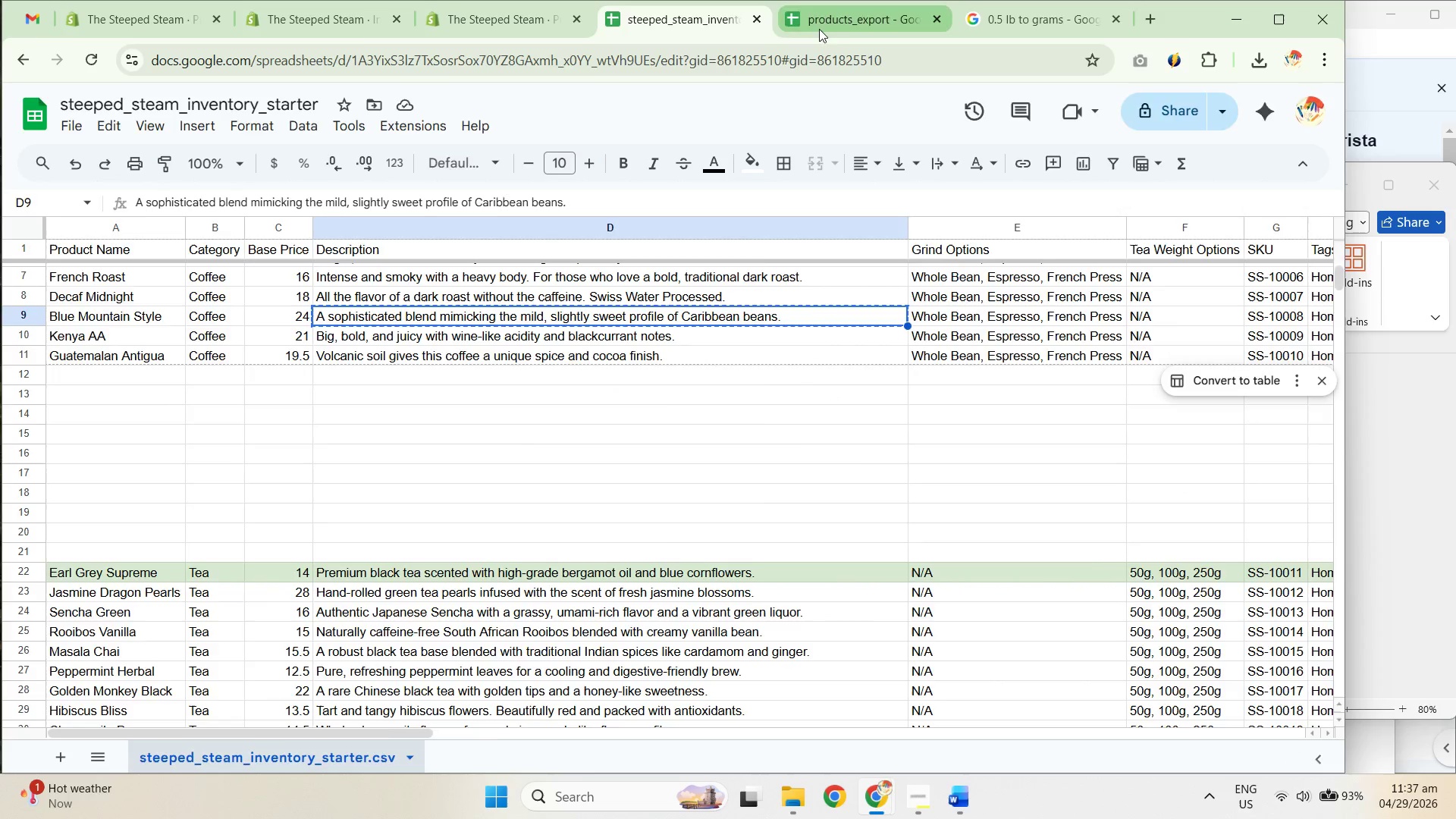 
left_click([826, 29])
 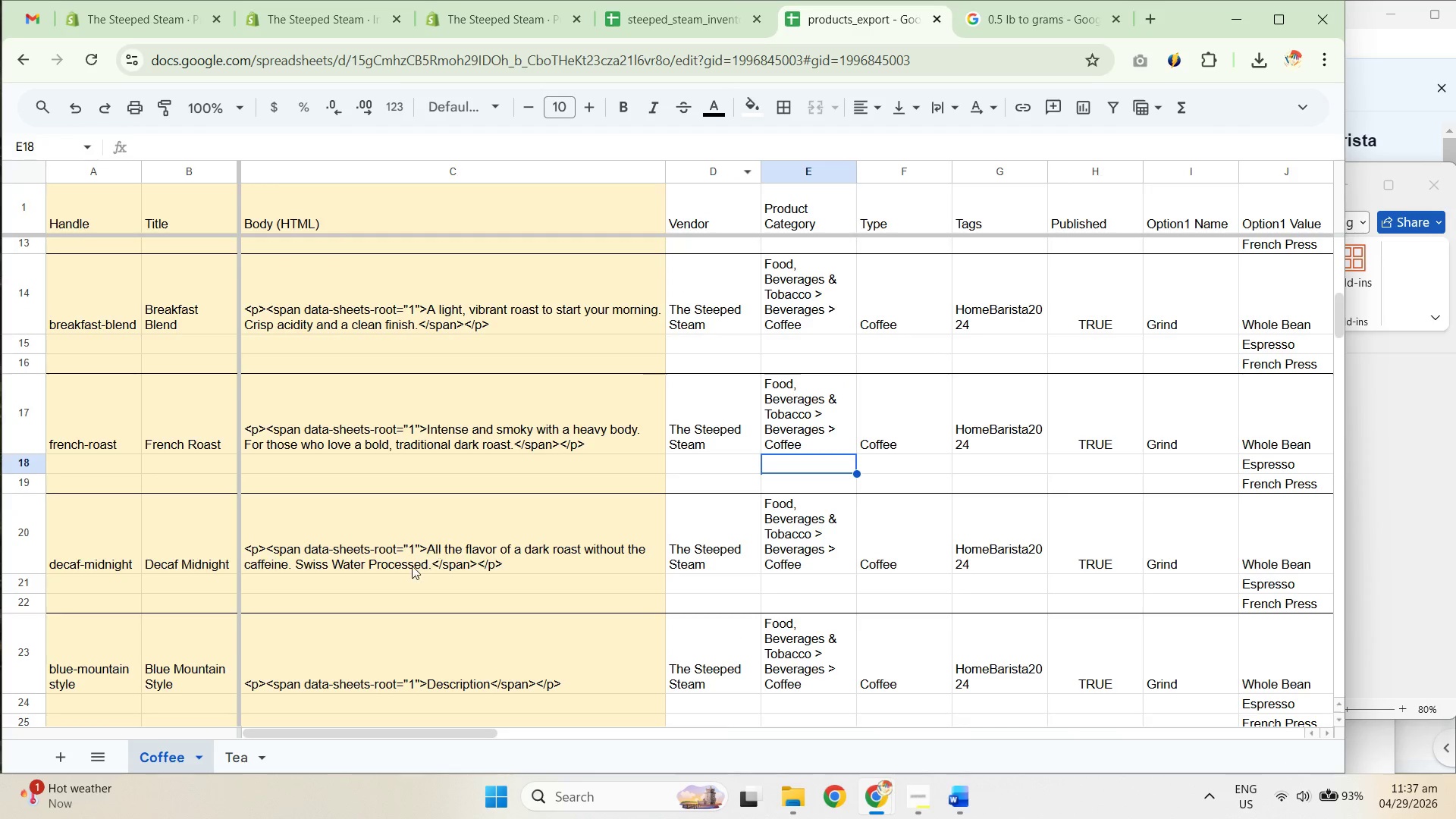 
left_click([423, 556])
 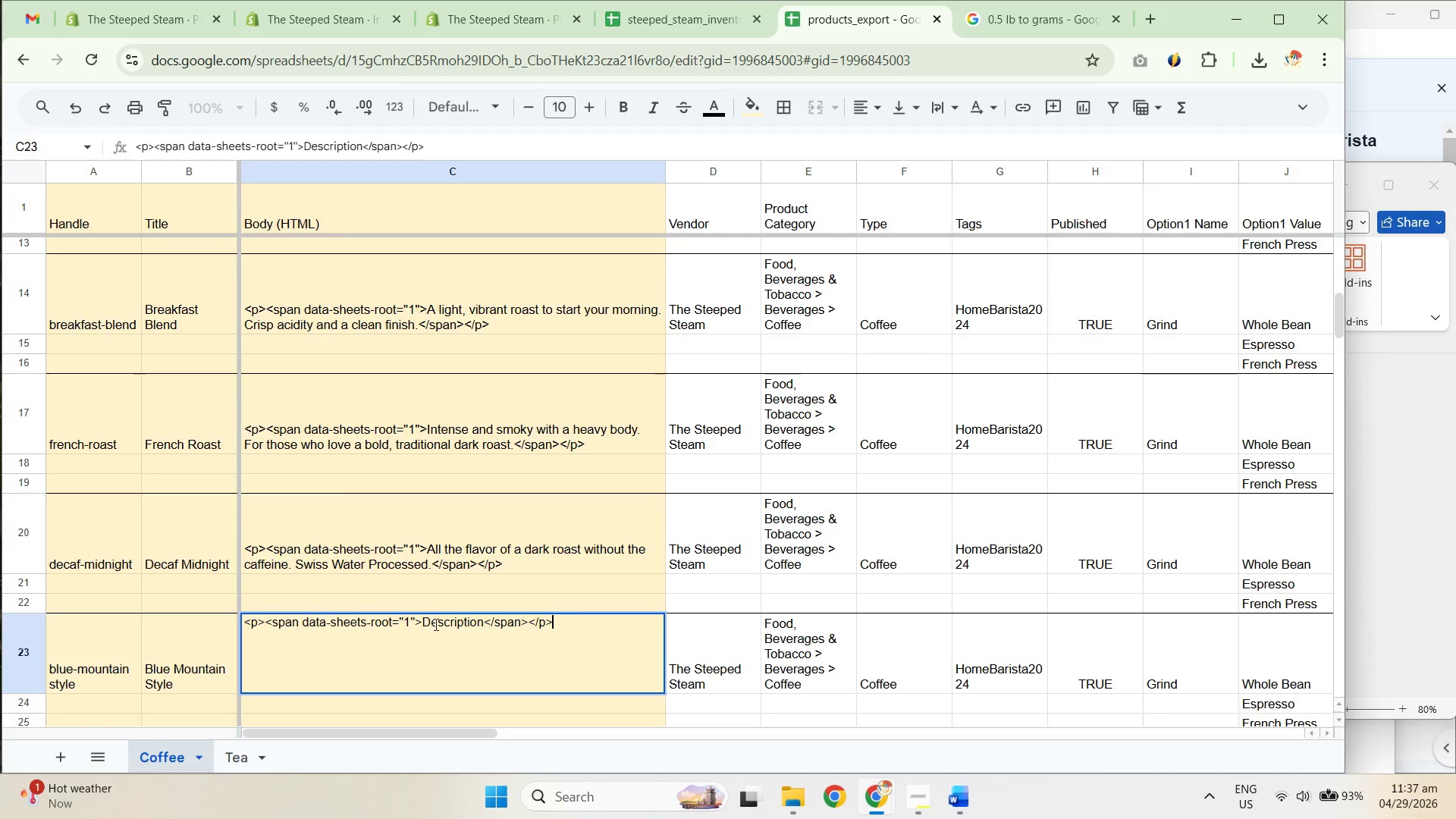 
double_click([435, 627])
 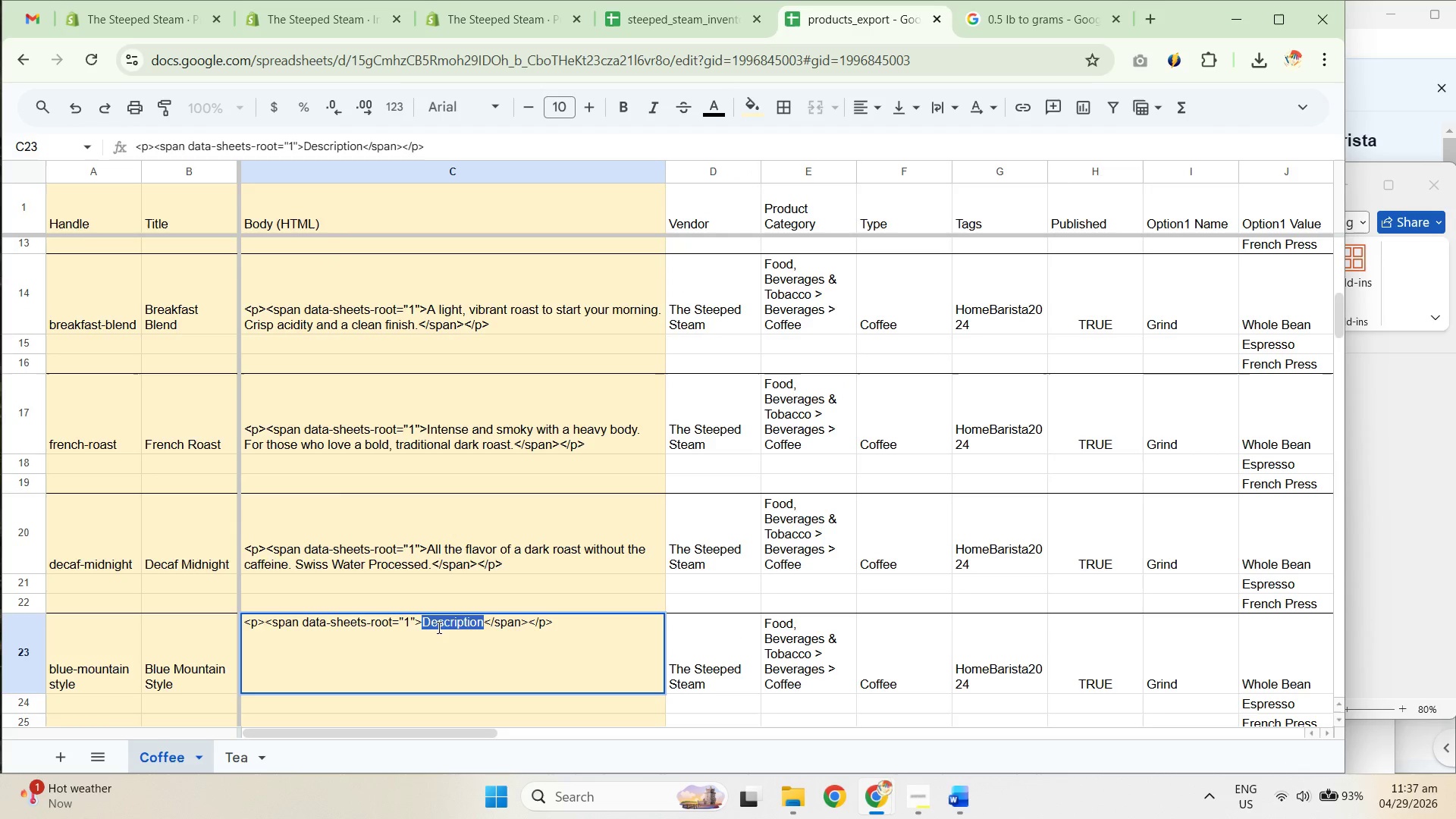 
key(Control+ControlLeft)
 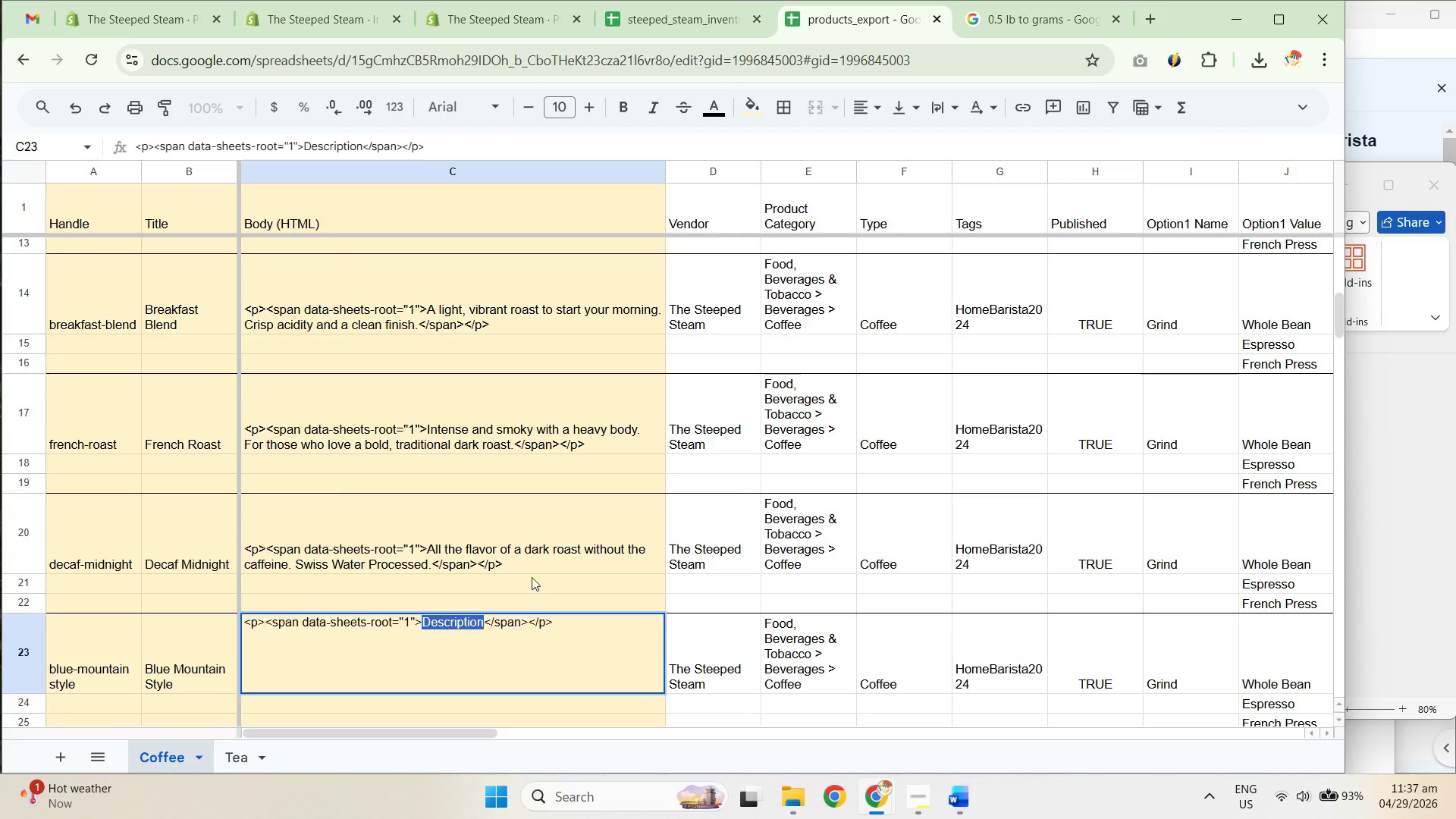 
key(Control+V)
 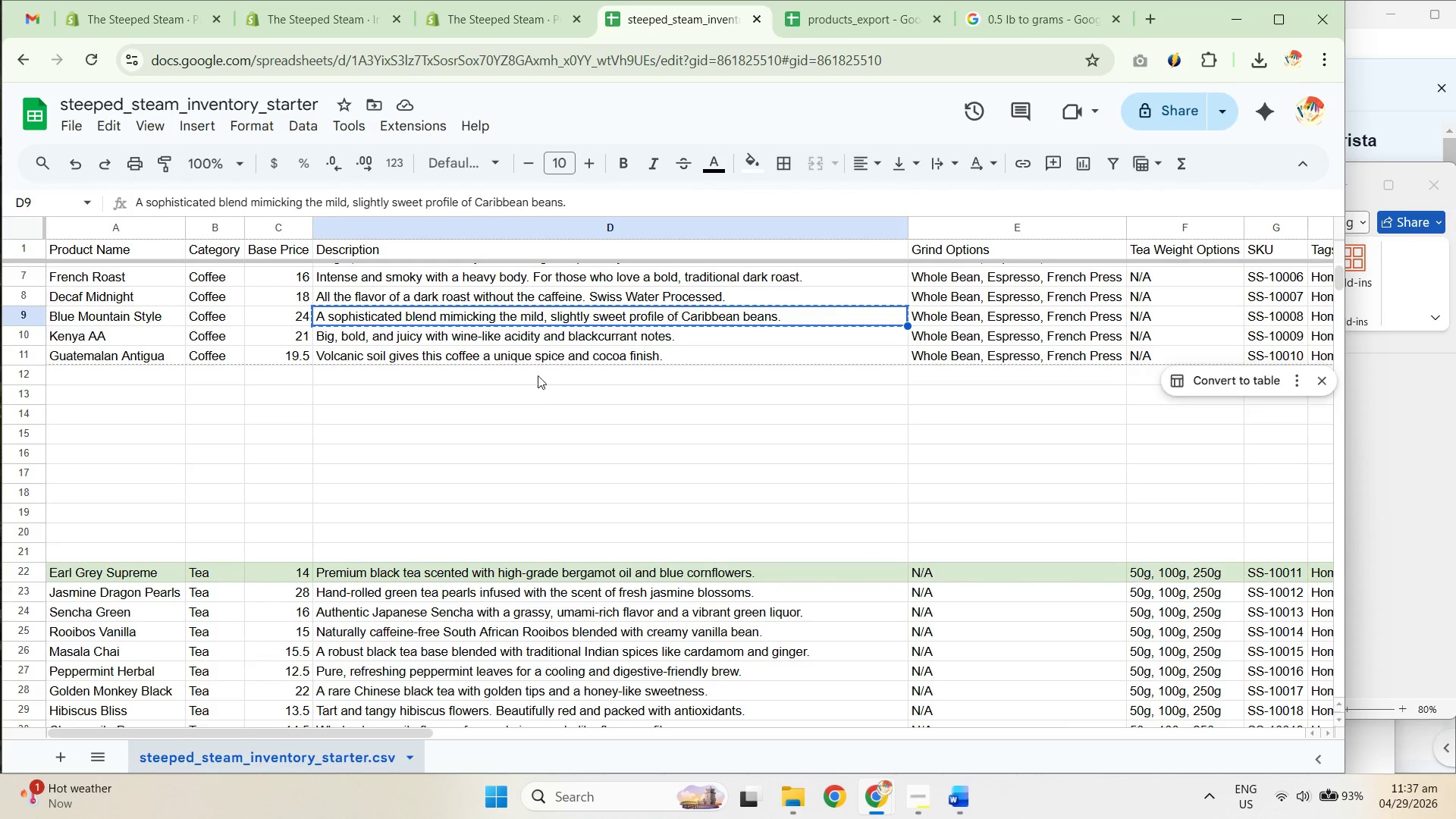 
key(Control+C)
 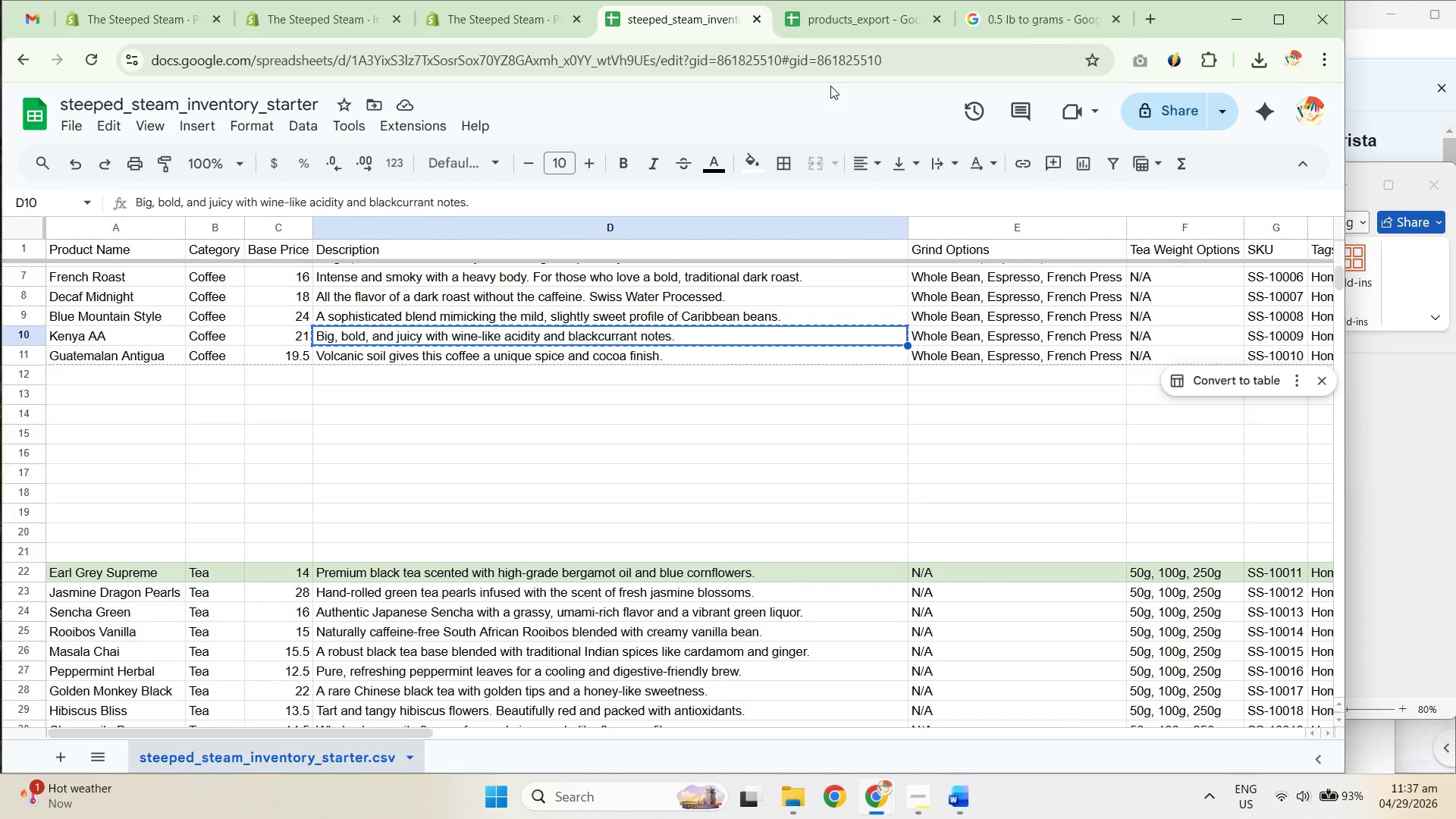 
key(Control+C)
 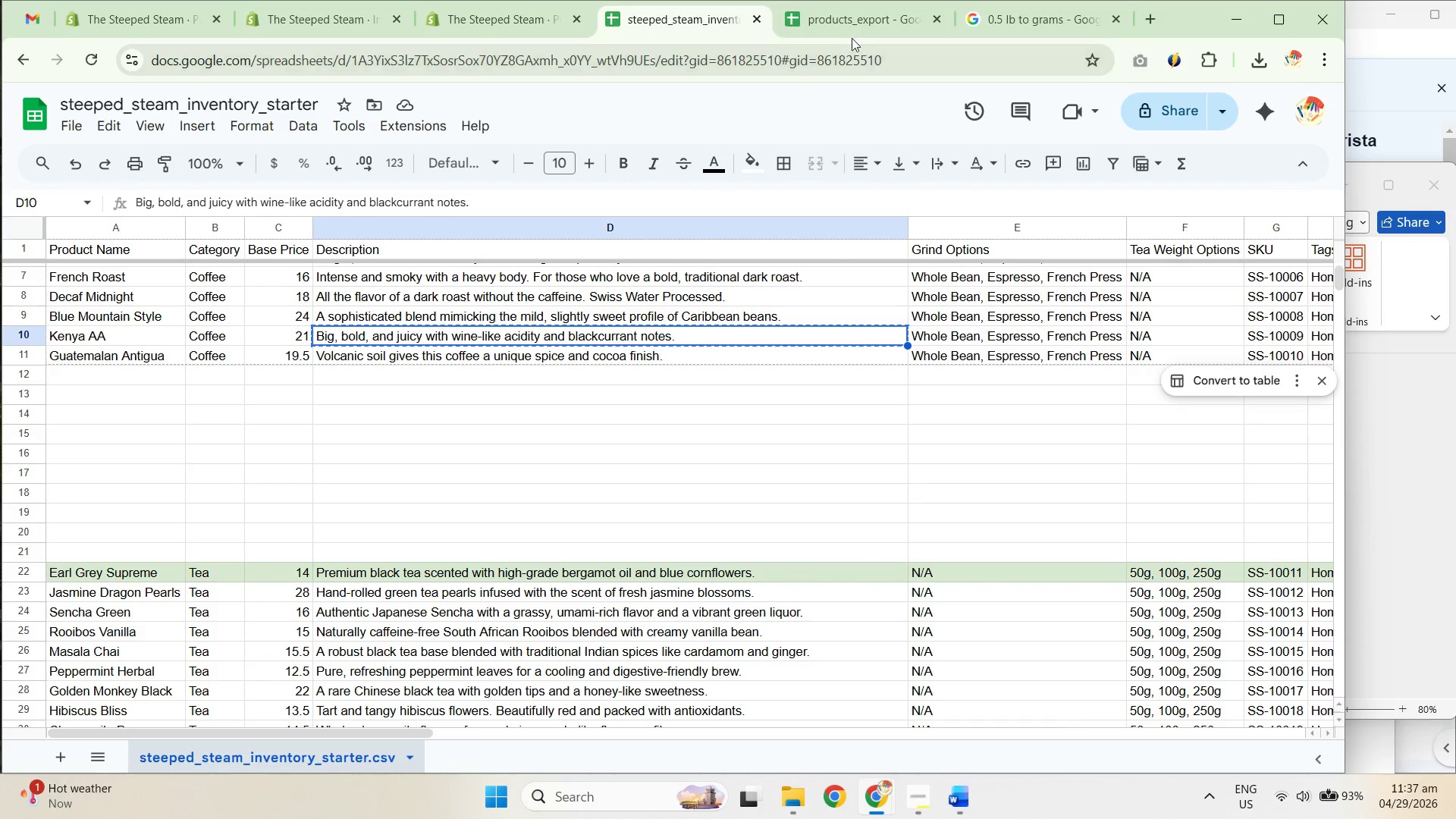 
key(Control+C)
 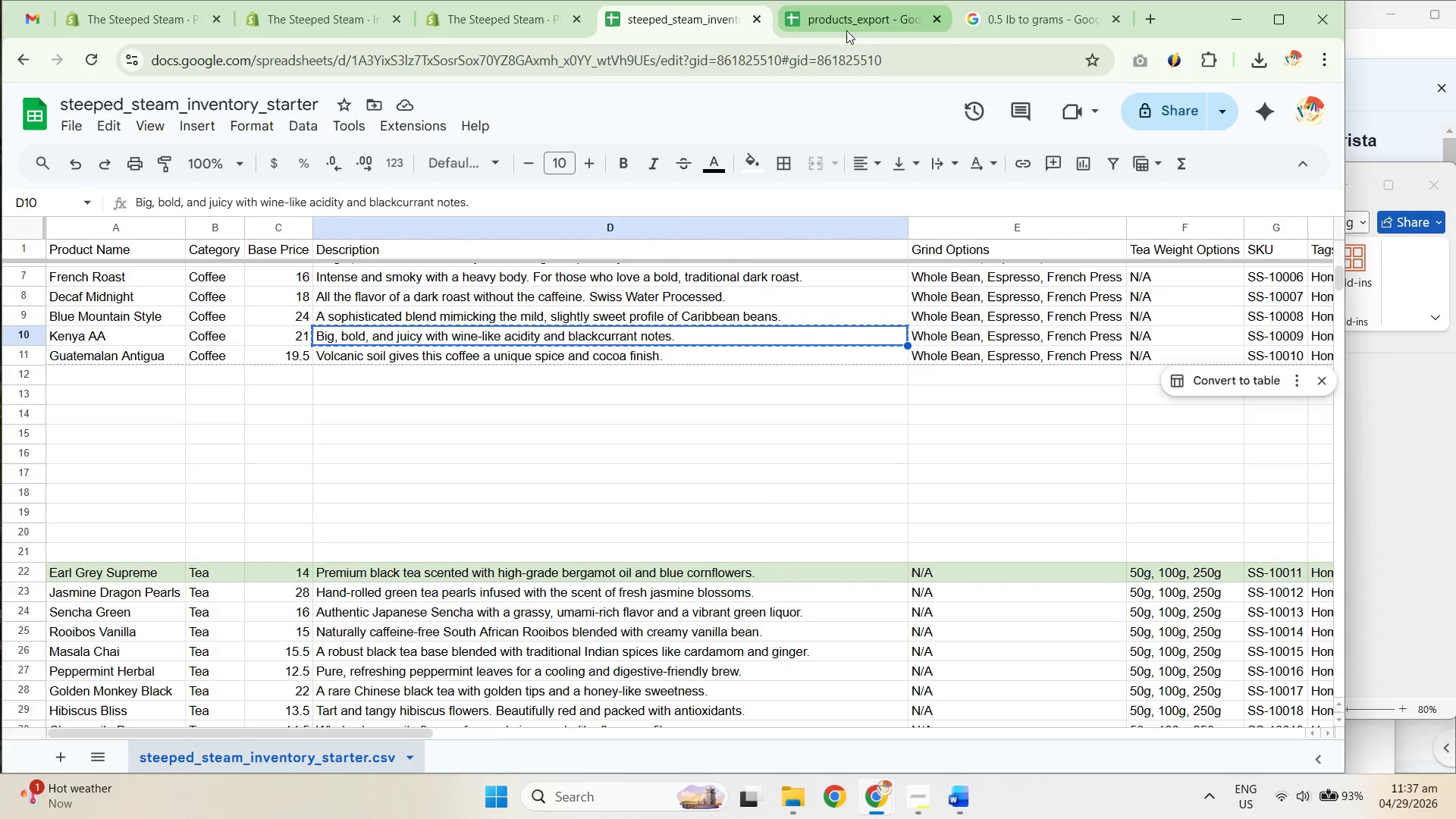 
left_click([847, 23])
 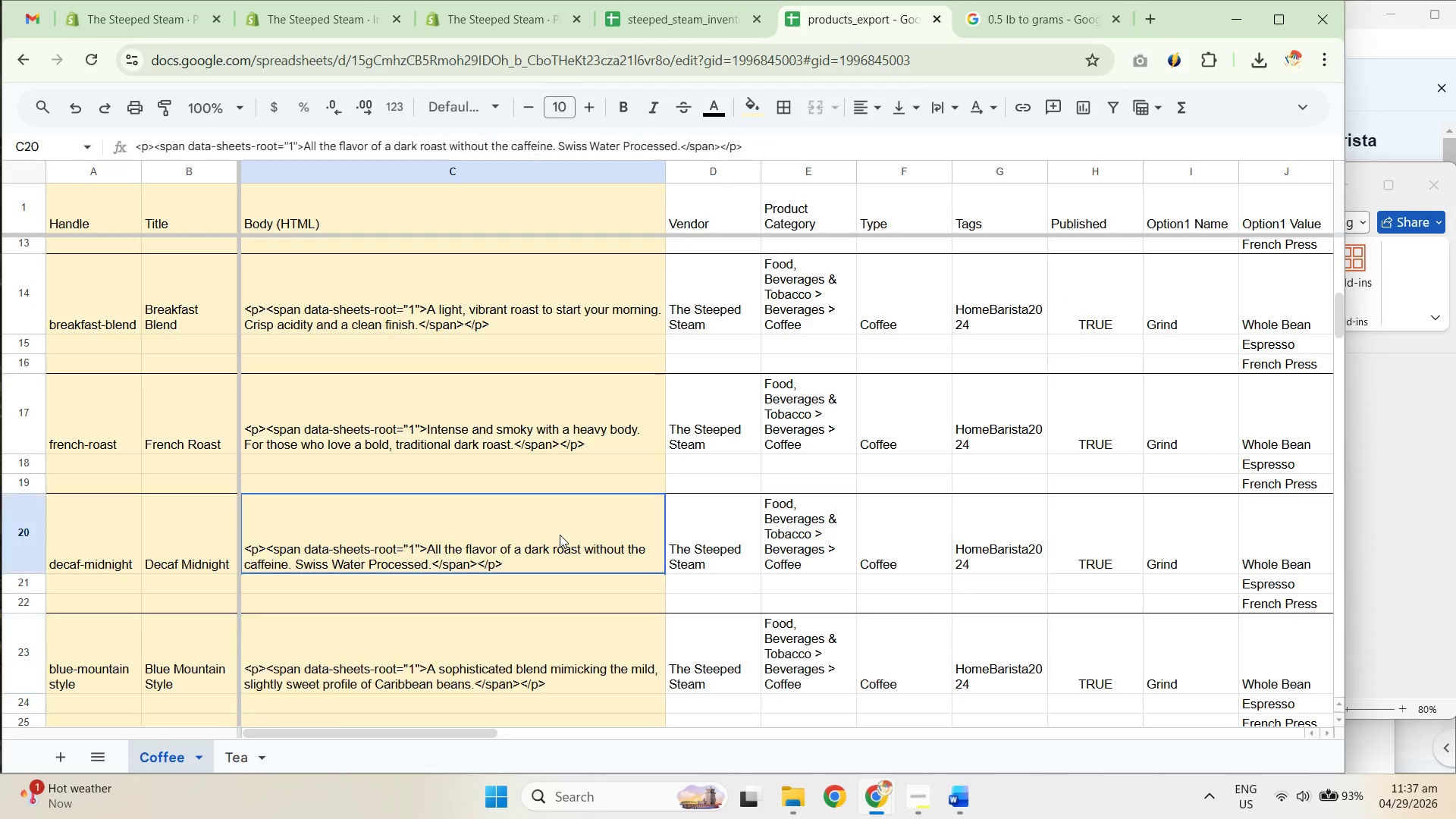 
scroll: coordinate [590, 462], scroll_direction: down, amount: 2.0
 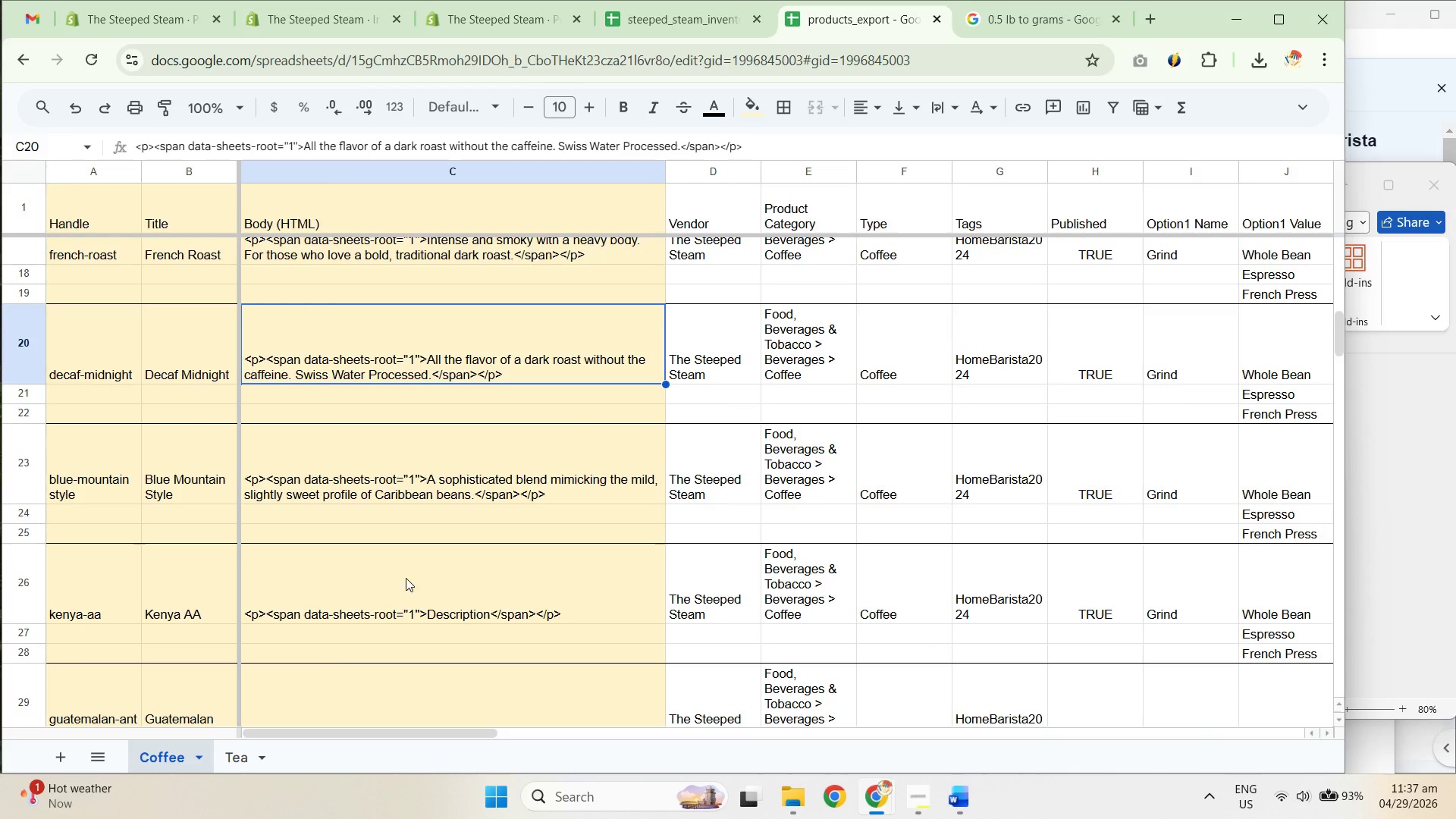 
double_click([419, 595])
 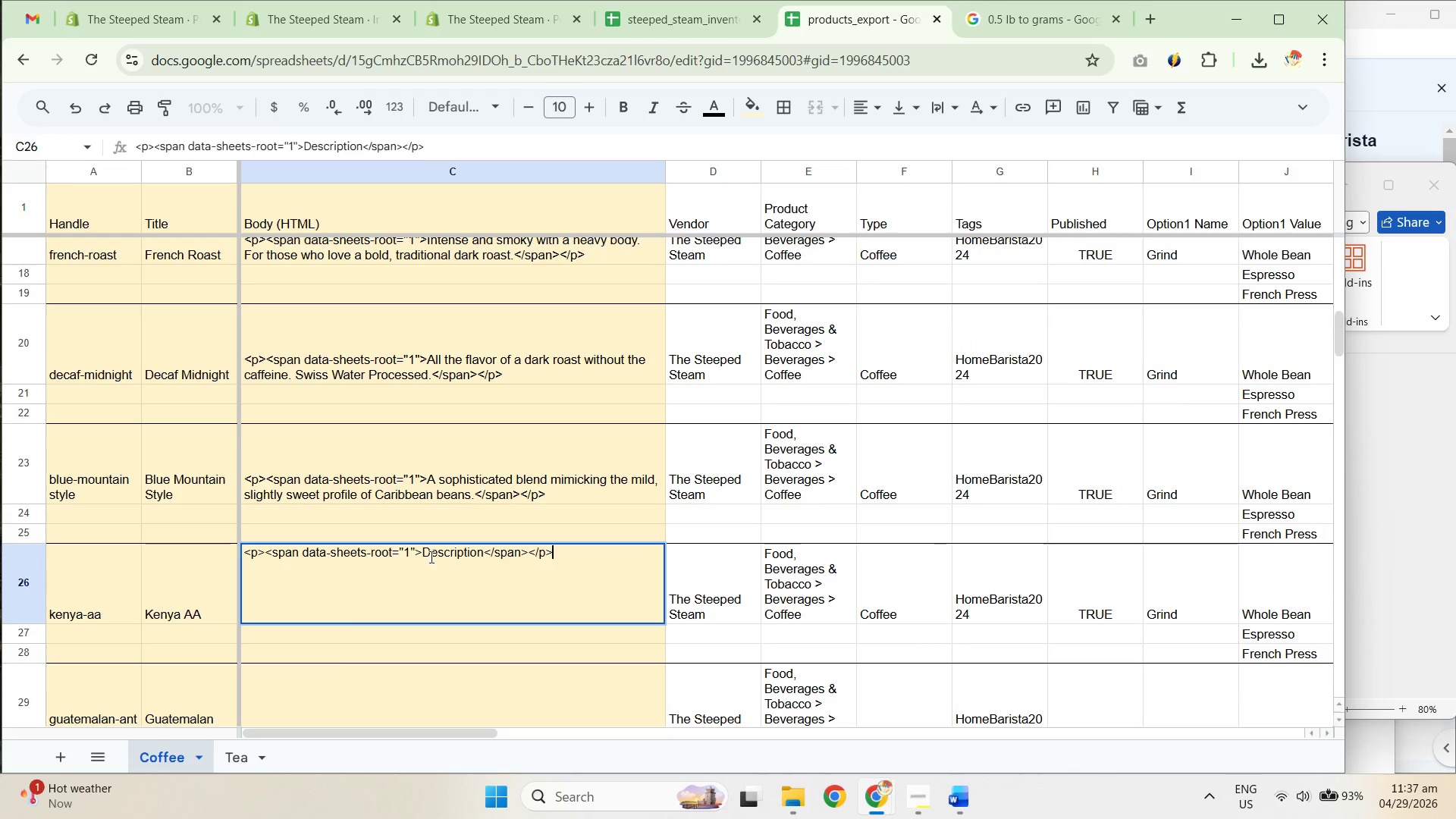 
left_click([441, 554])
 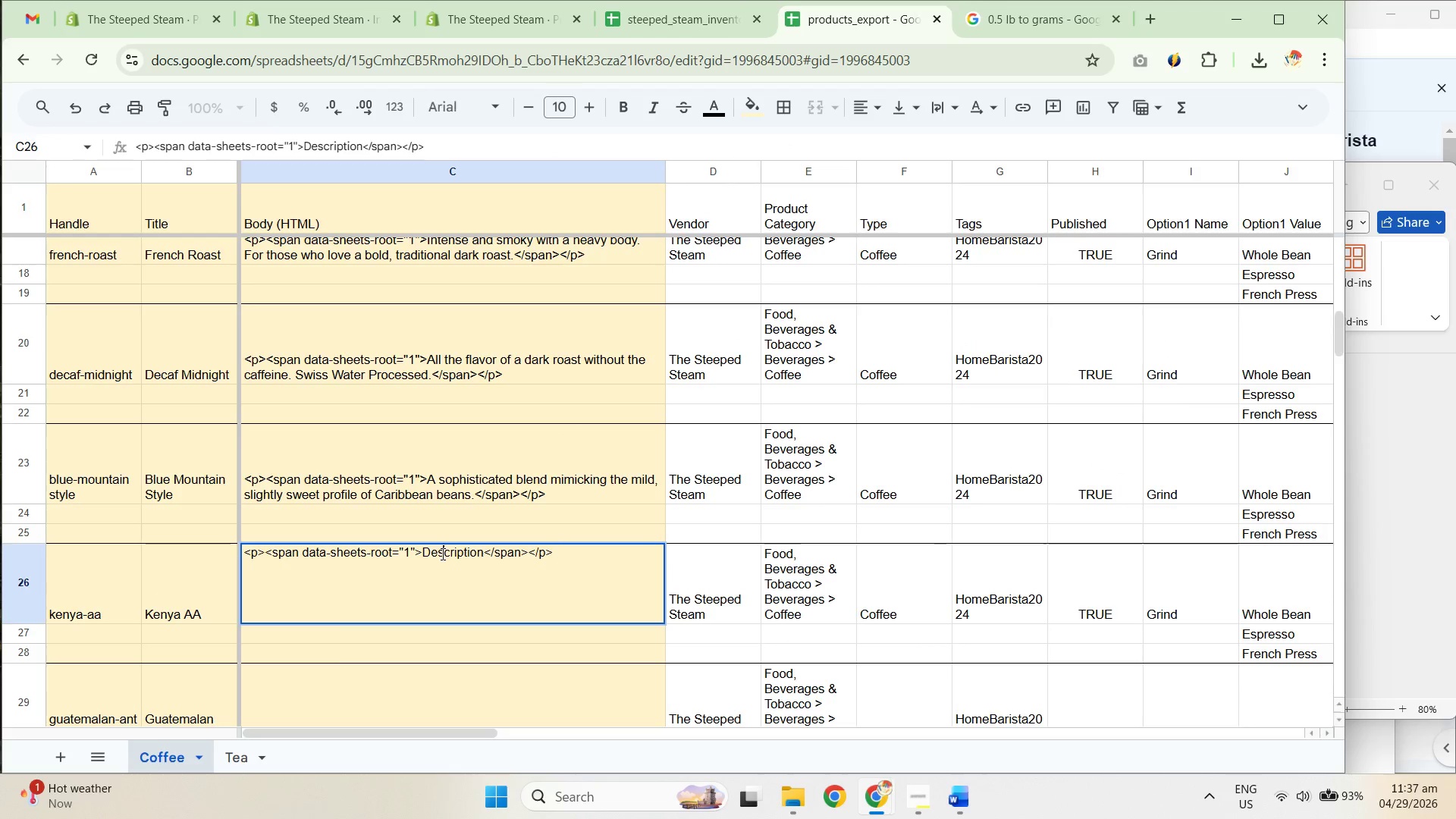 
key(Control+ControlLeft)
 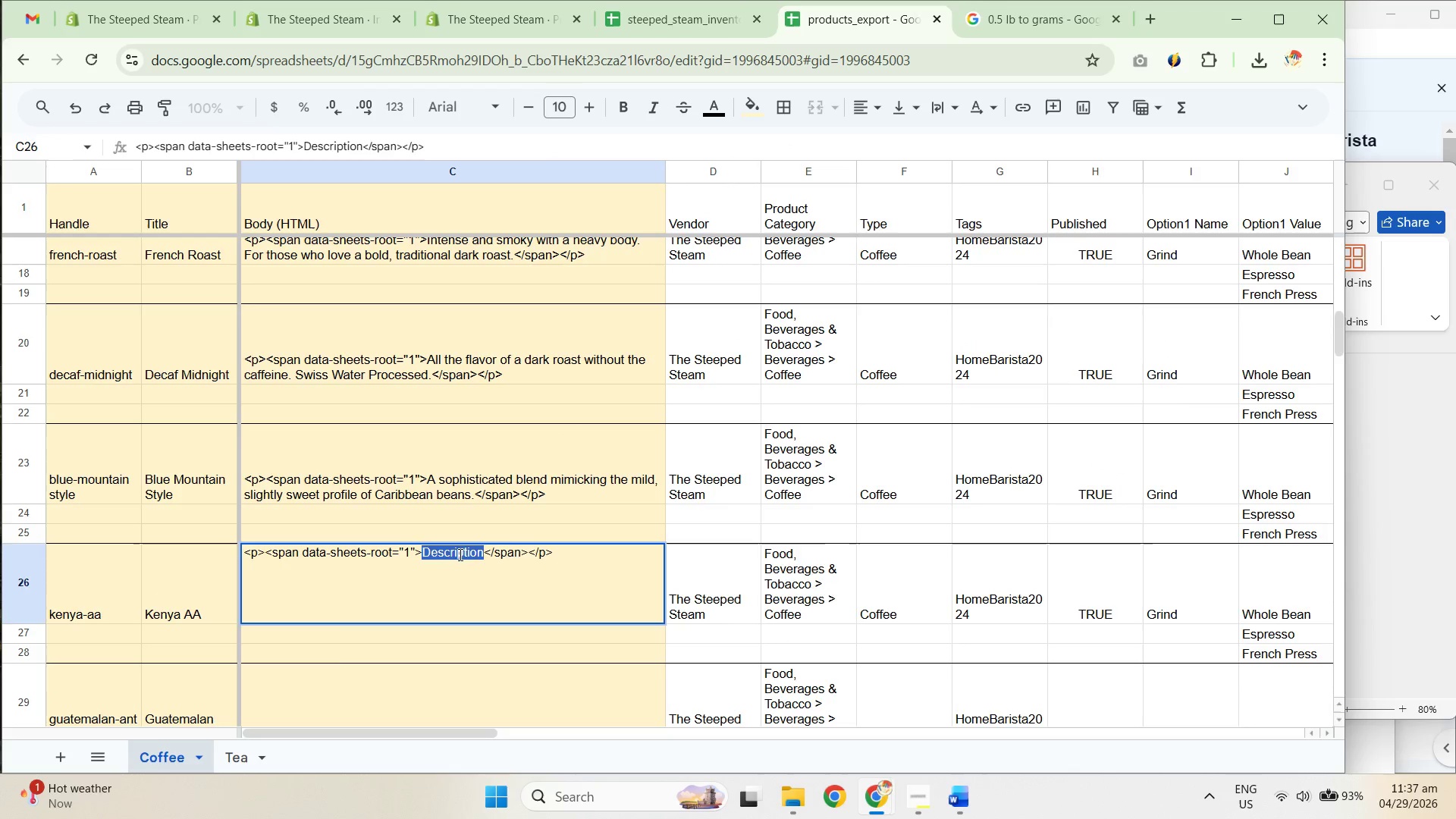 
key(Control+V)
 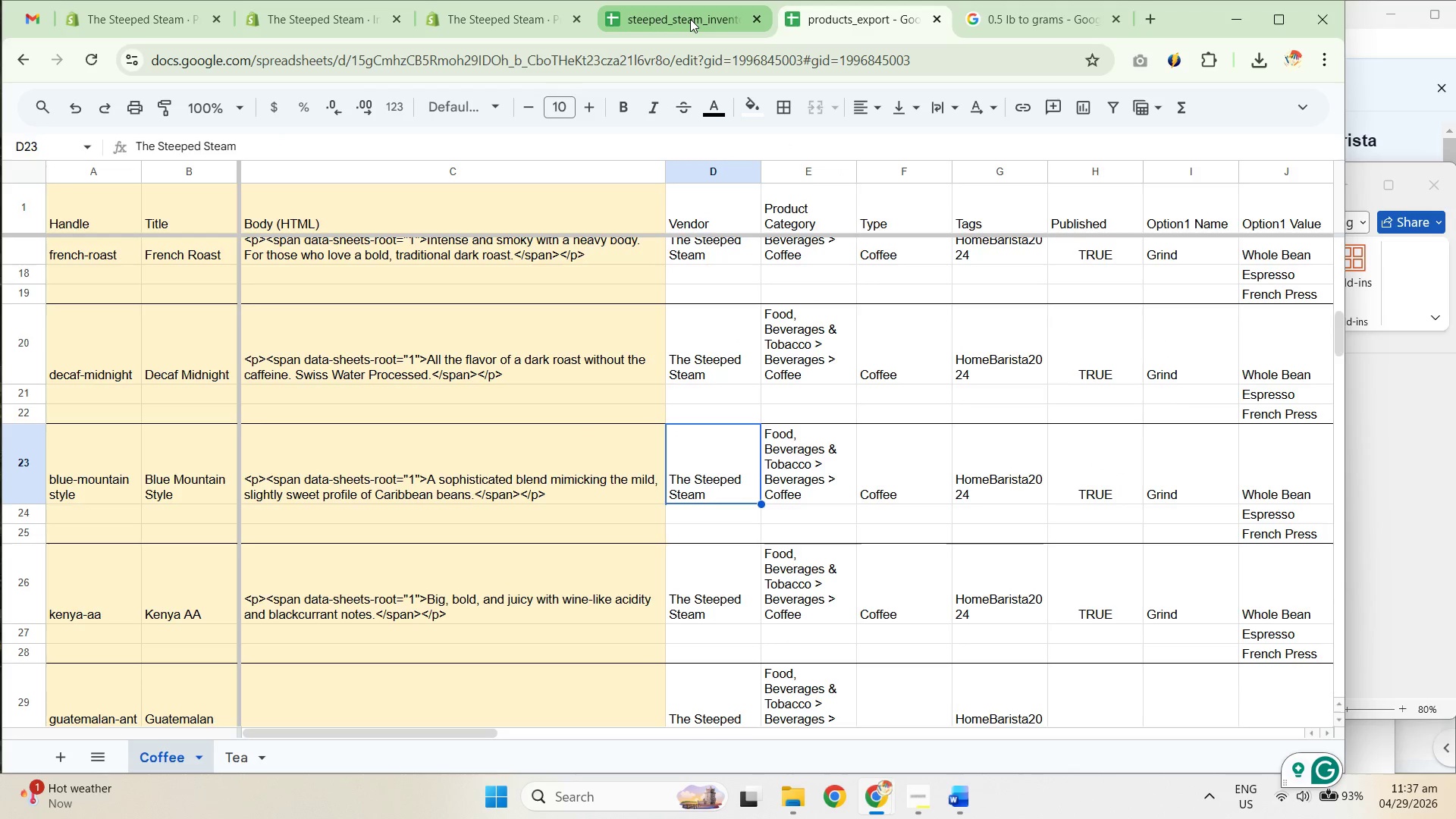 
left_click([690, 19])
 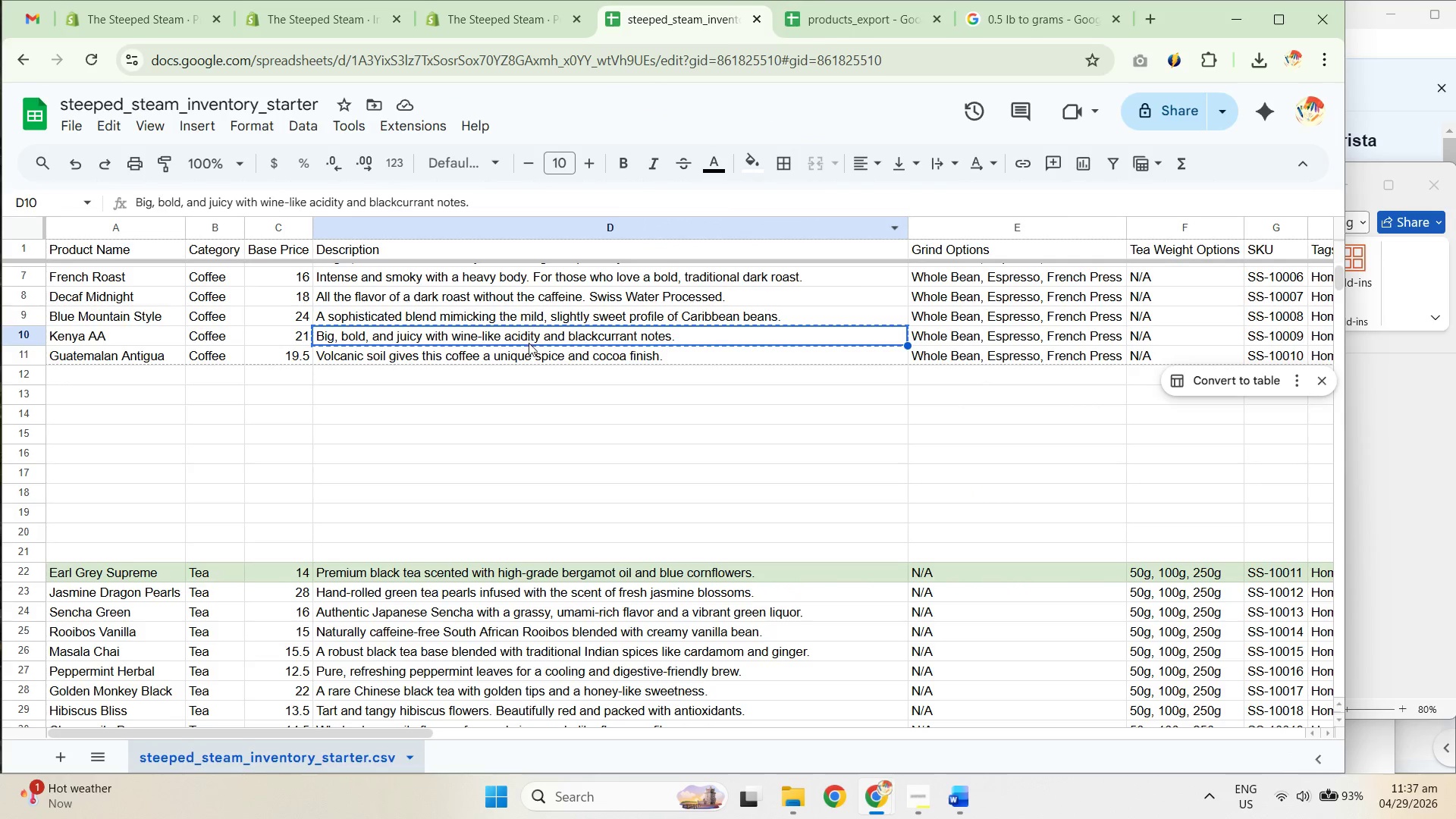 
left_click([537, 365])
 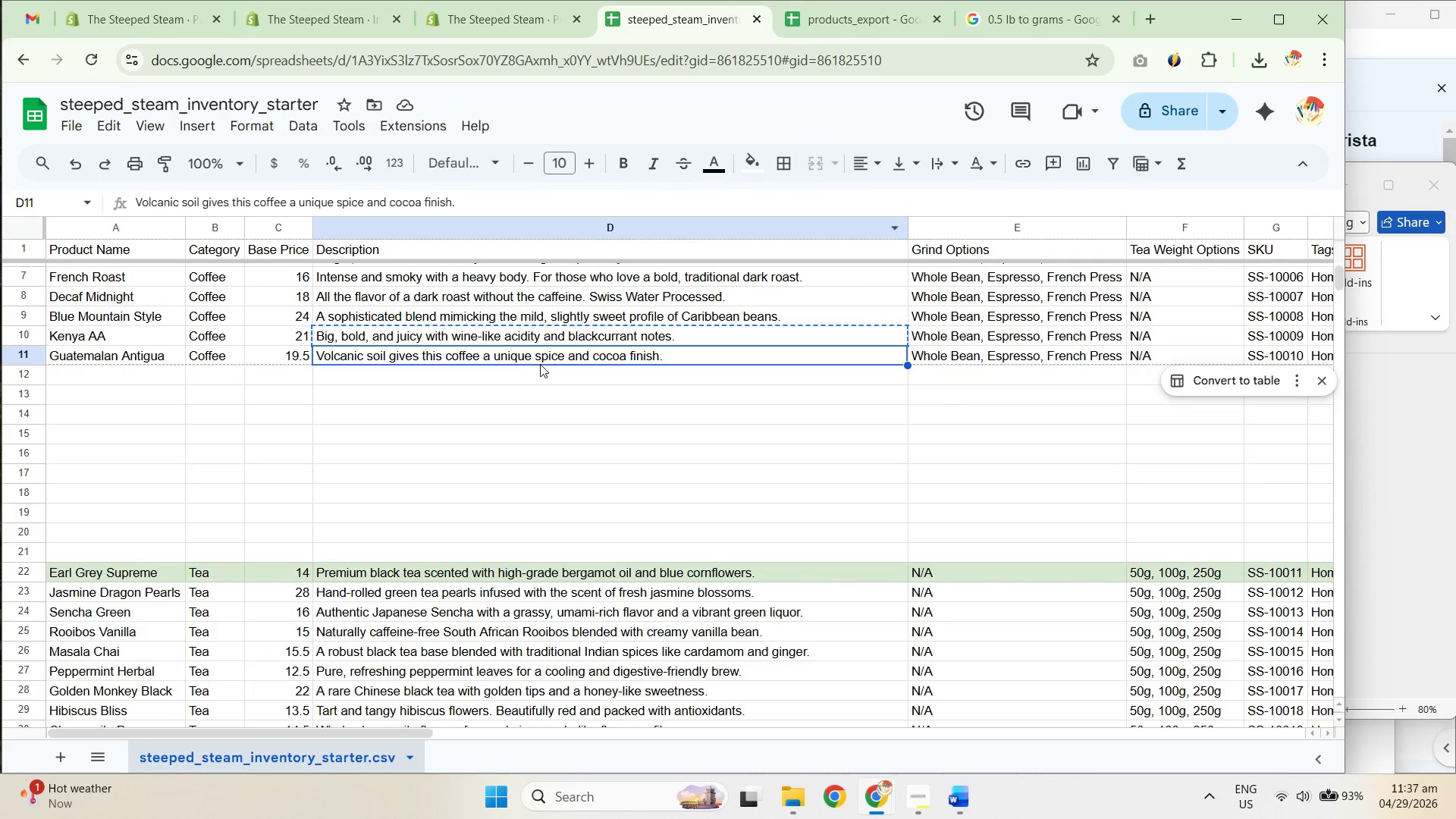 
key(Control+C)
 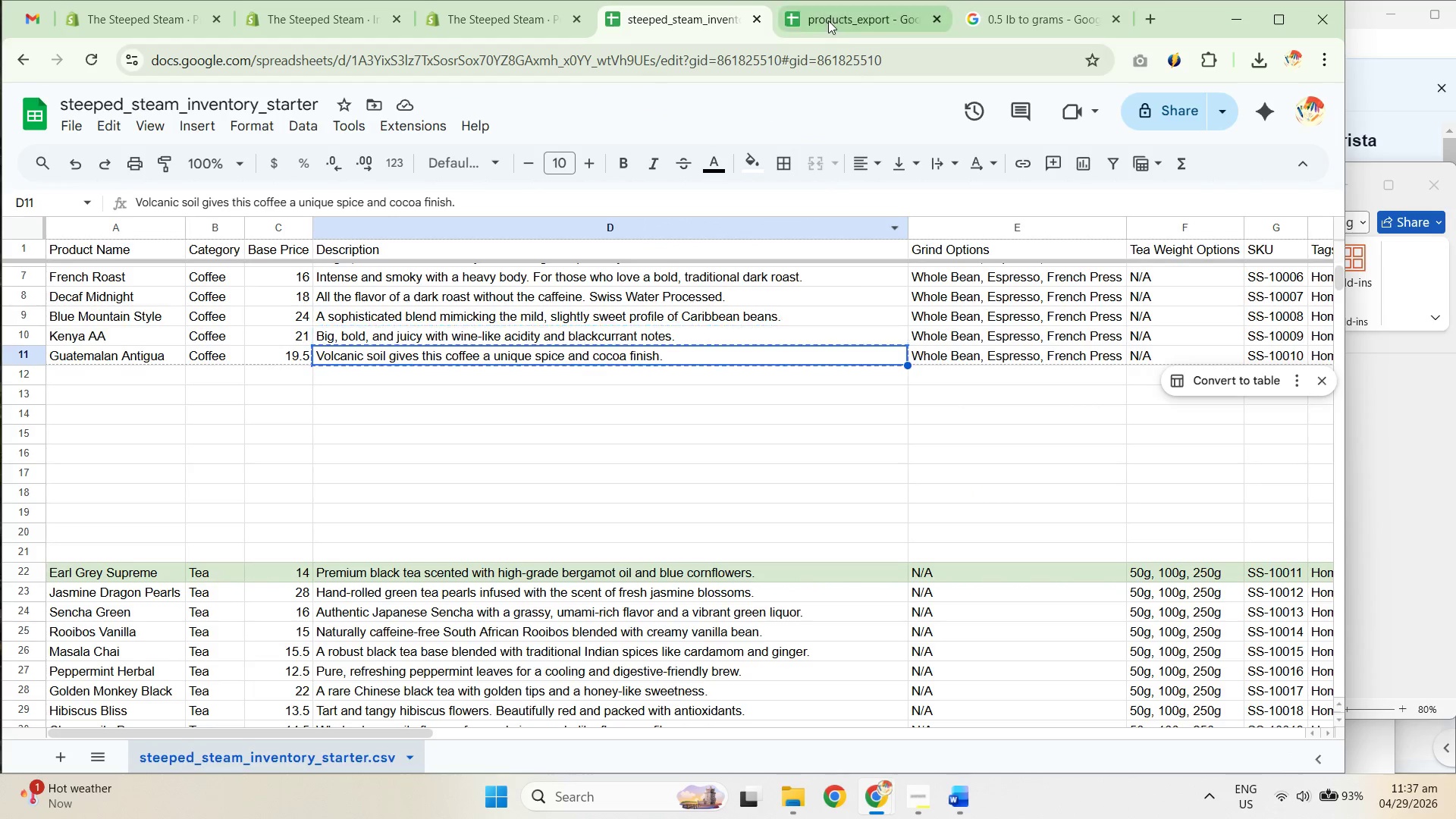 
key(Control+C)
 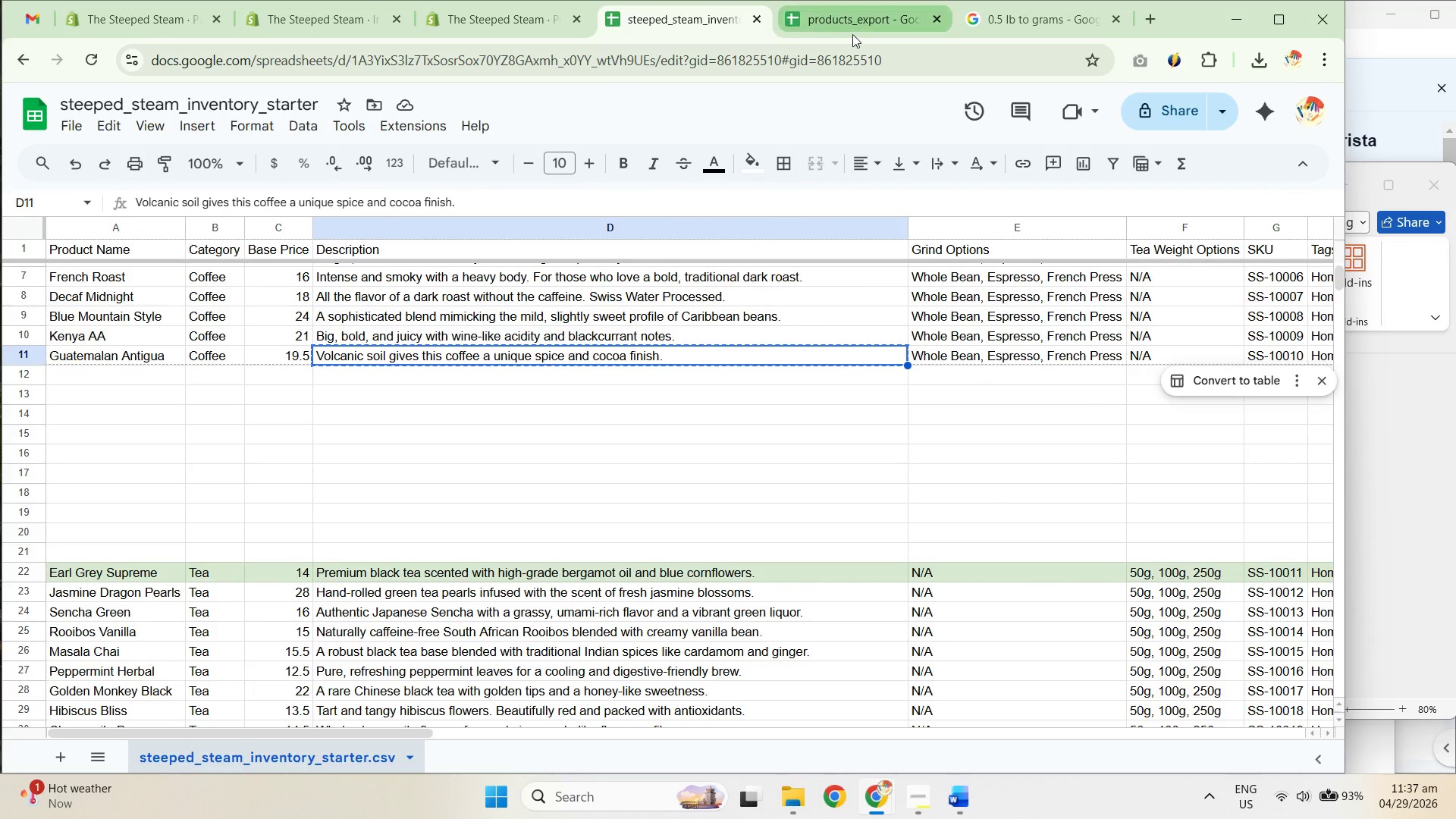 
left_click([855, 32])
 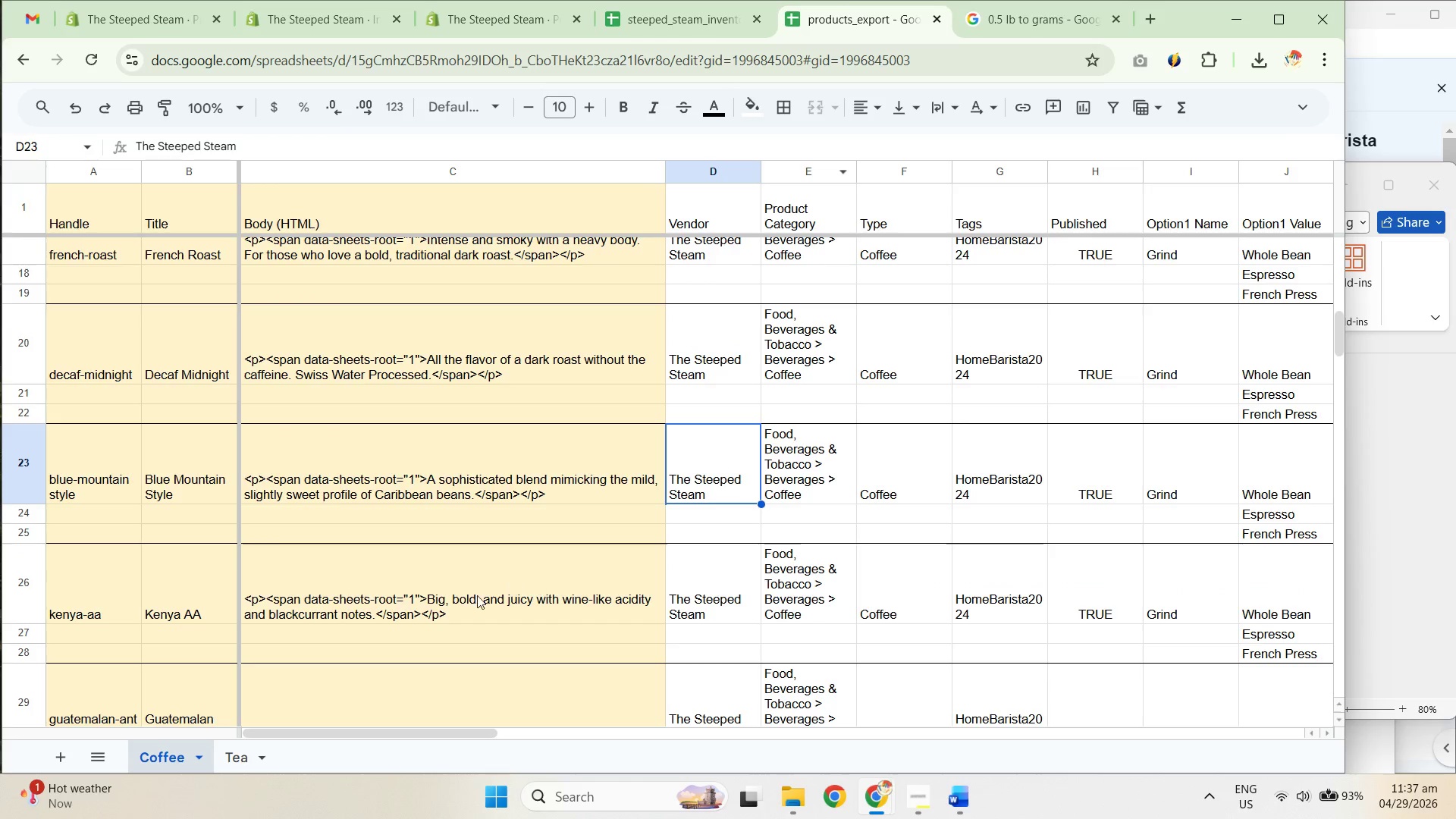 
scroll: coordinate [543, 516], scroll_direction: down, amount: 2.0
 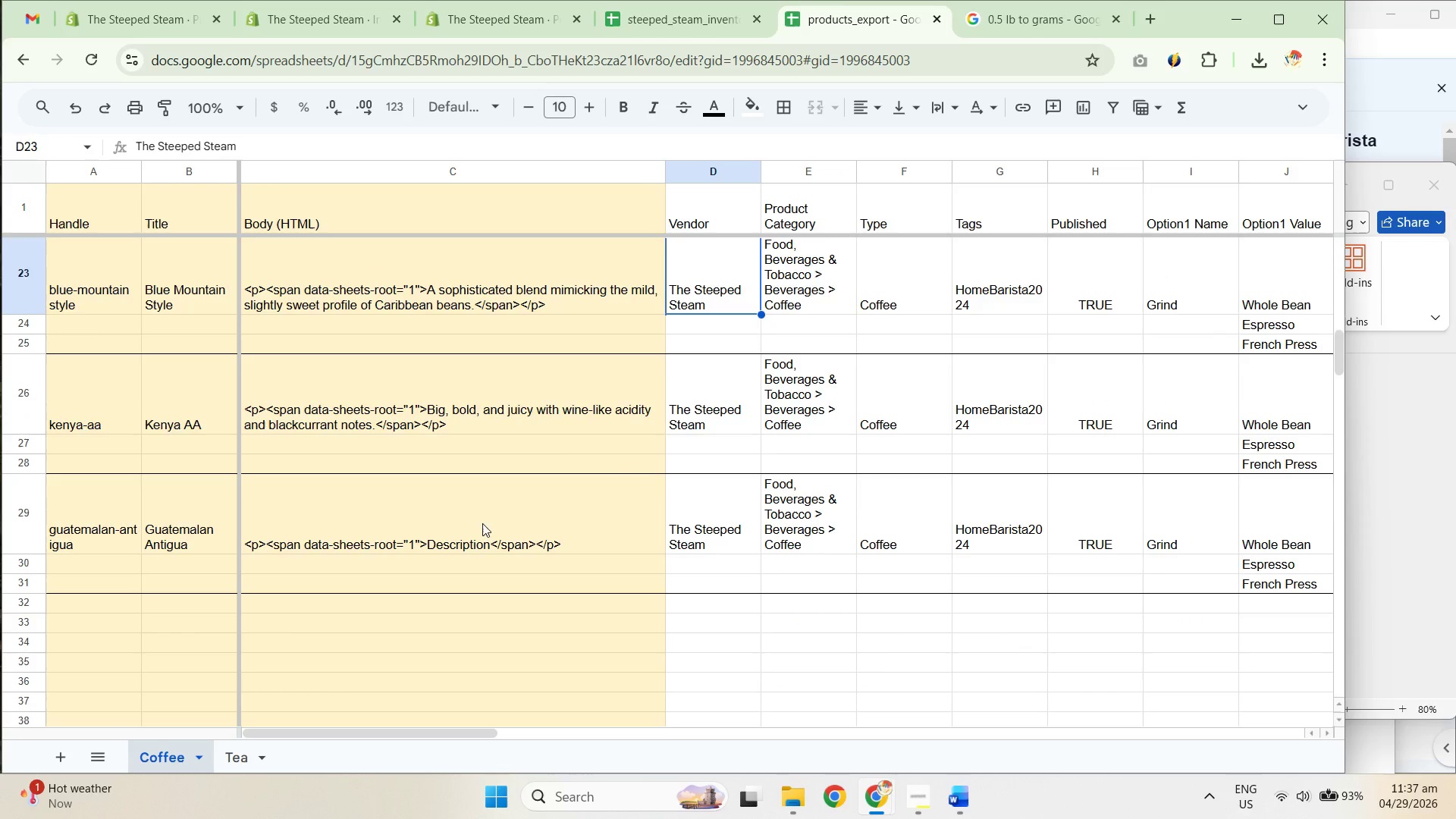 
double_click([475, 522])
 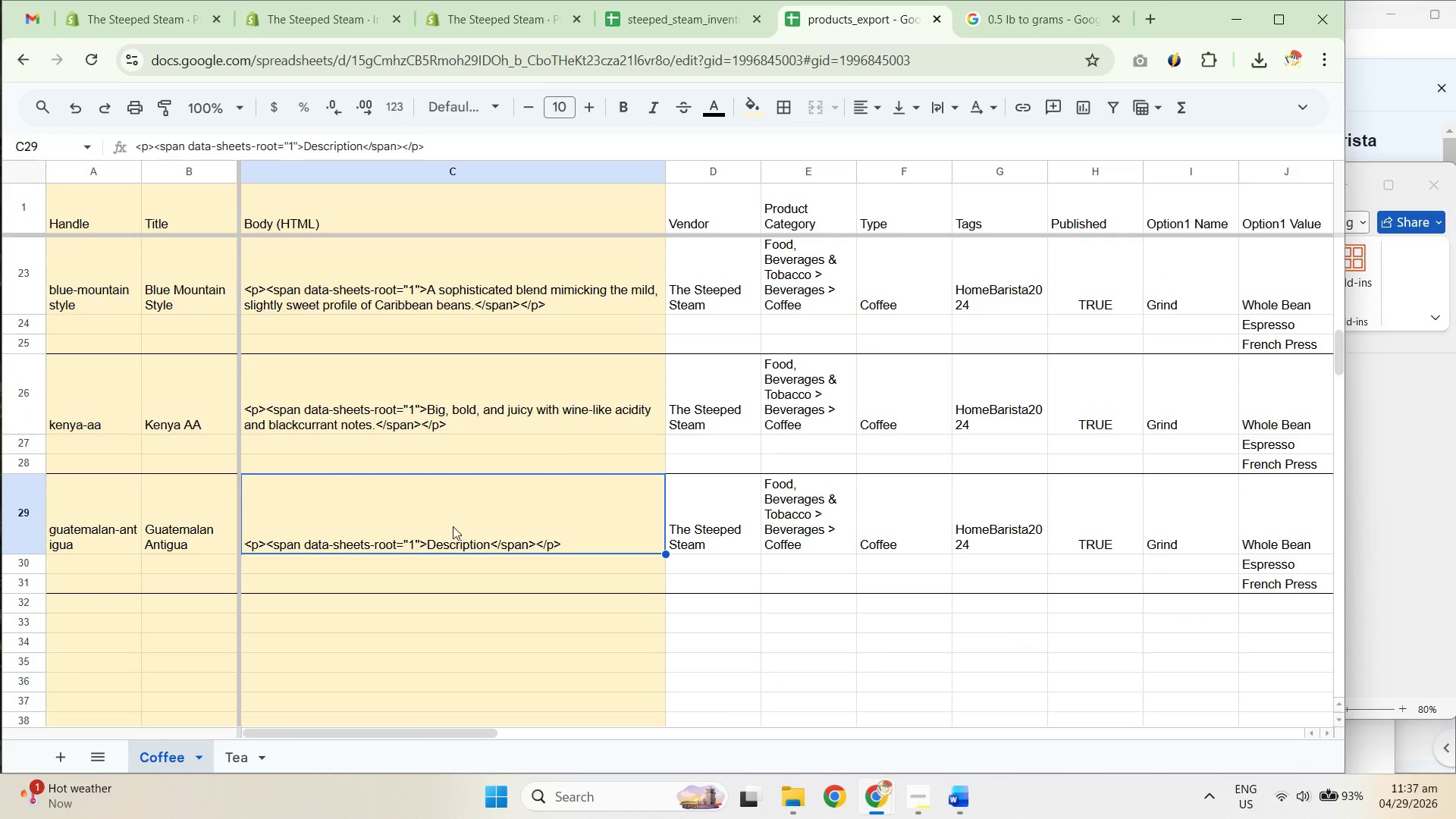 
left_click_drag(start_coordinate=[453, 541], to_coordinate=[450, 544])
 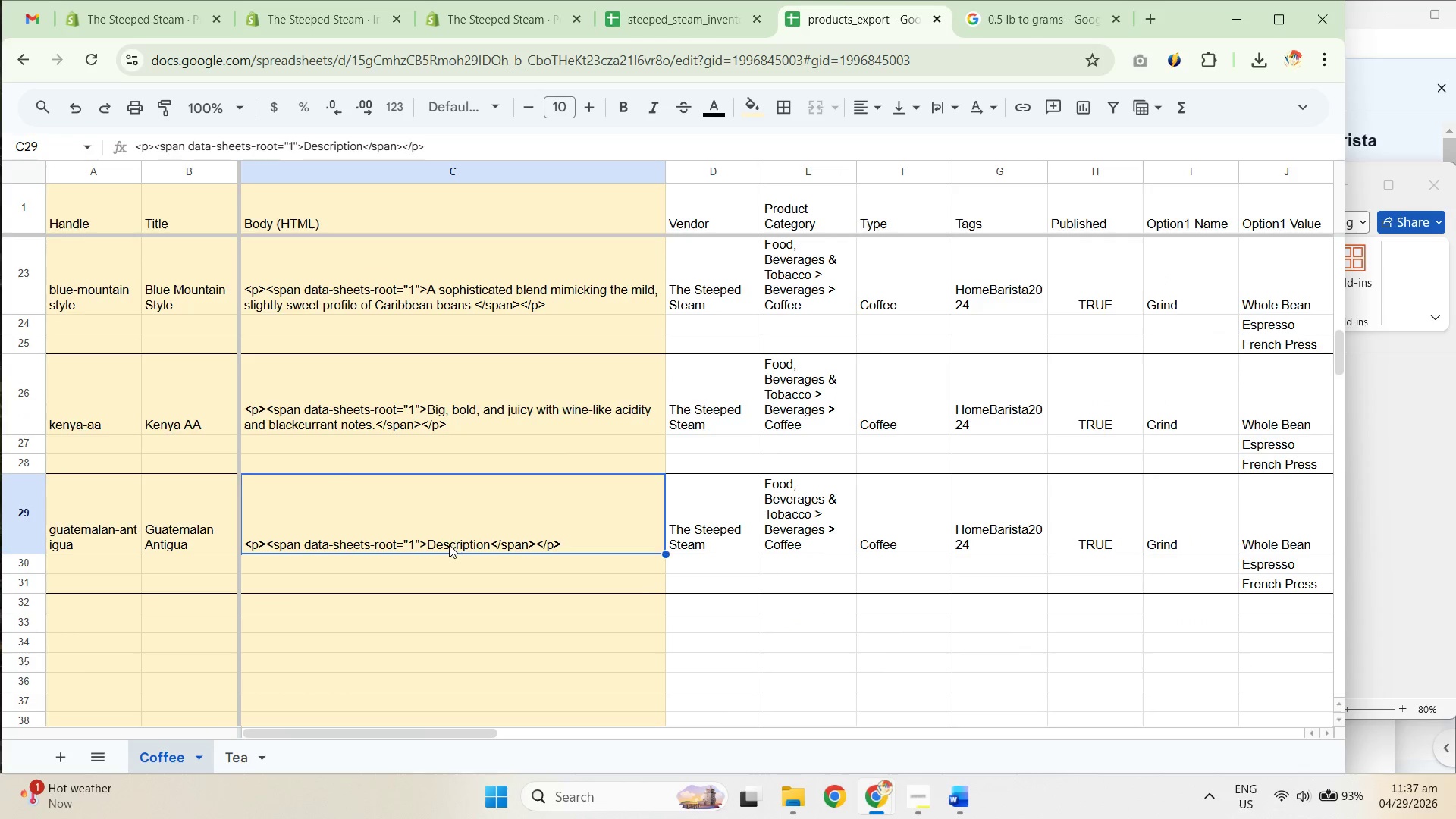 
double_click([449, 544])
 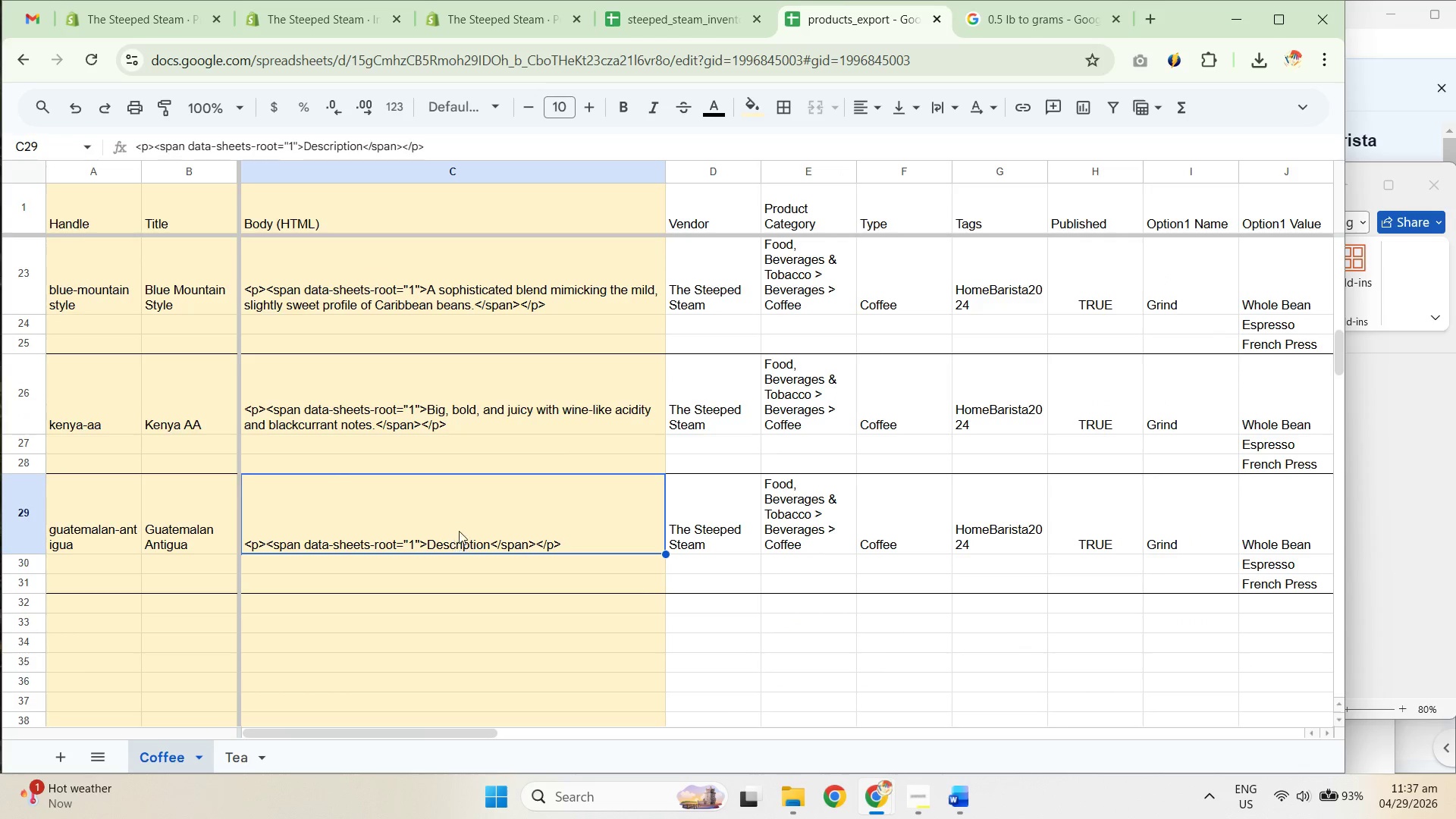 
triple_click([459, 523])
 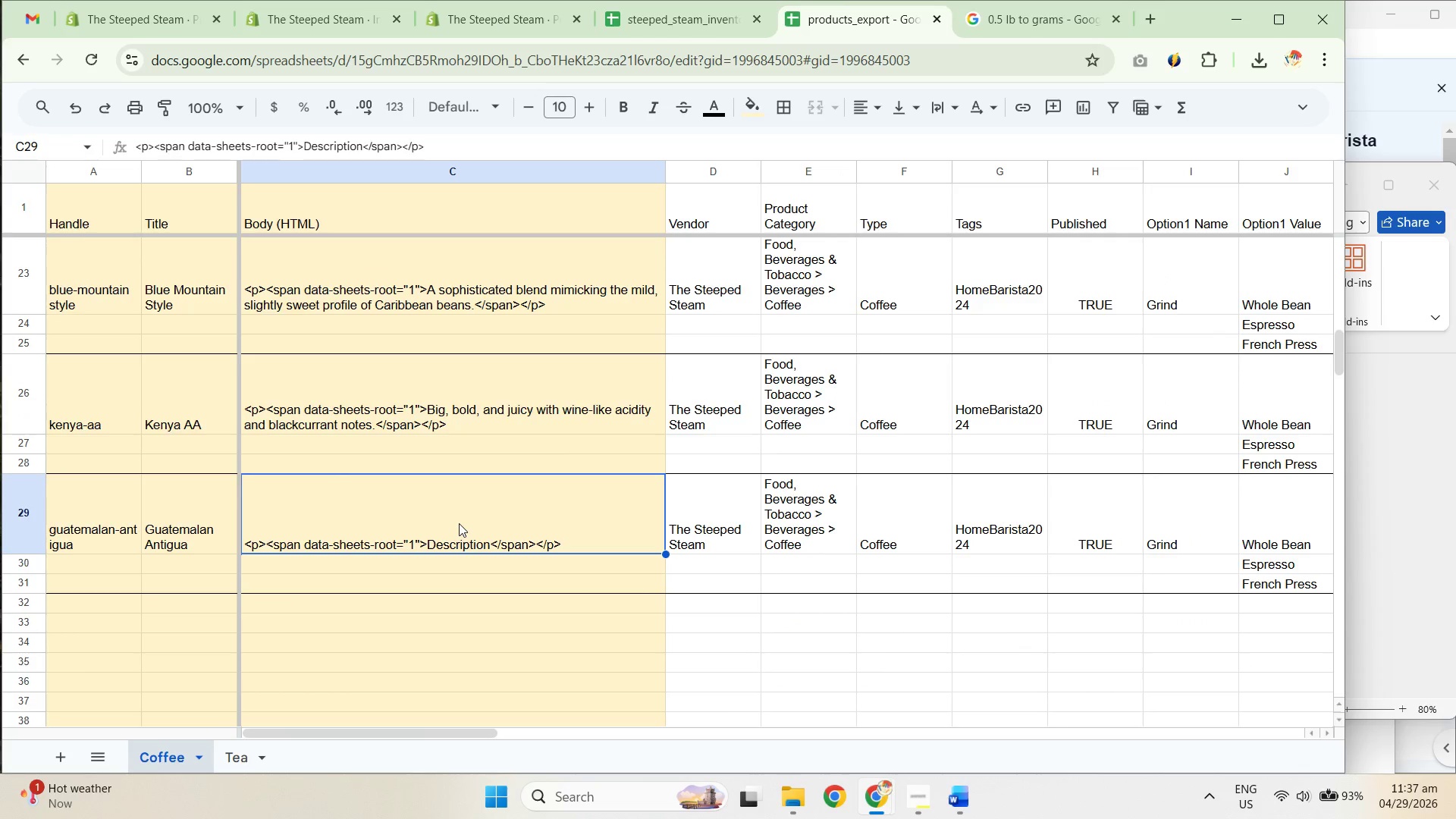 
triple_click([459, 523])
 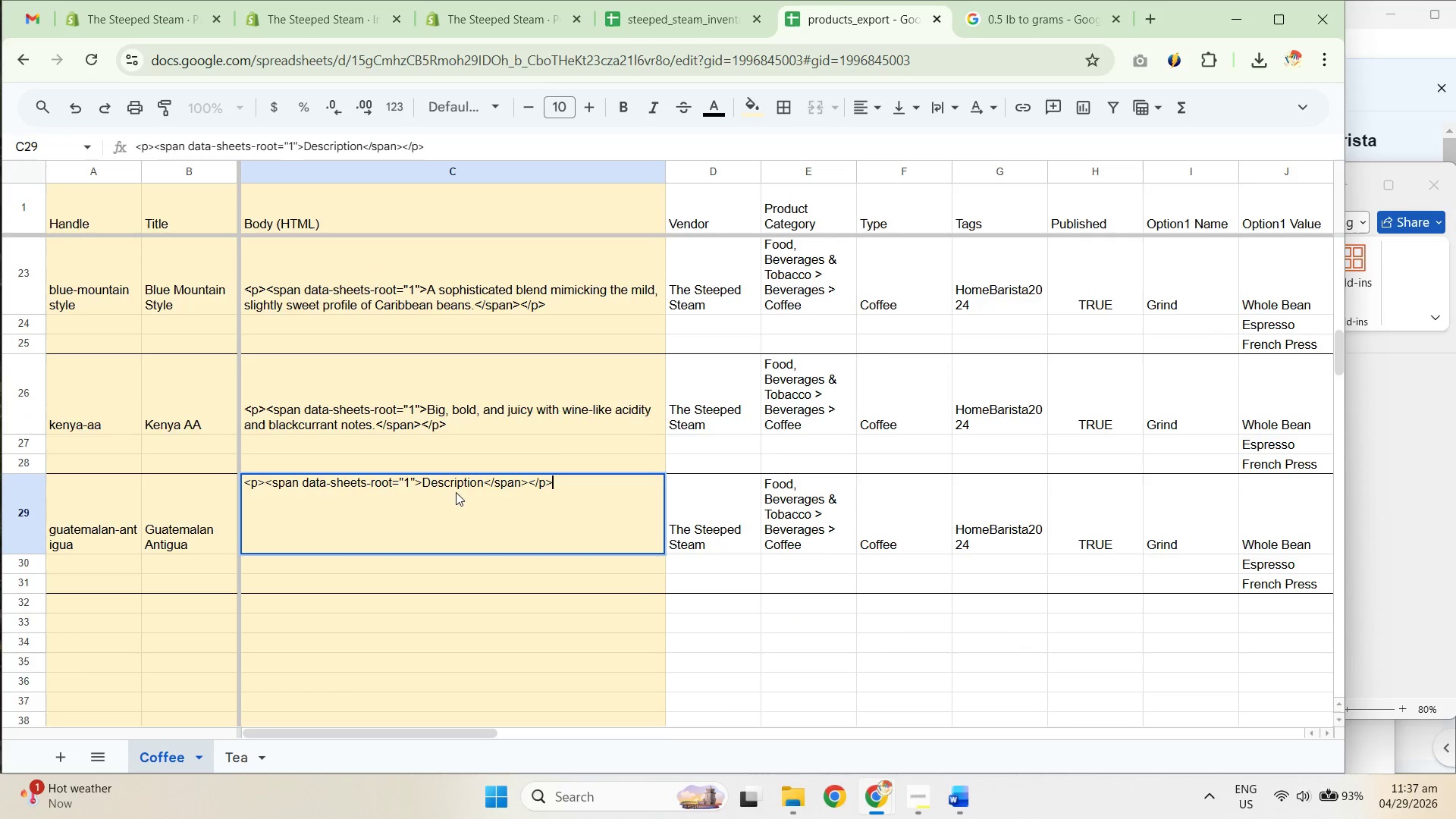 
double_click([456, 489])
 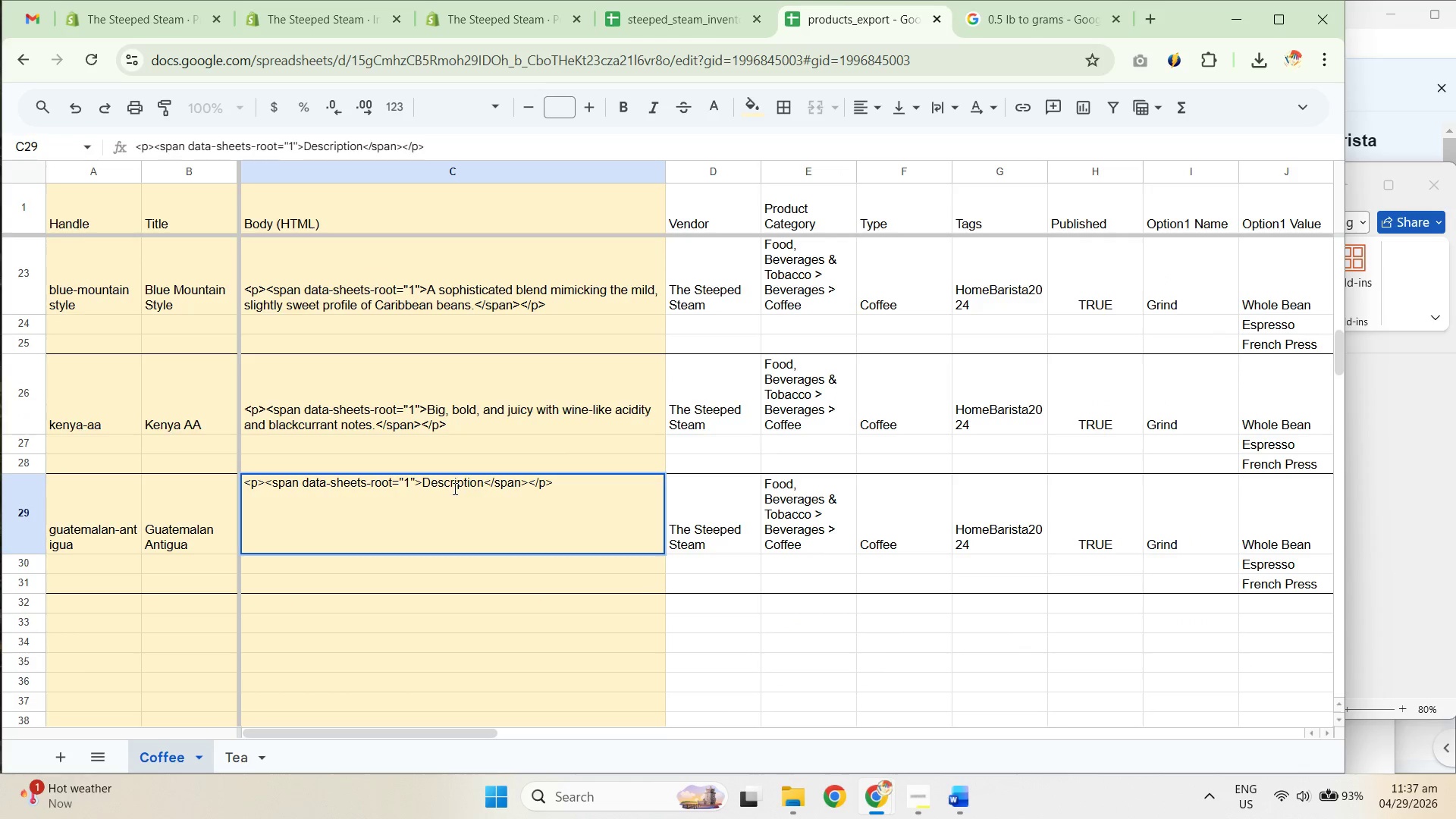 
triple_click([450, 485])
 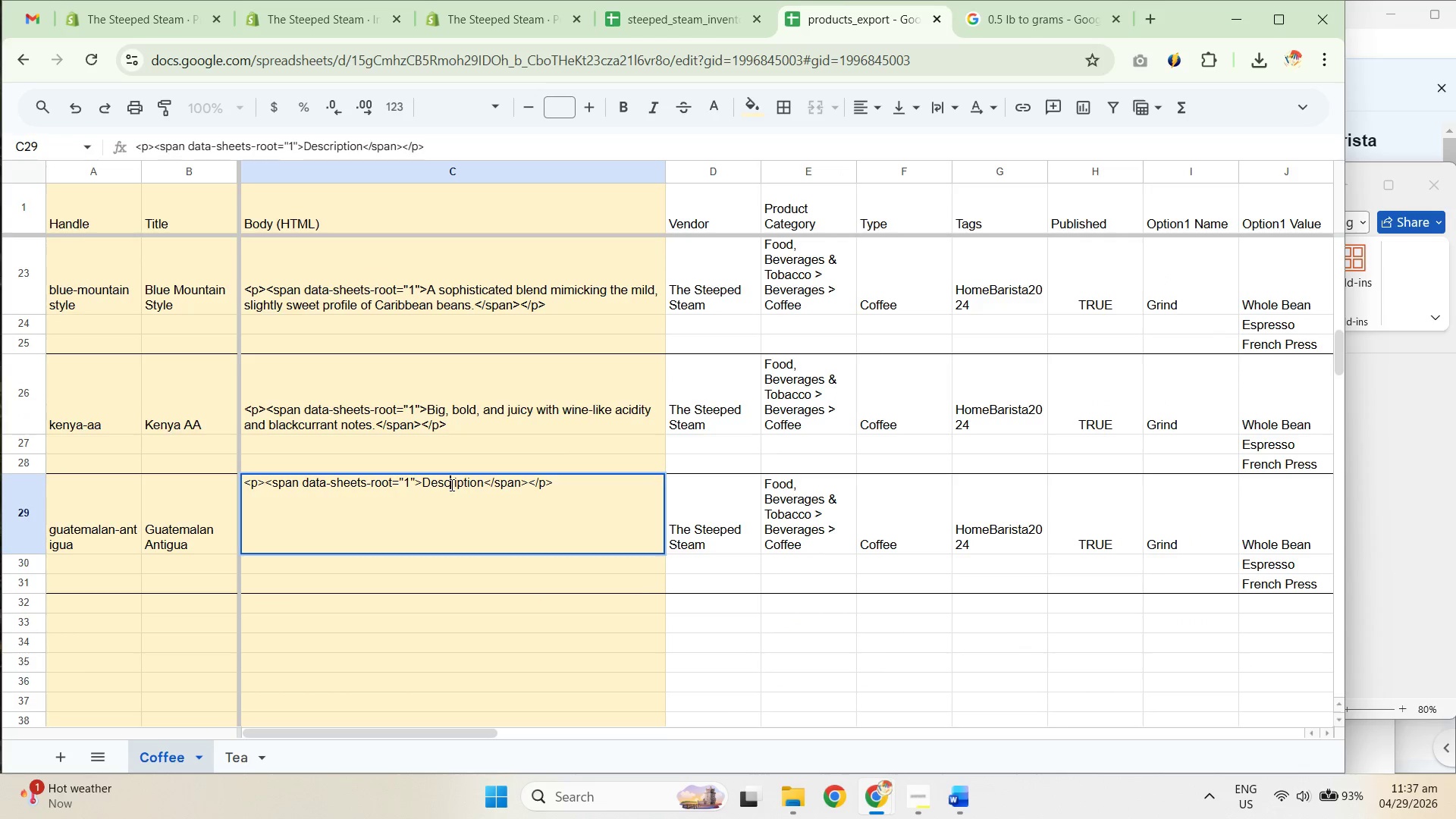 
triple_click([450, 485])
 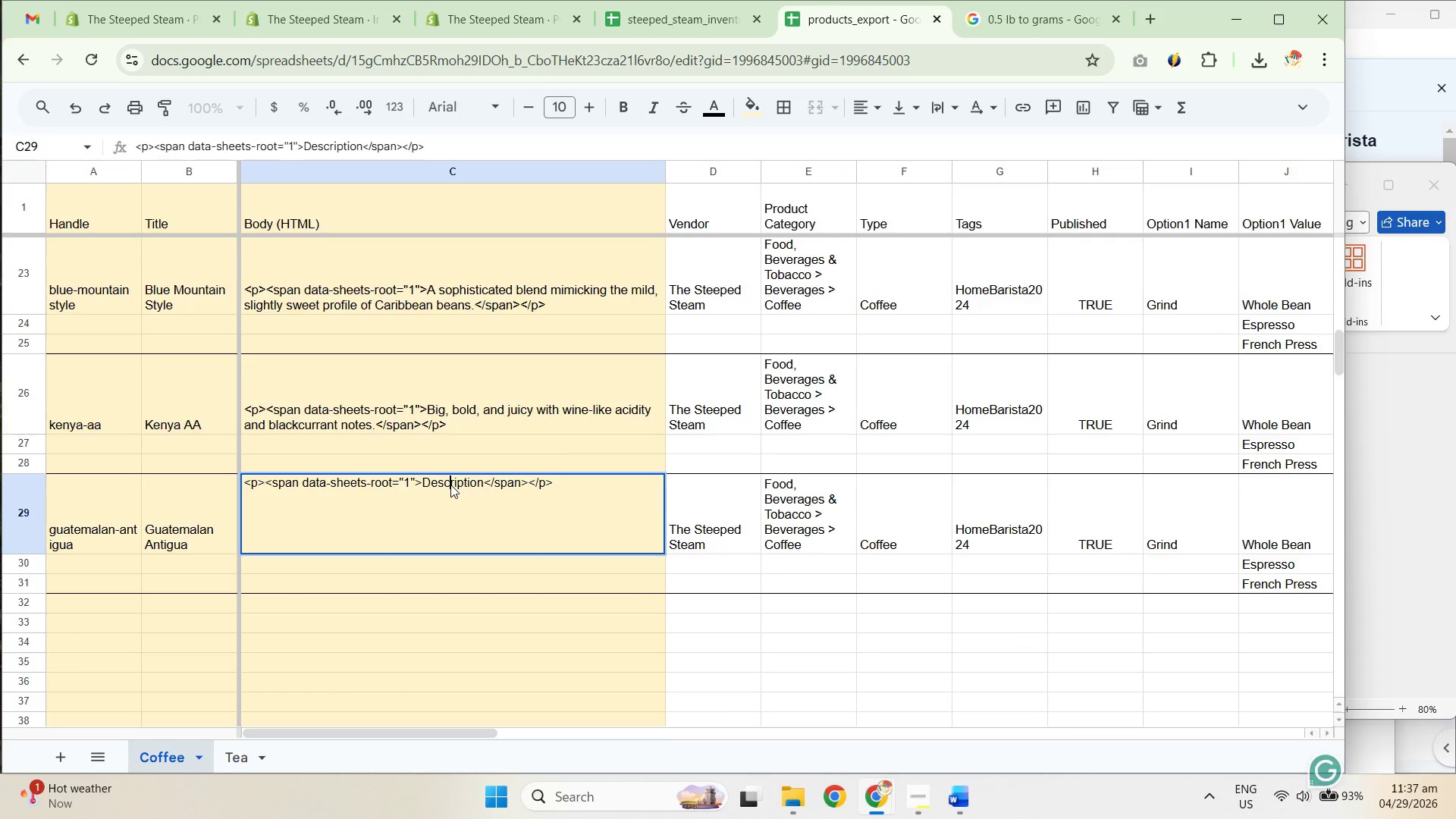 
key(Control+V)
 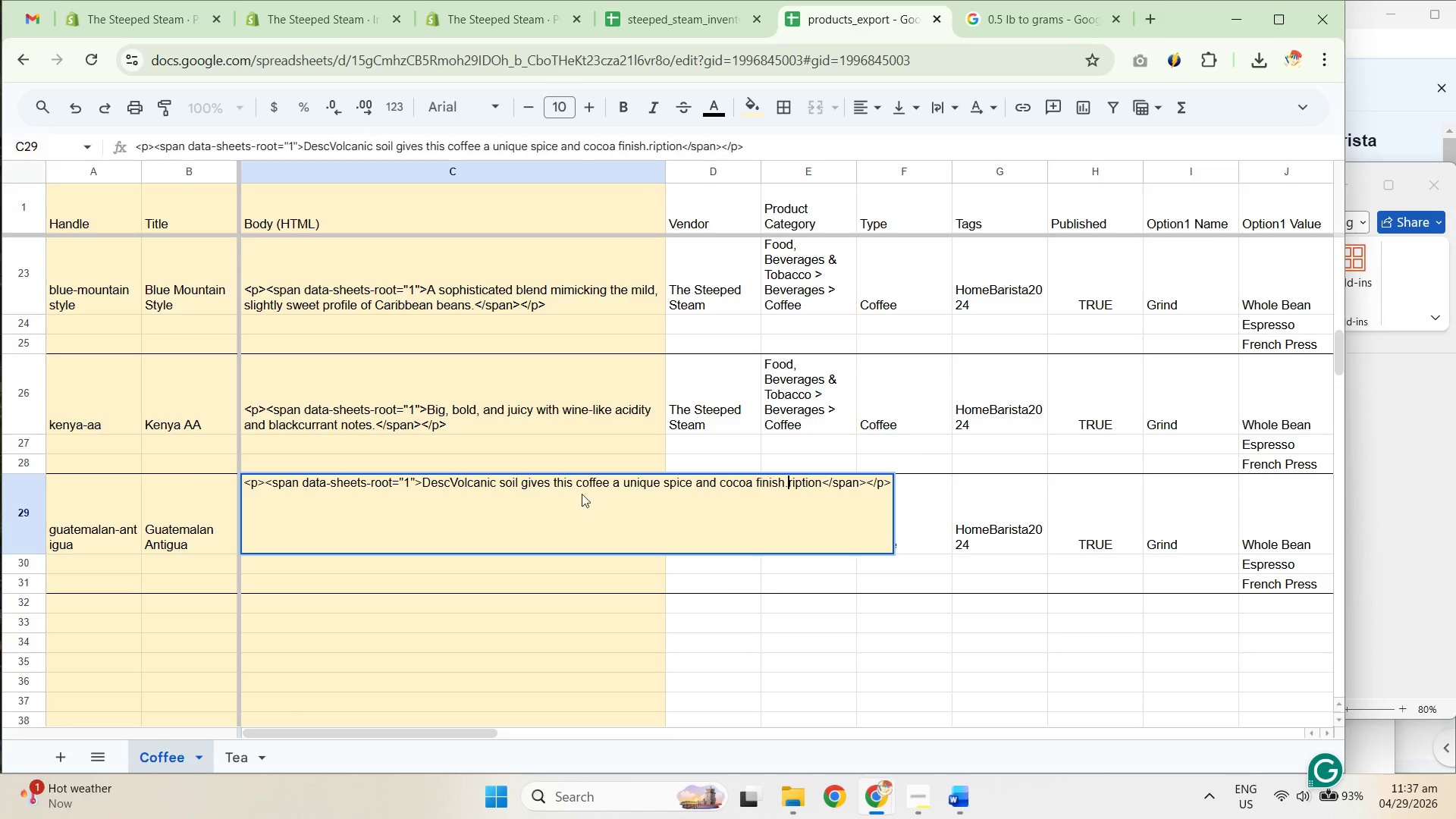 
key(Control+Z)
 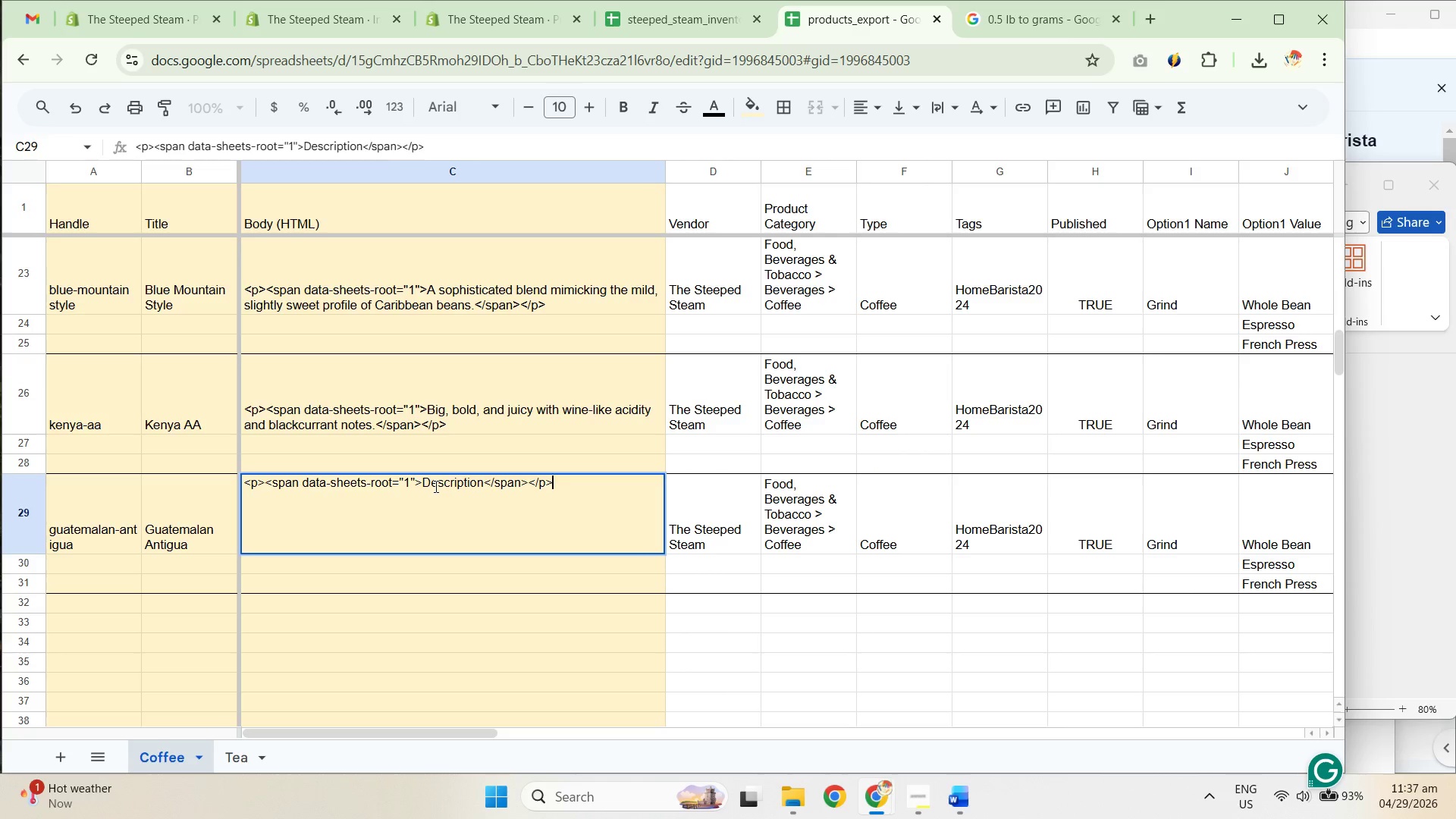 
double_click([435, 486])
 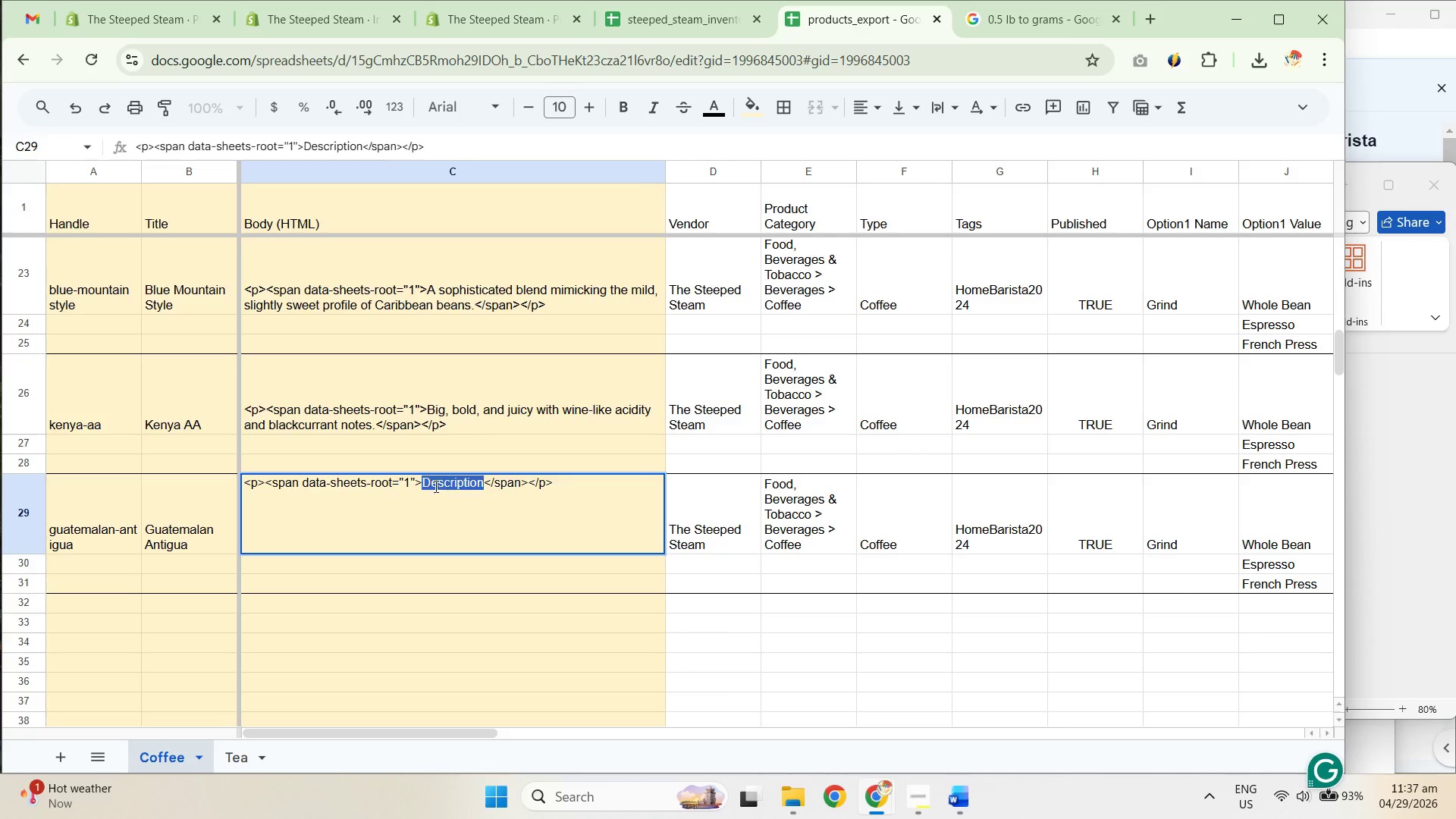 
key(Control+ControlLeft)
 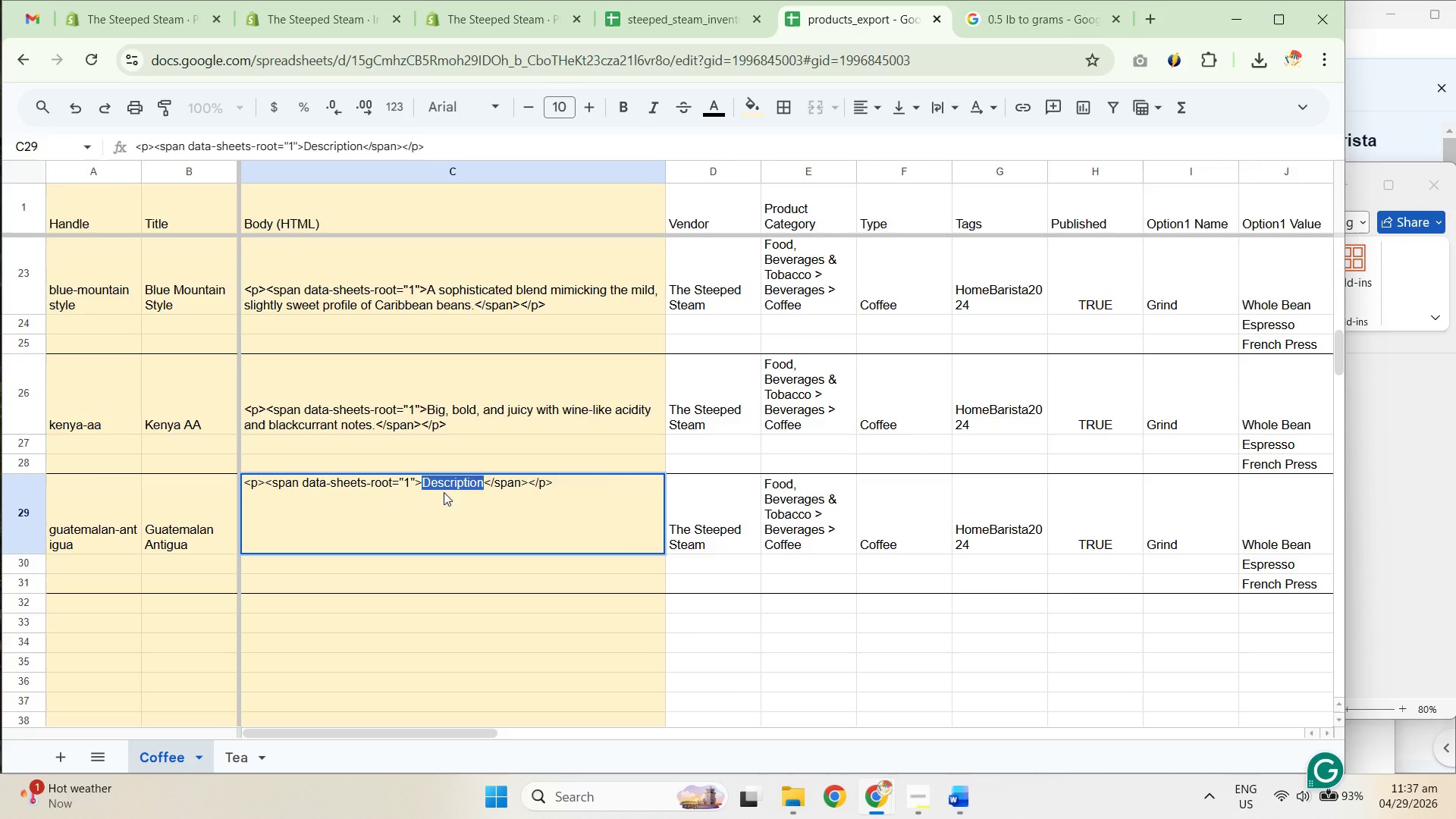 
key(Control+V)
 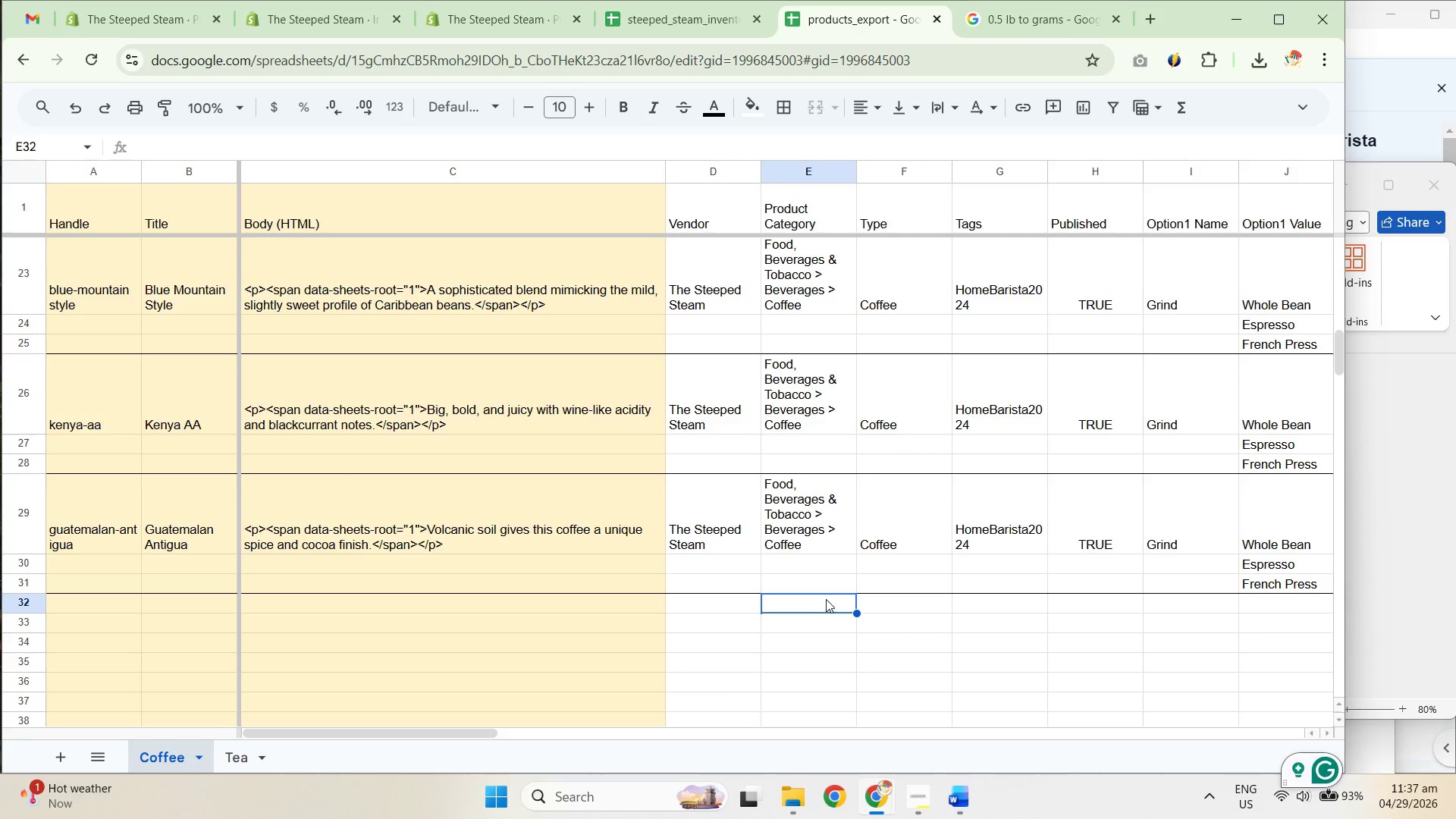 
left_click([822, 551])
 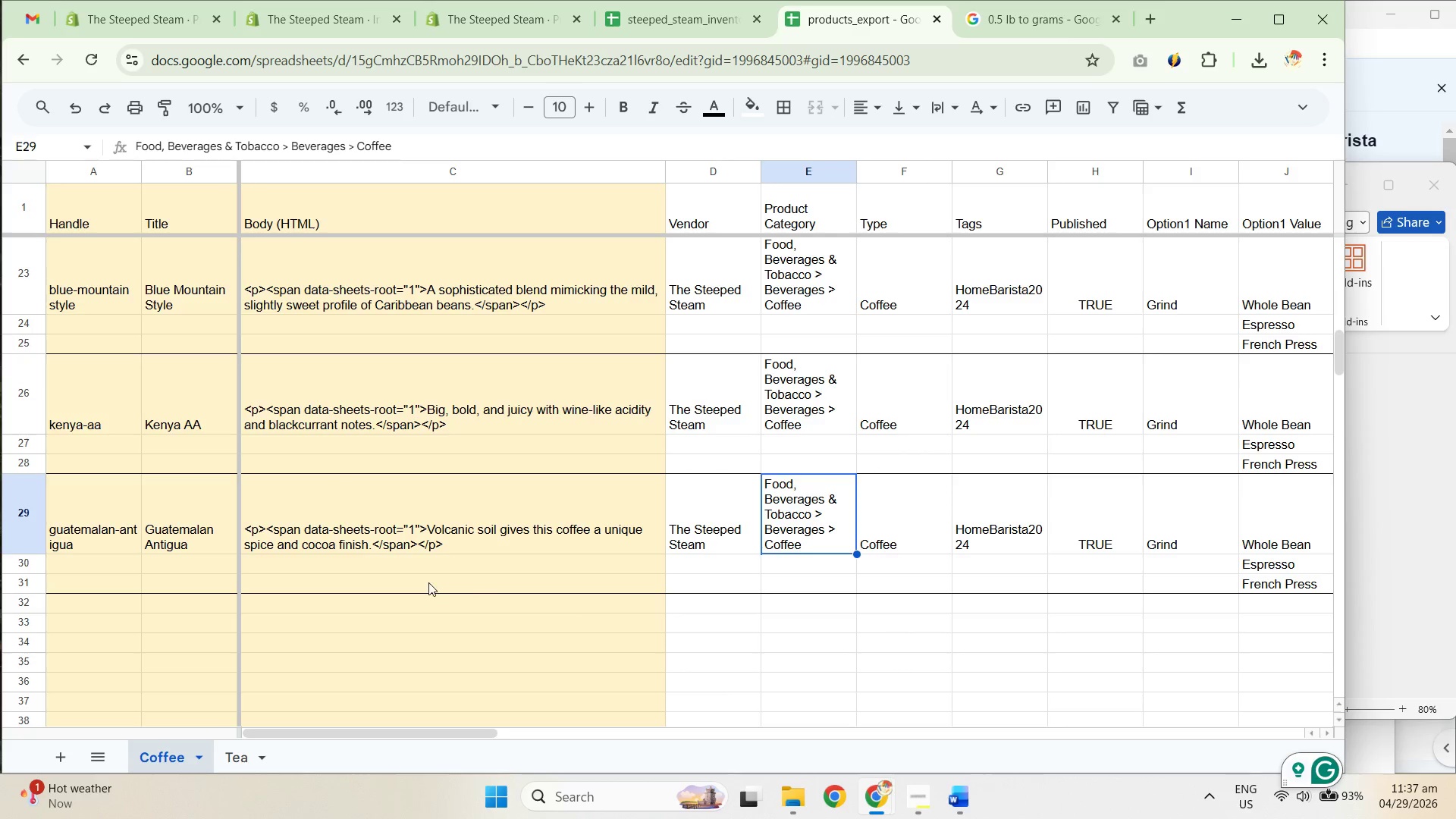 
scroll: coordinate [383, 585], scroll_direction: up, amount: 16.0
 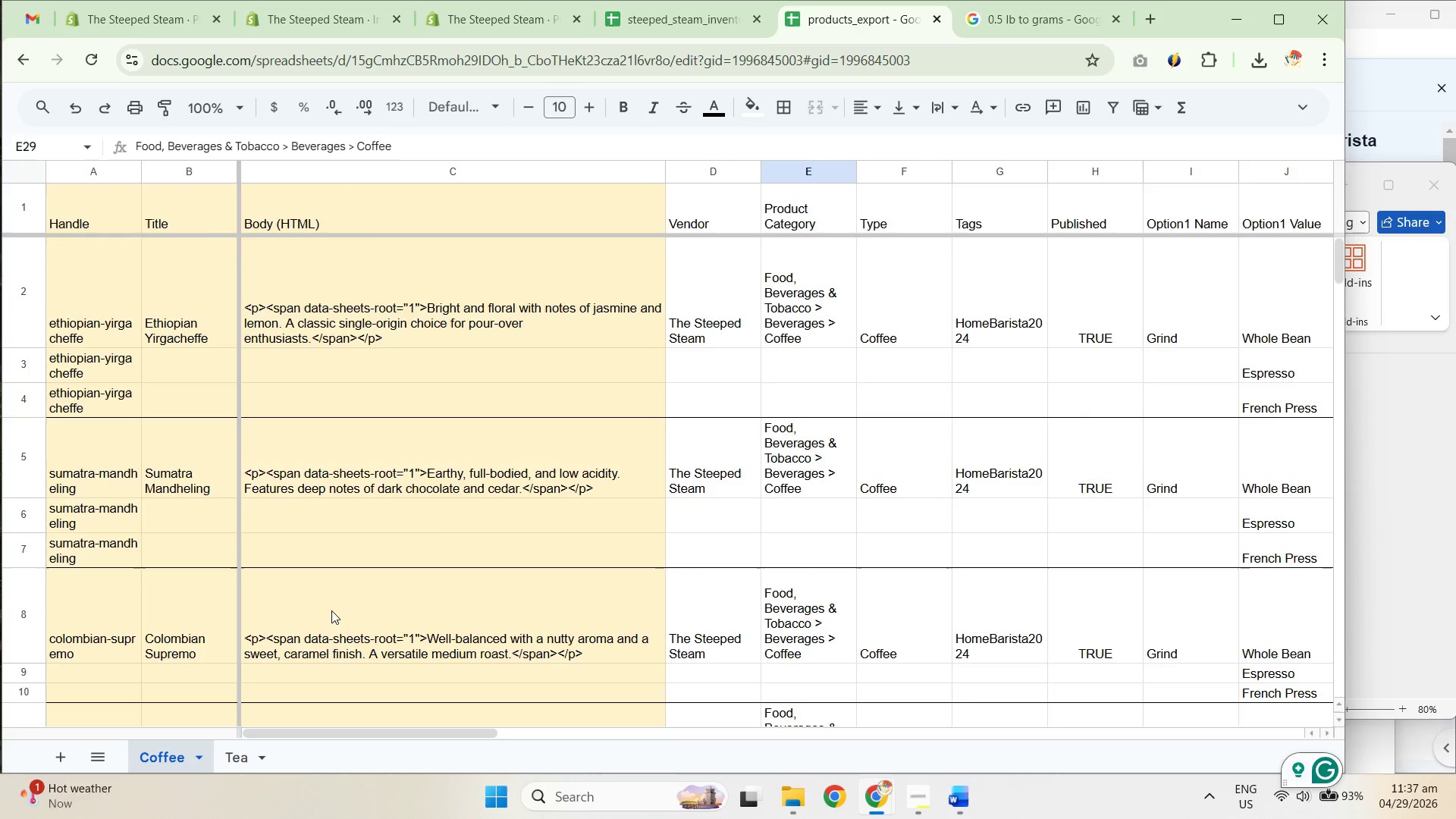 
scroll: coordinate [318, 623], scroll_direction: down, amount: 7.0
 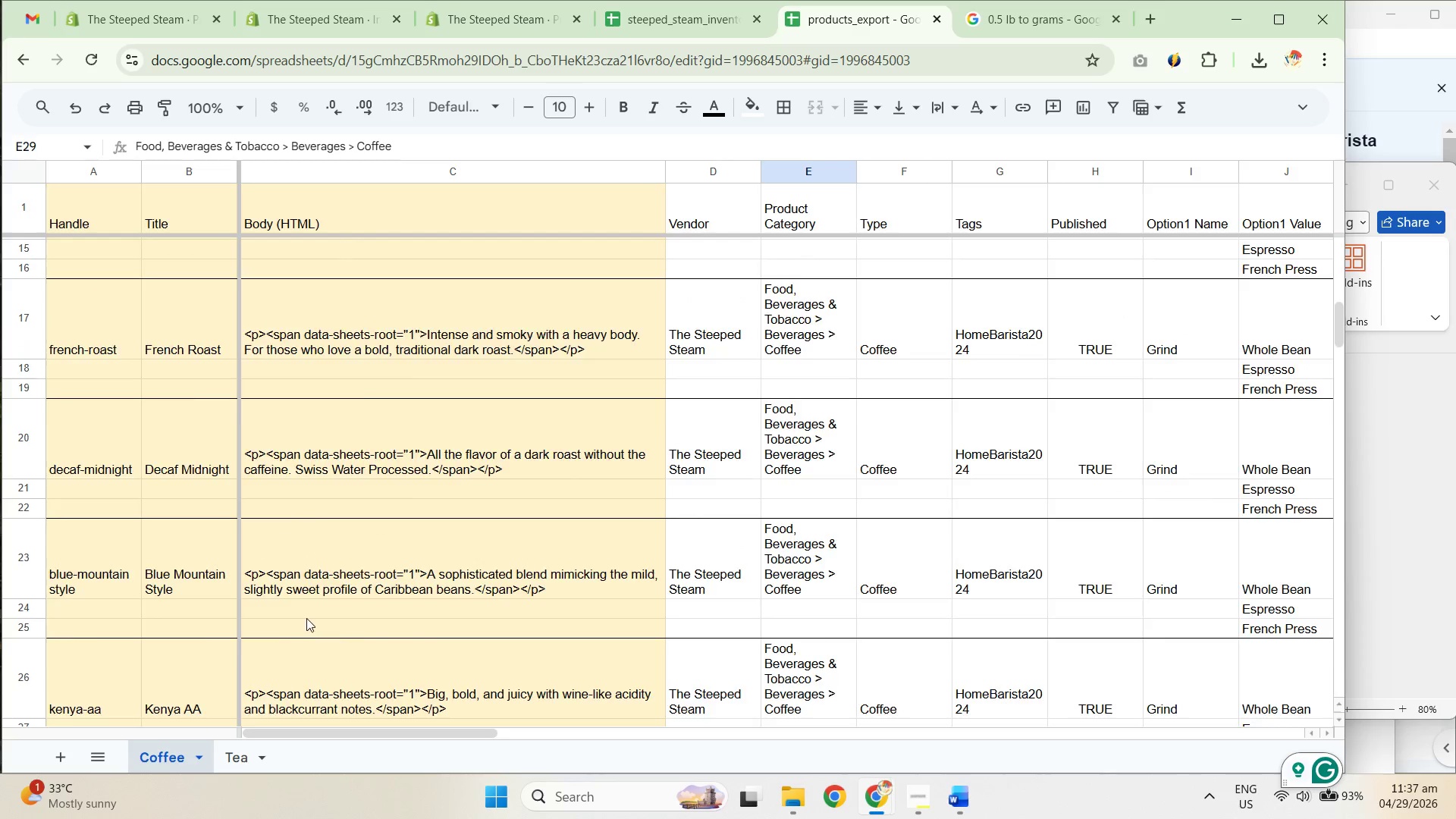 
scroll: coordinate [155, 419], scroll_direction: up, amount: 7.0
 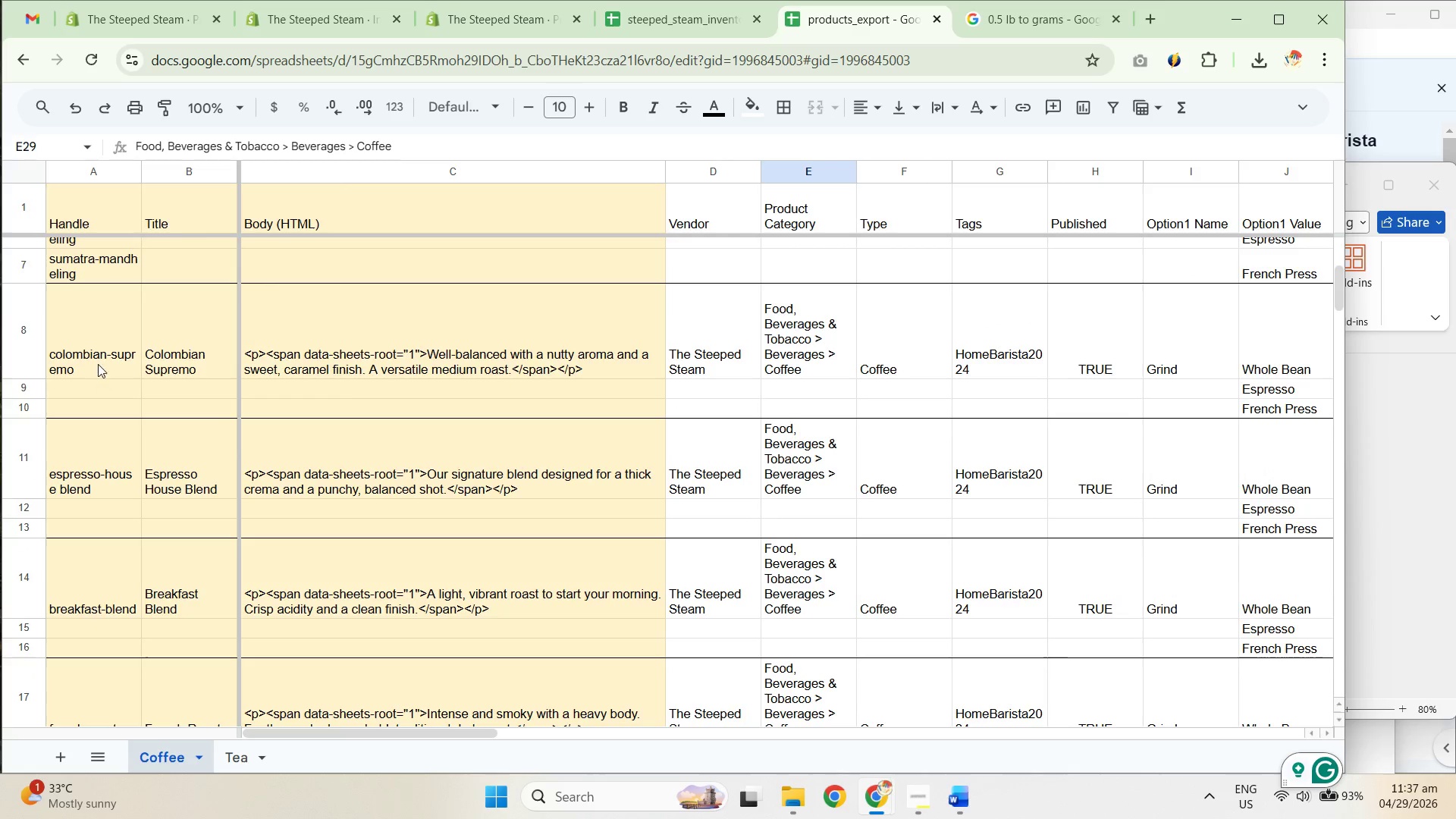 
key(Control+C)
 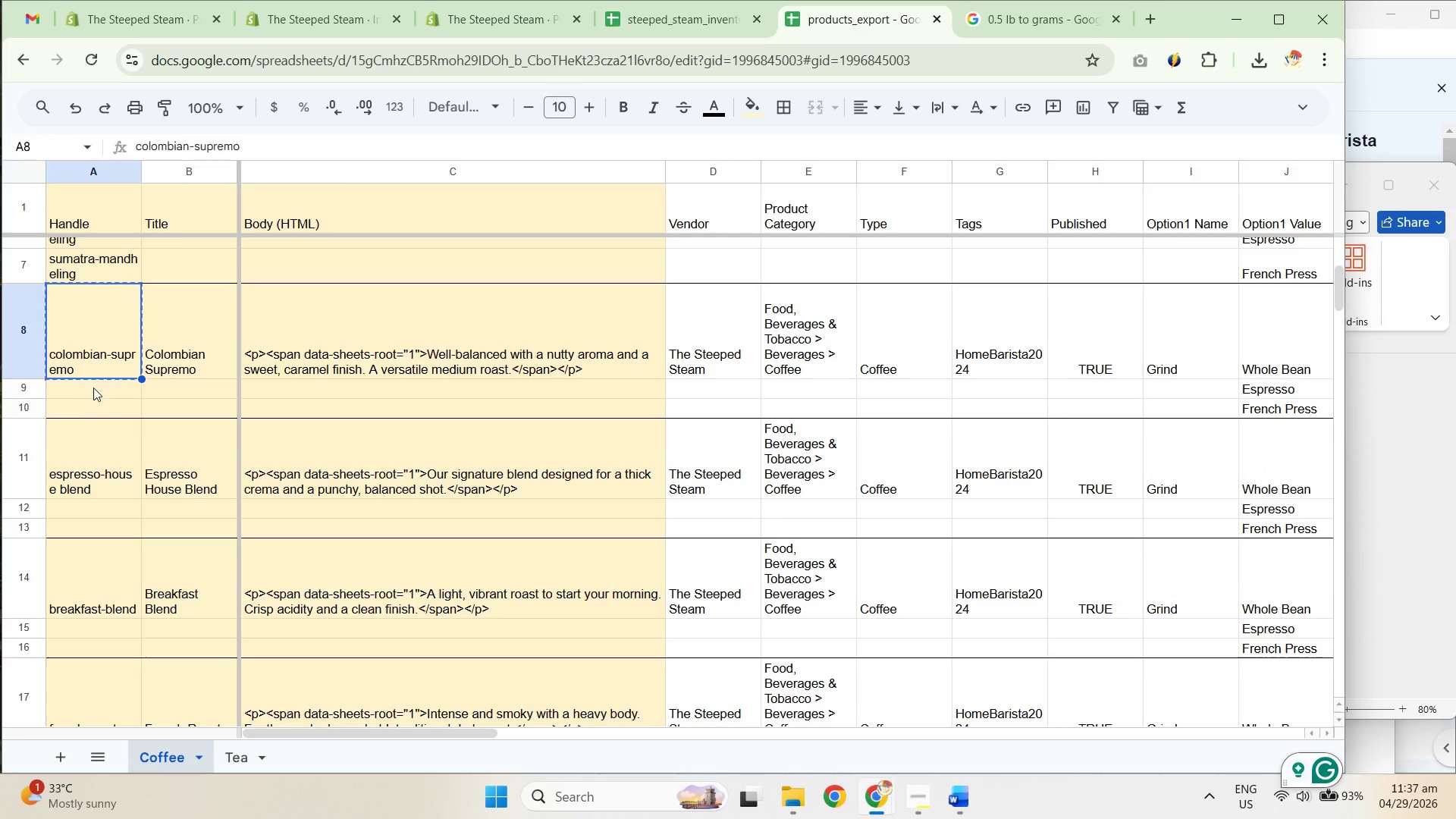 
key(Control+C)
 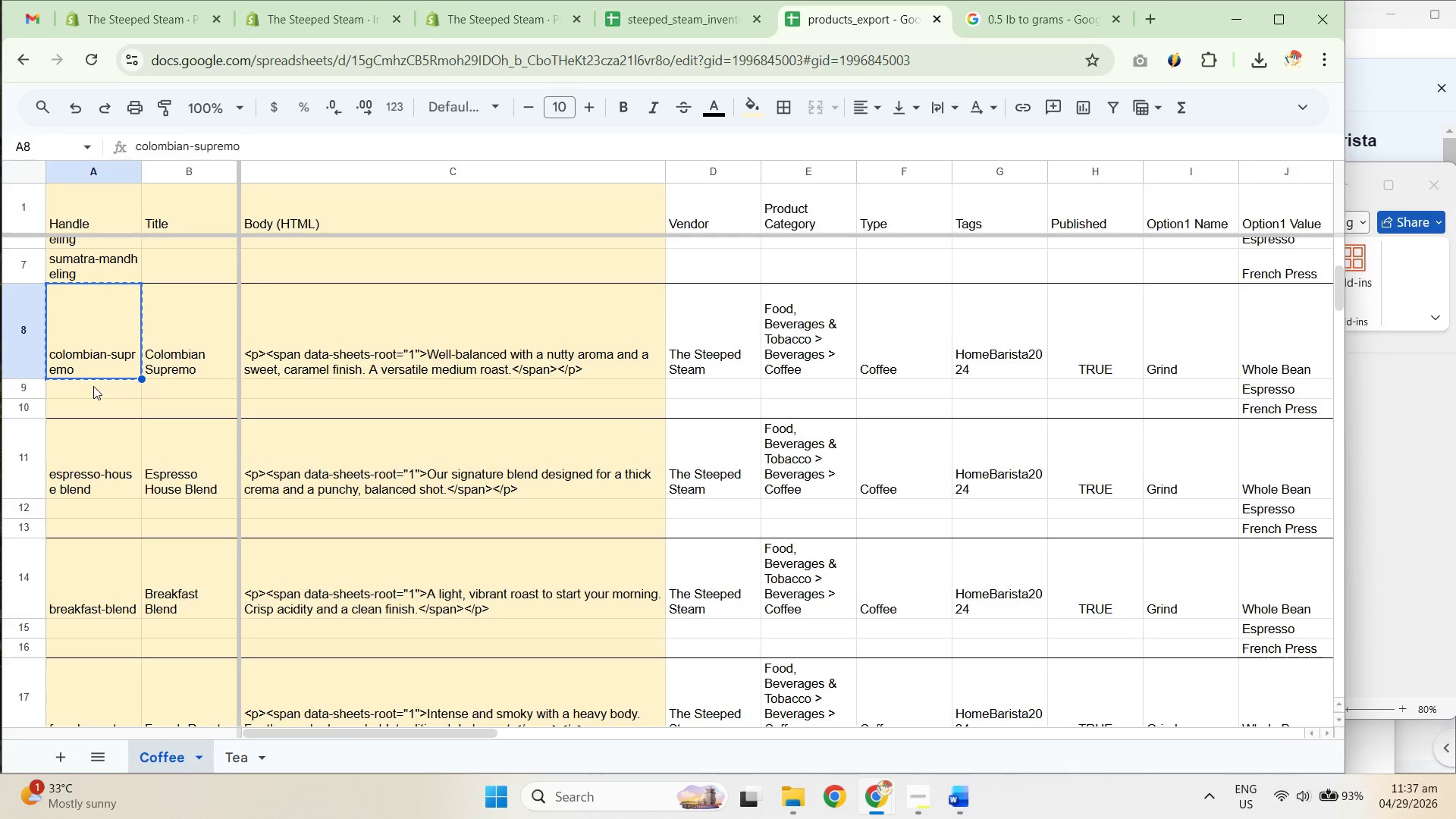 
left_click_drag(start_coordinate=[93, 386], to_coordinate=[91, 403])
 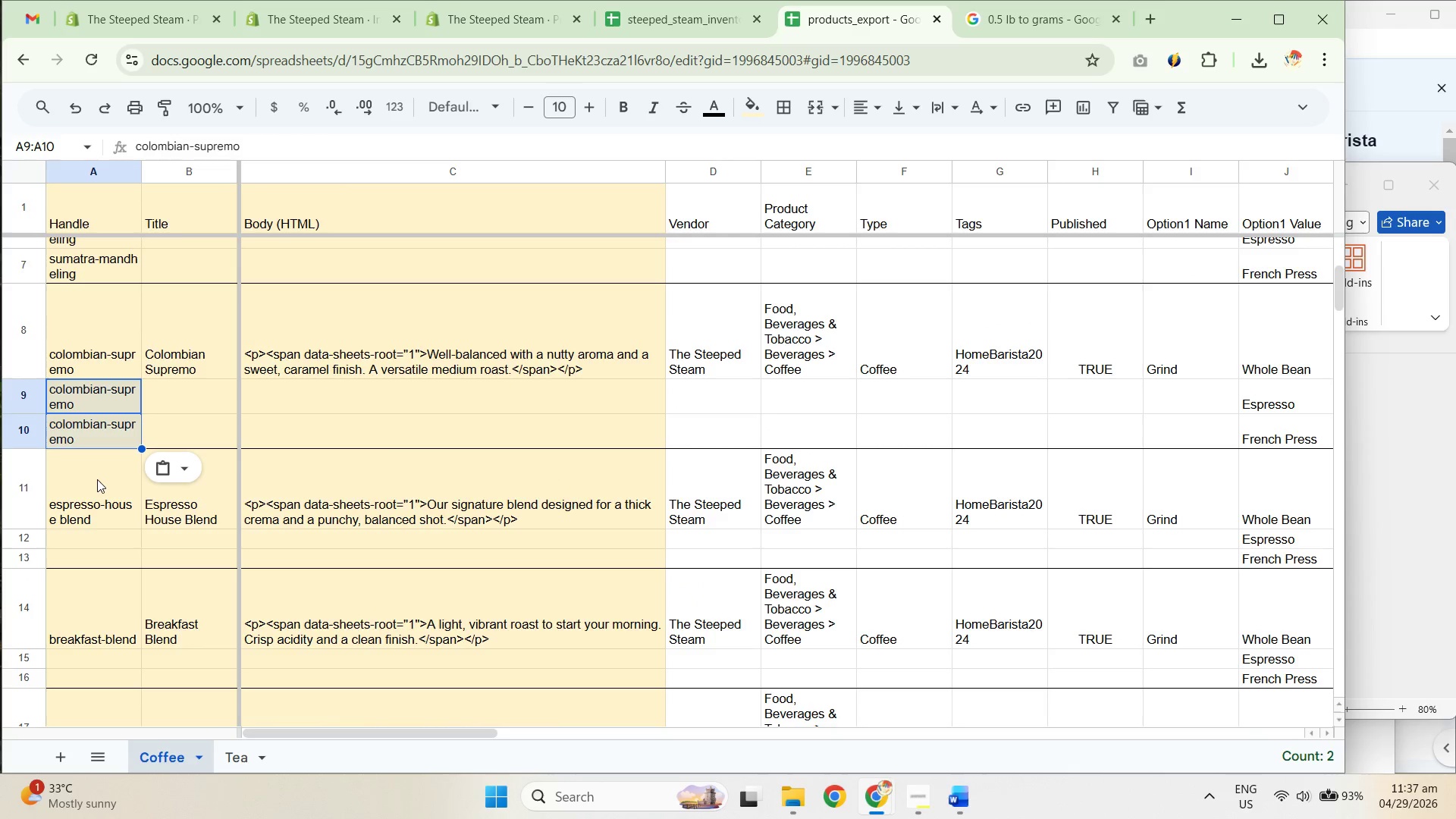 
key(Control+ControlLeft)
 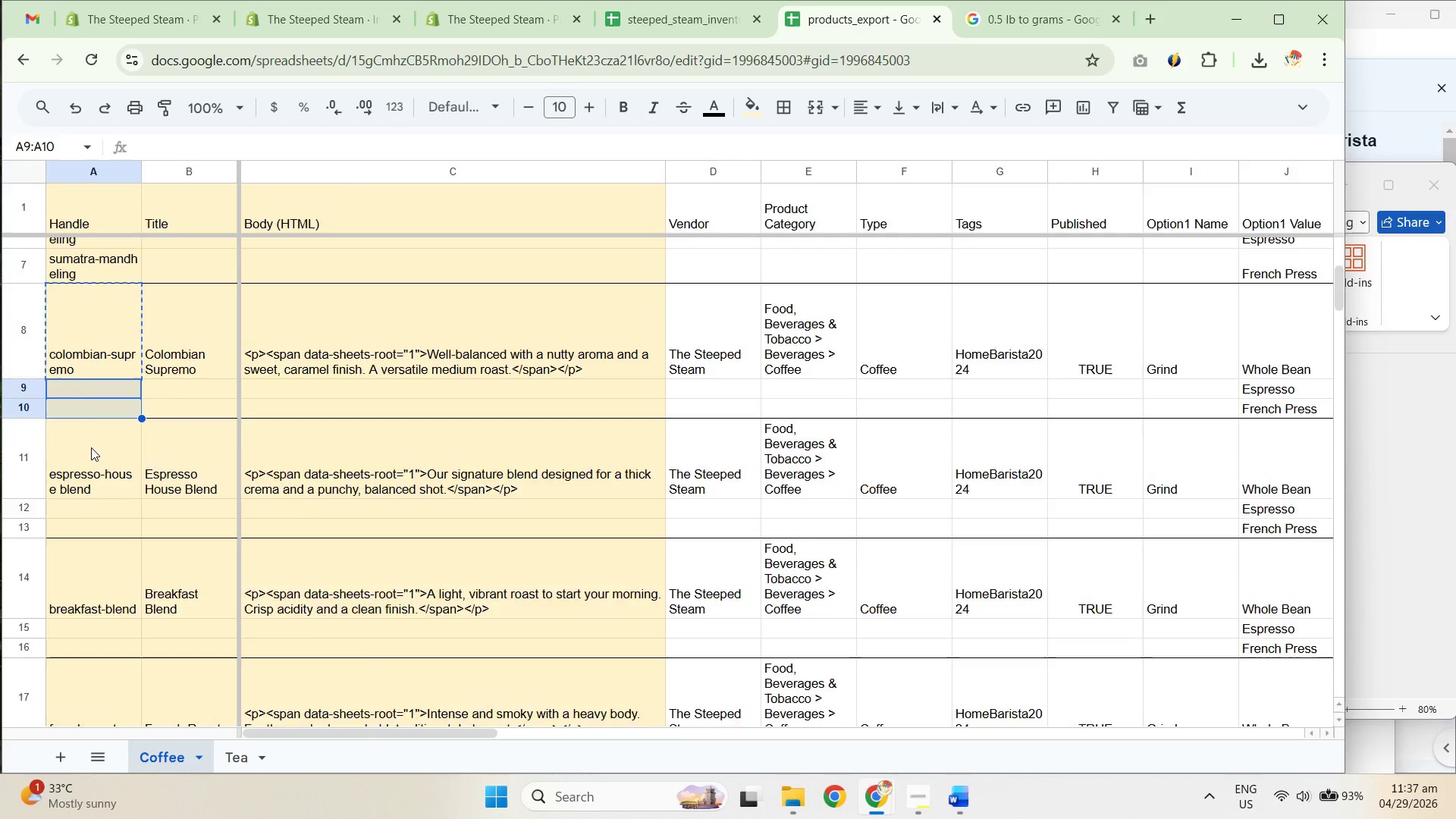 
key(Control+V)
 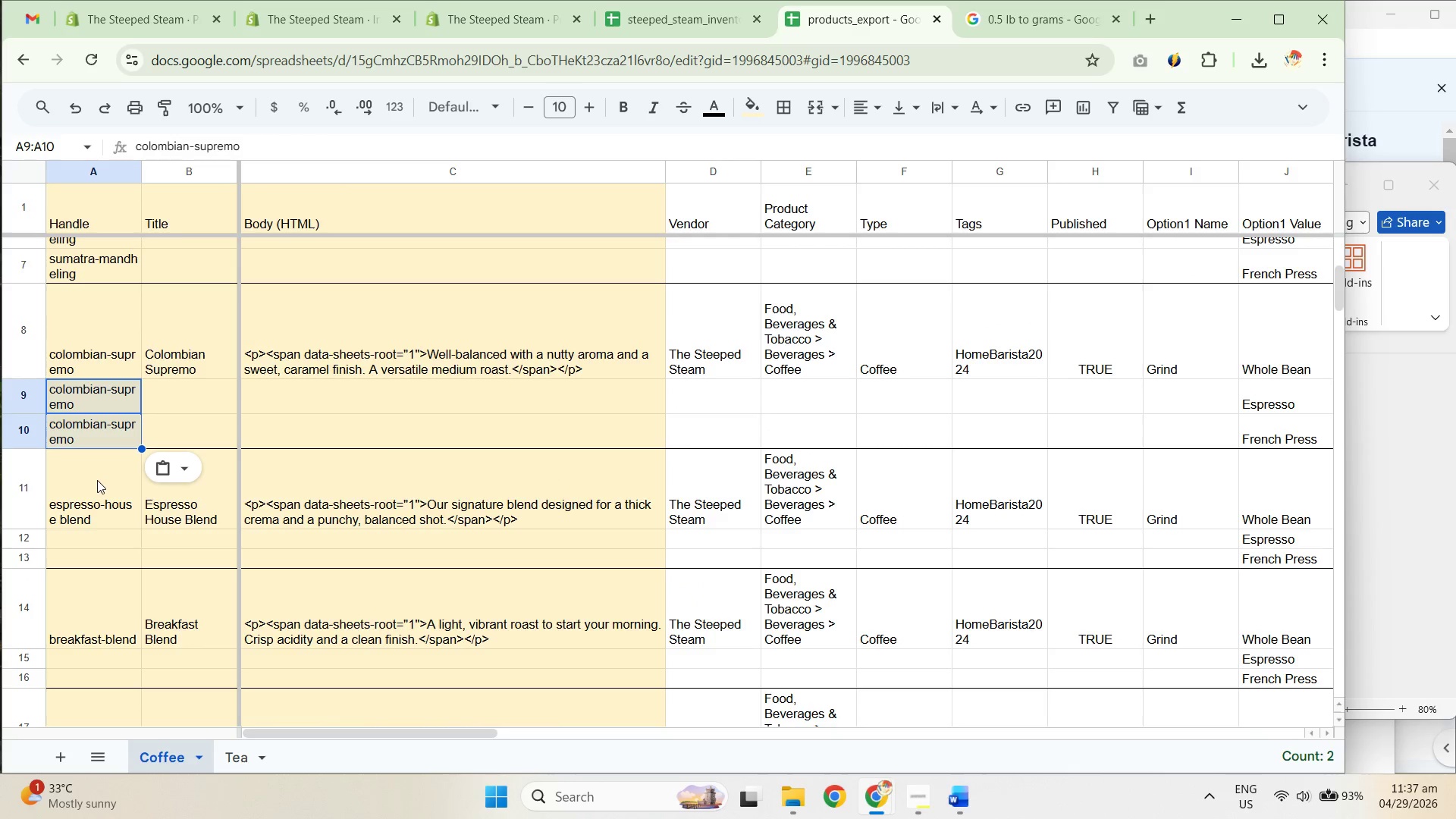 
left_click([93, 491])
 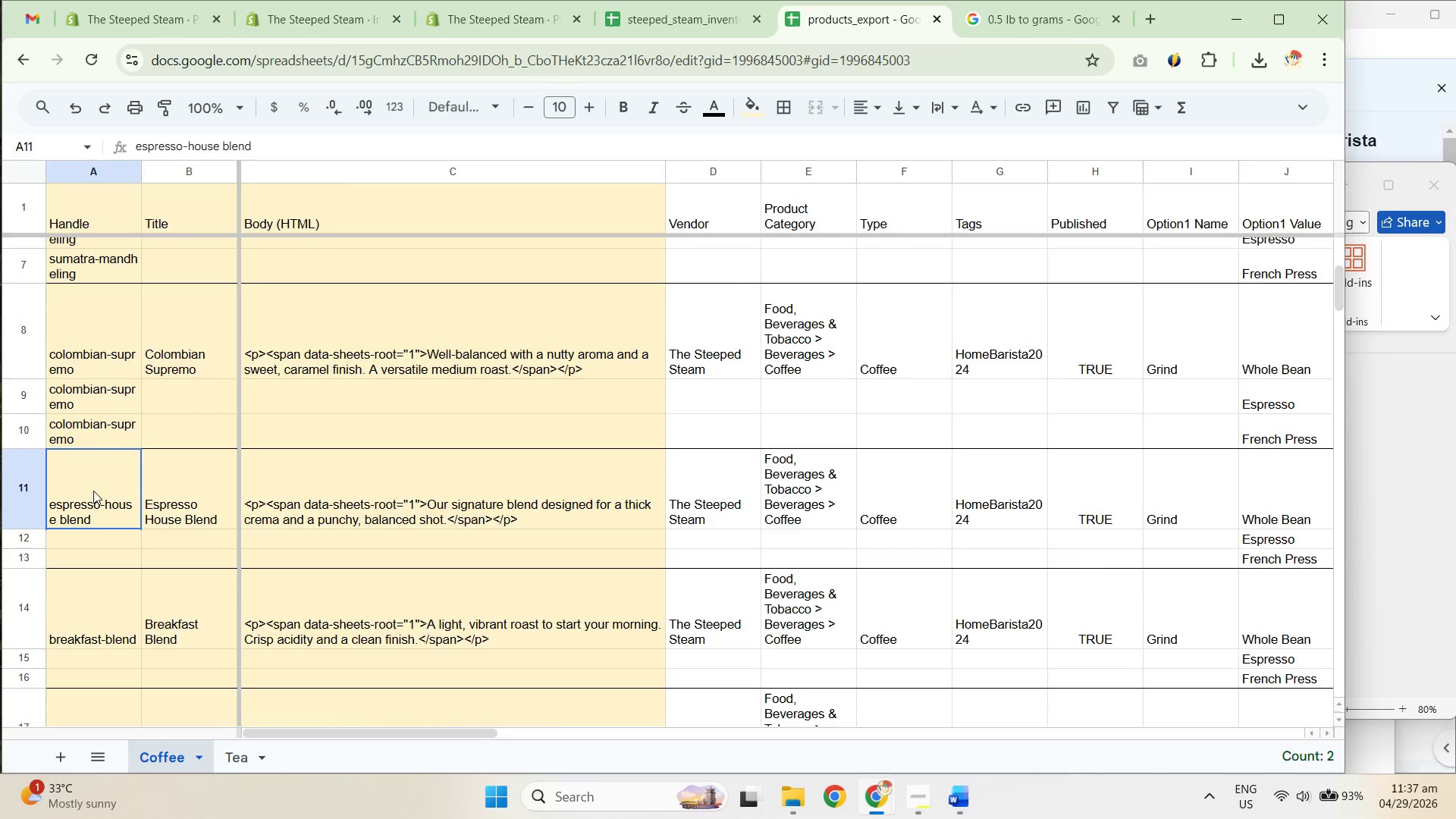 
key(Control+C)
 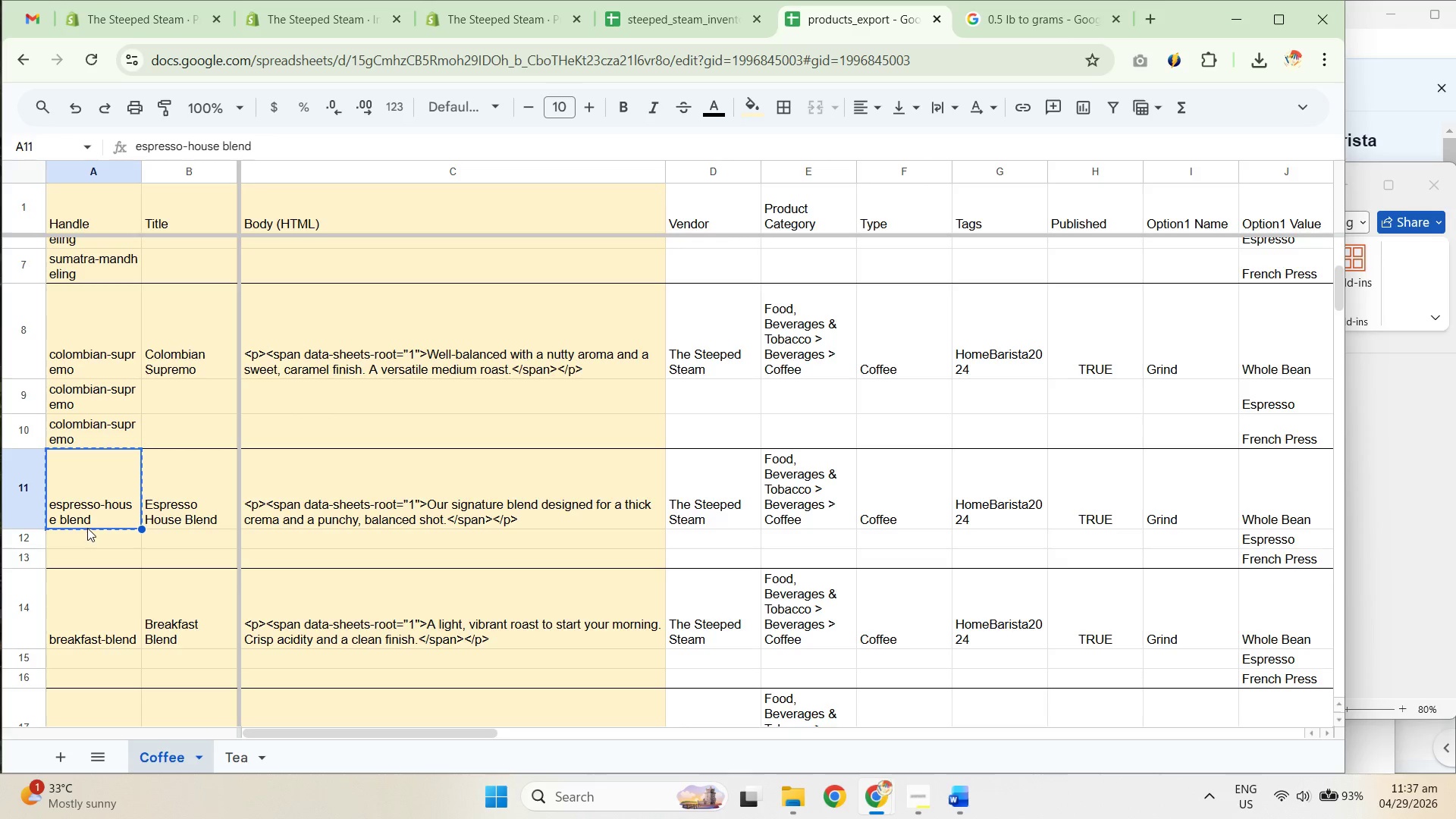 
left_click_drag(start_coordinate=[86, 535], to_coordinate=[81, 556])
 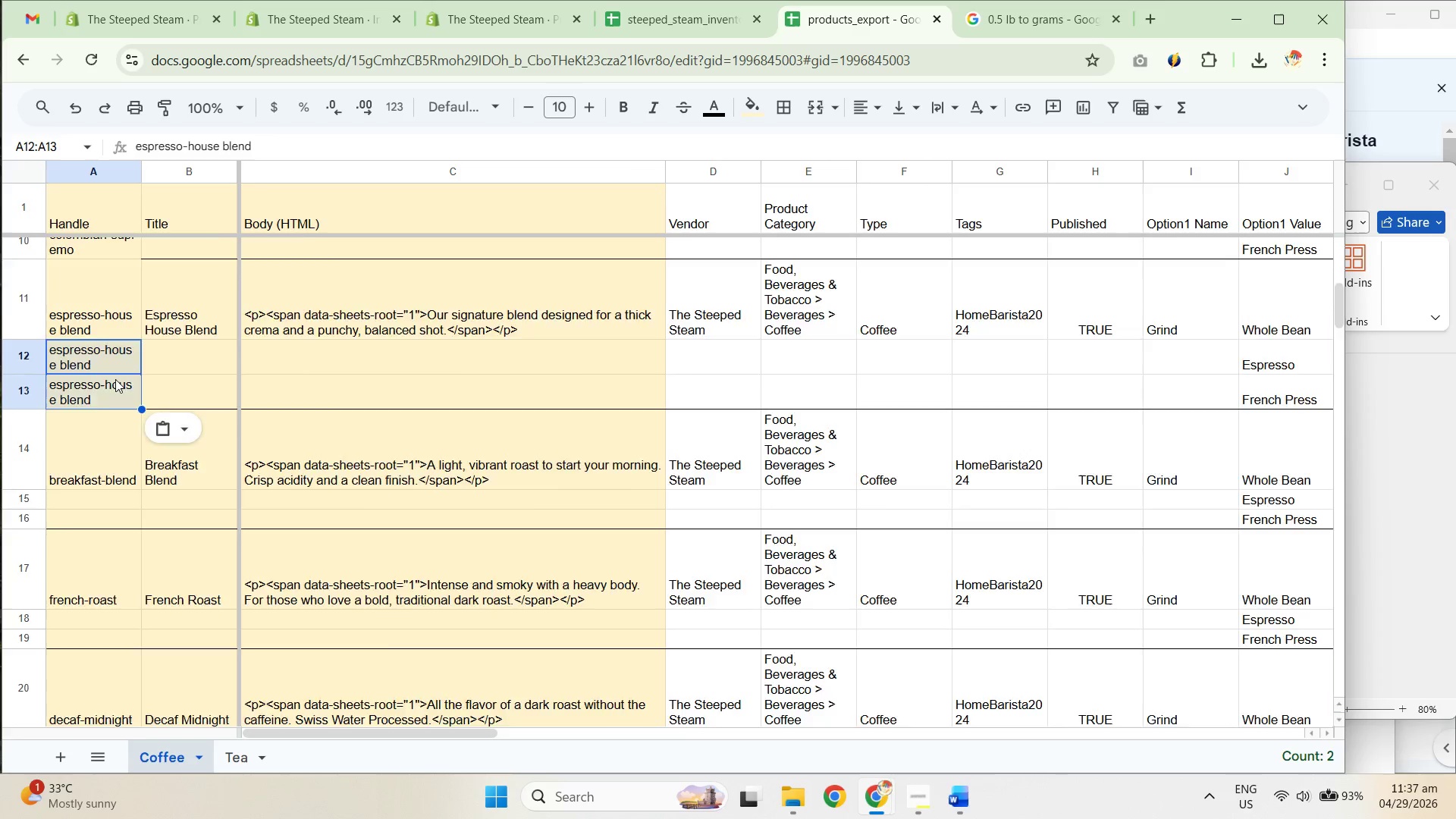 
key(Control+ControlLeft)
 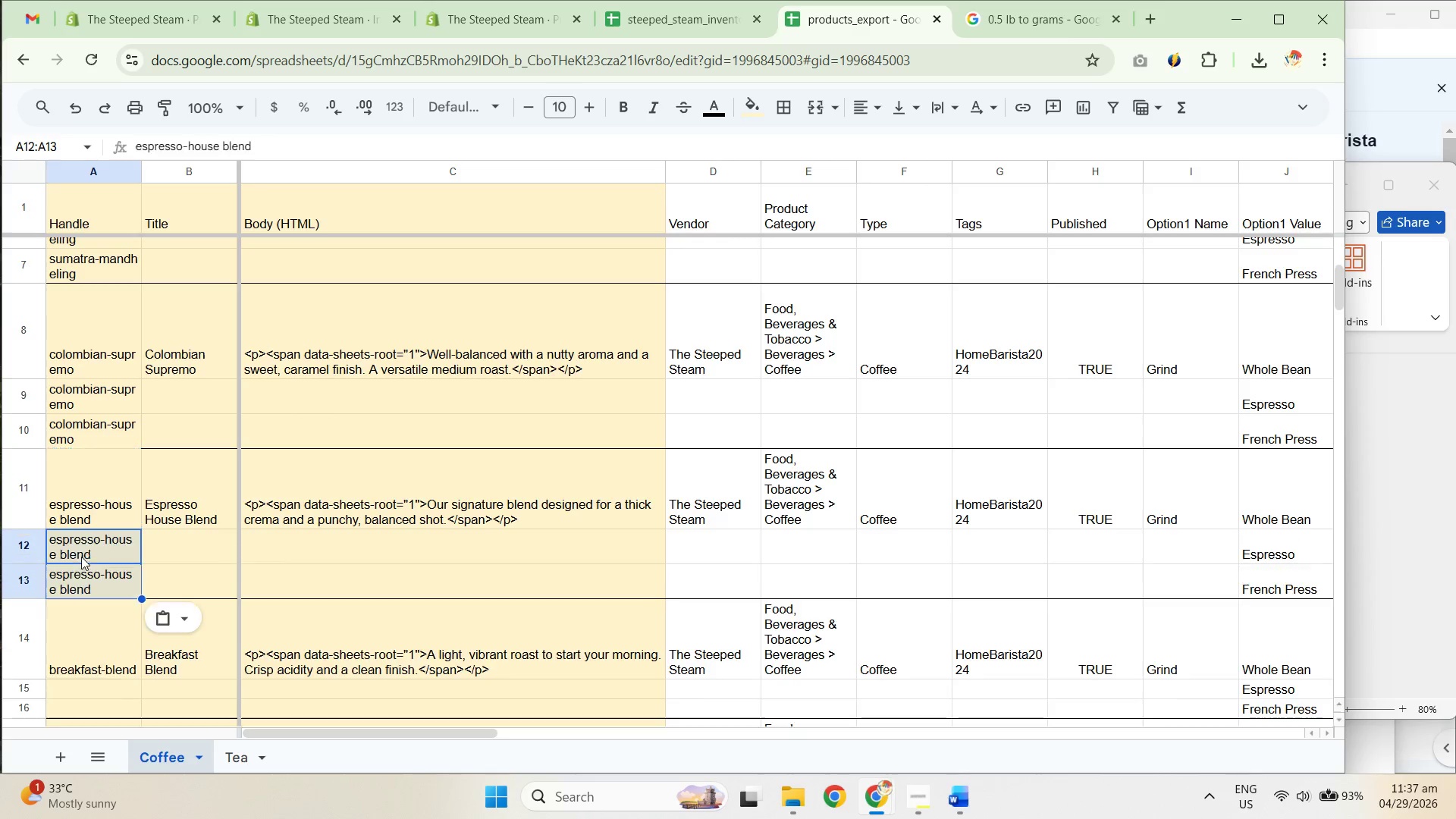 
key(Control+V)
 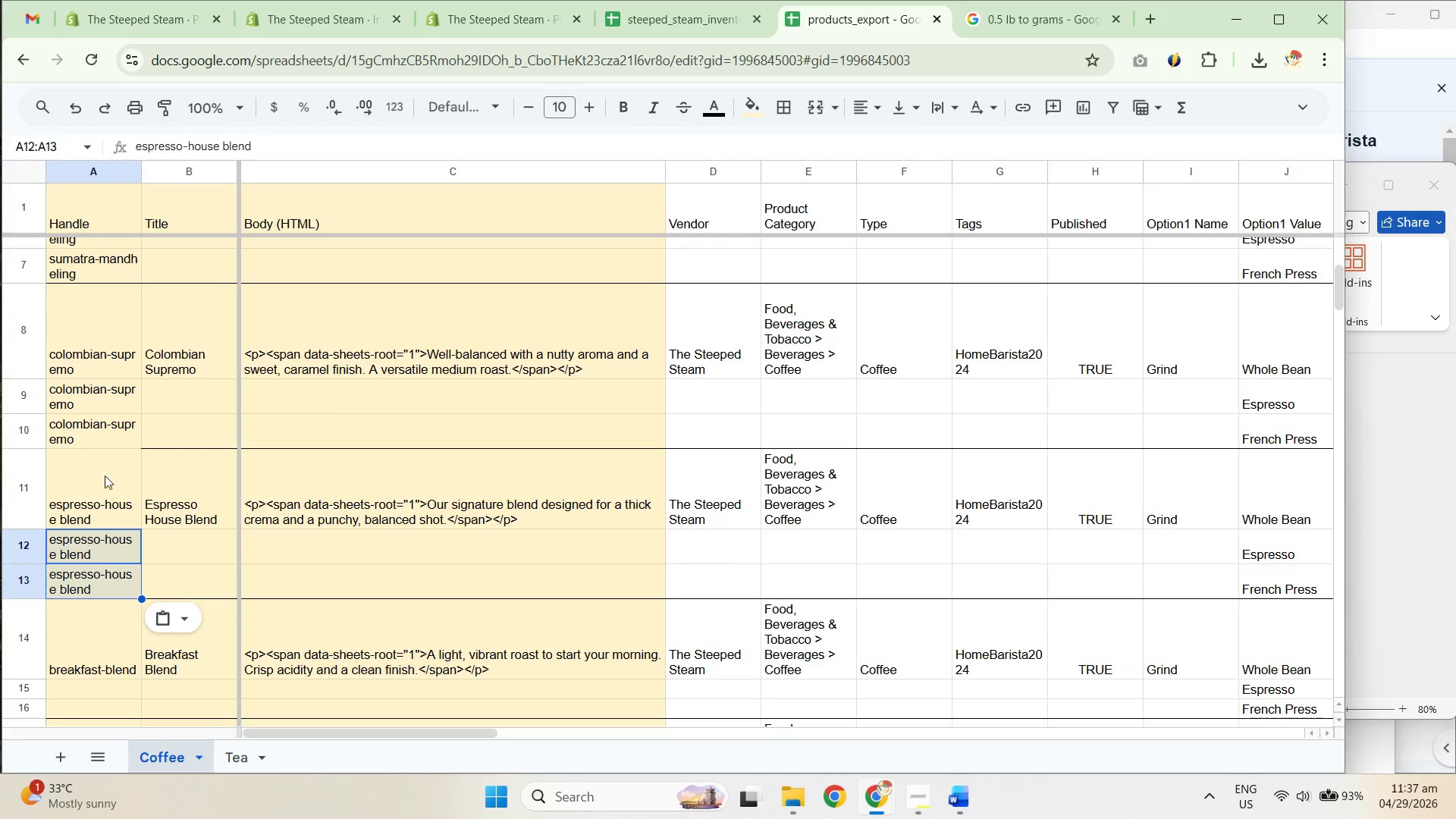 
scroll: coordinate [116, 376], scroll_direction: down, amount: 3.0
 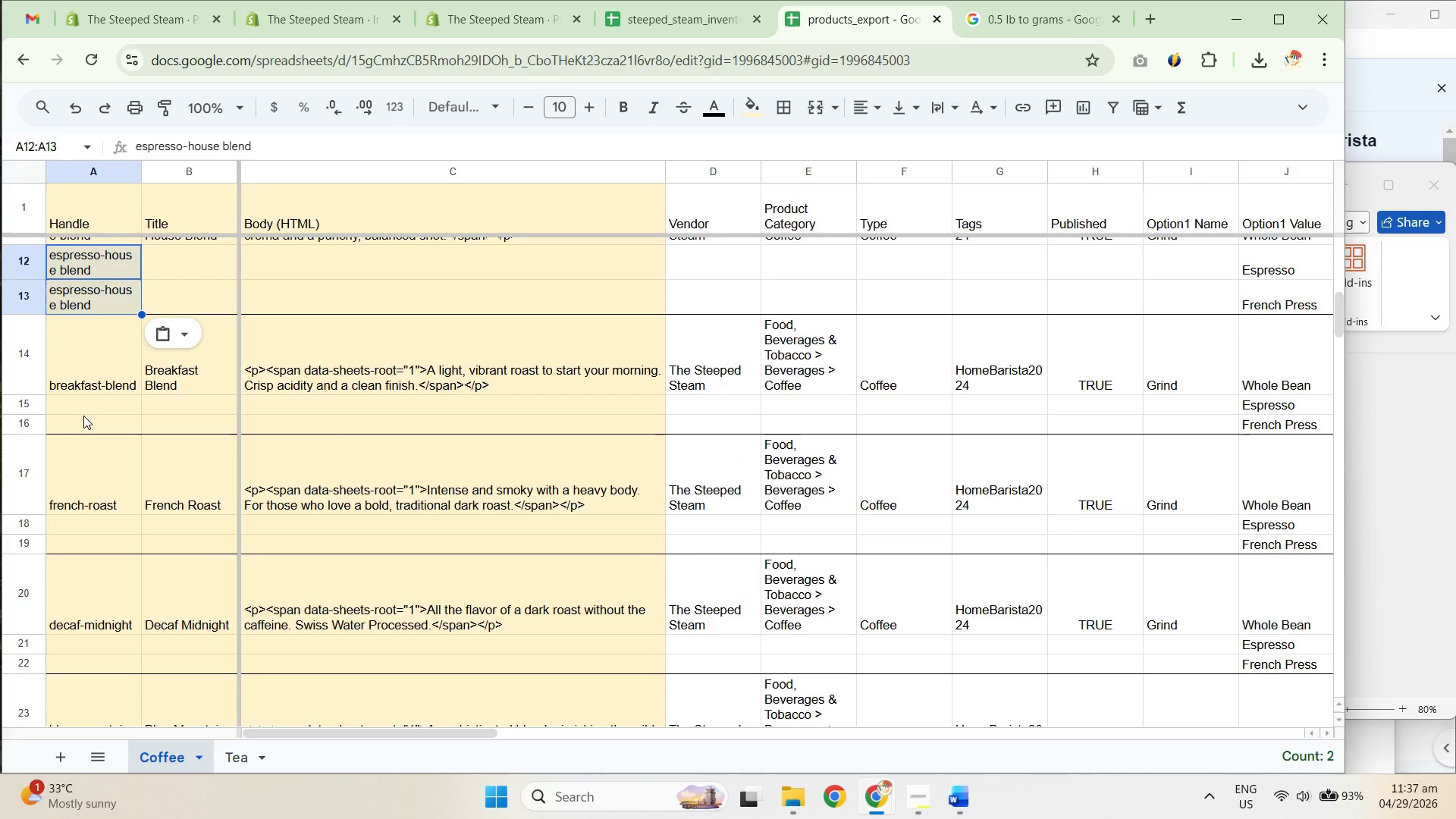 
left_click([86, 379])
 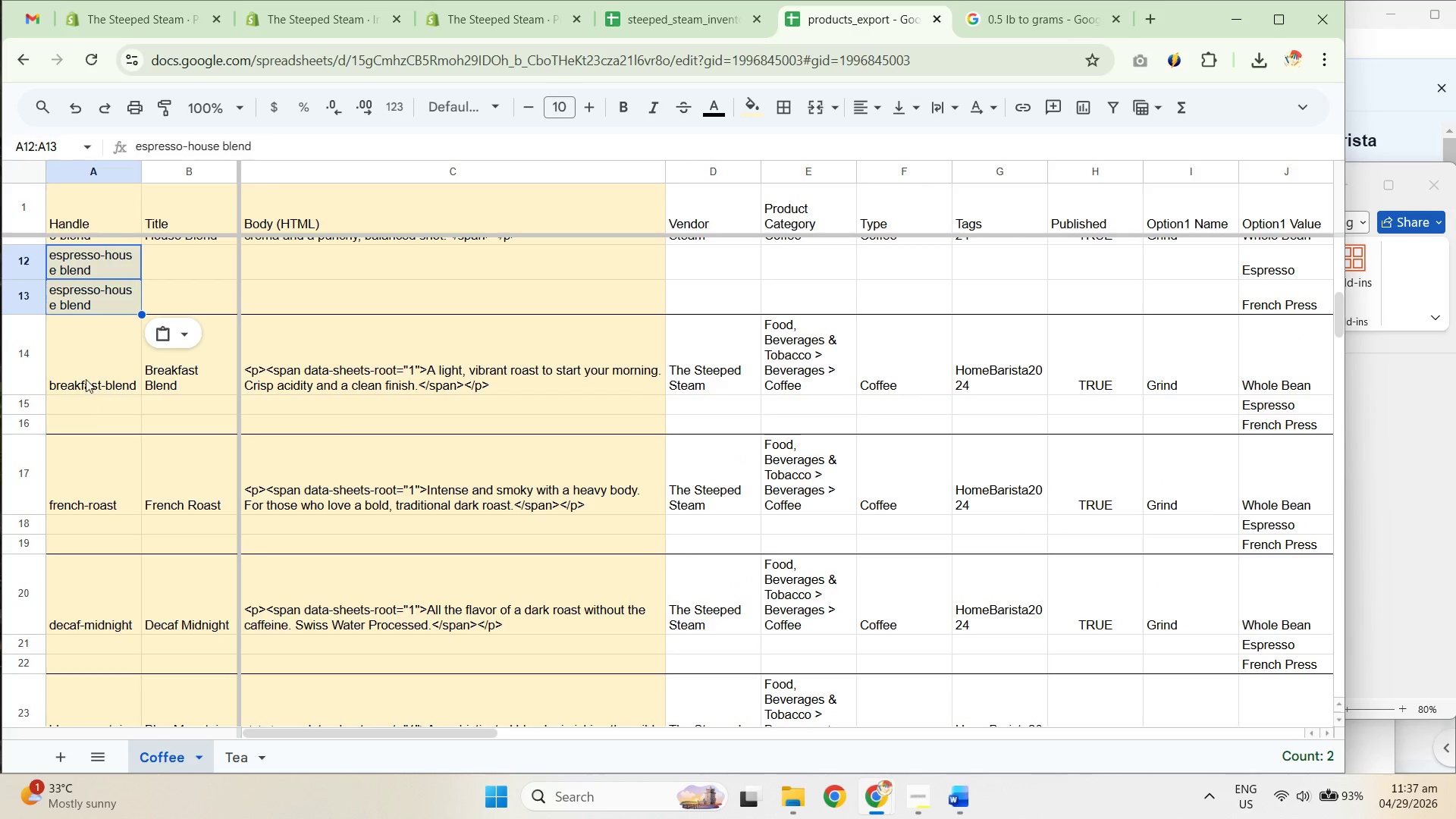 
key(Control+ControlLeft)
 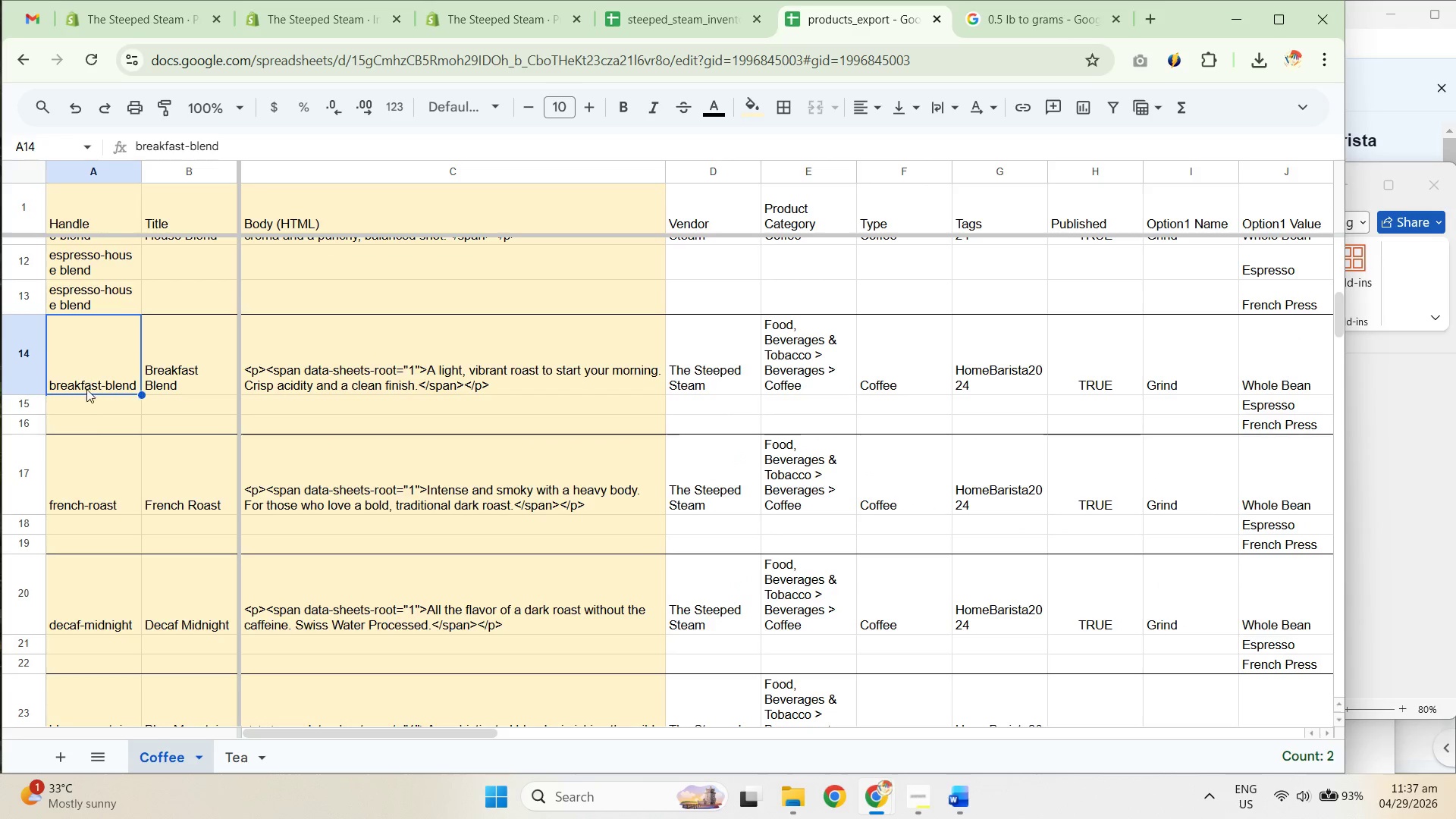 
key(Control+C)
 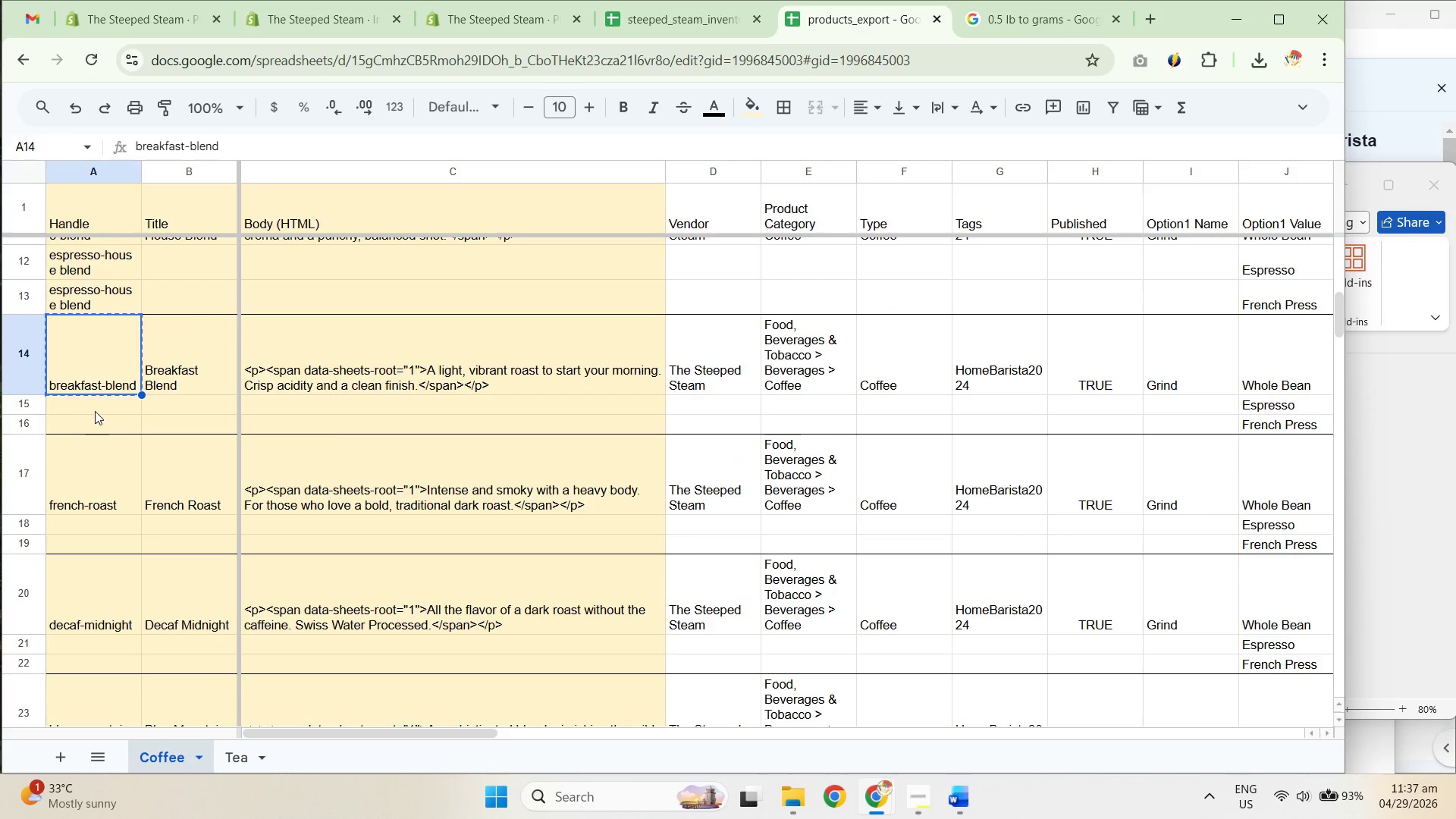 
left_click_drag(start_coordinate=[96, 411], to_coordinate=[95, 428])
 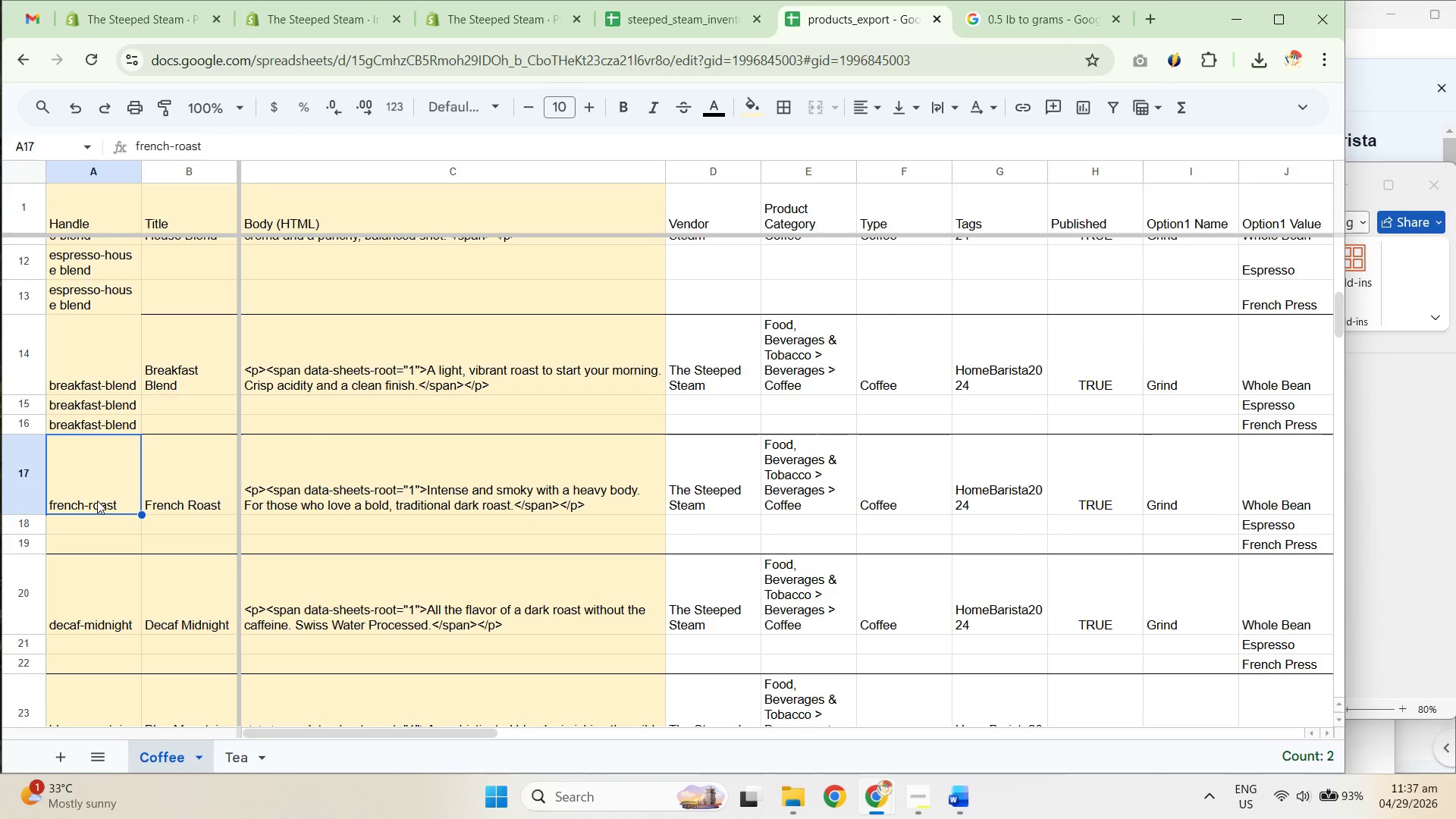 
key(Control+ControlLeft)
 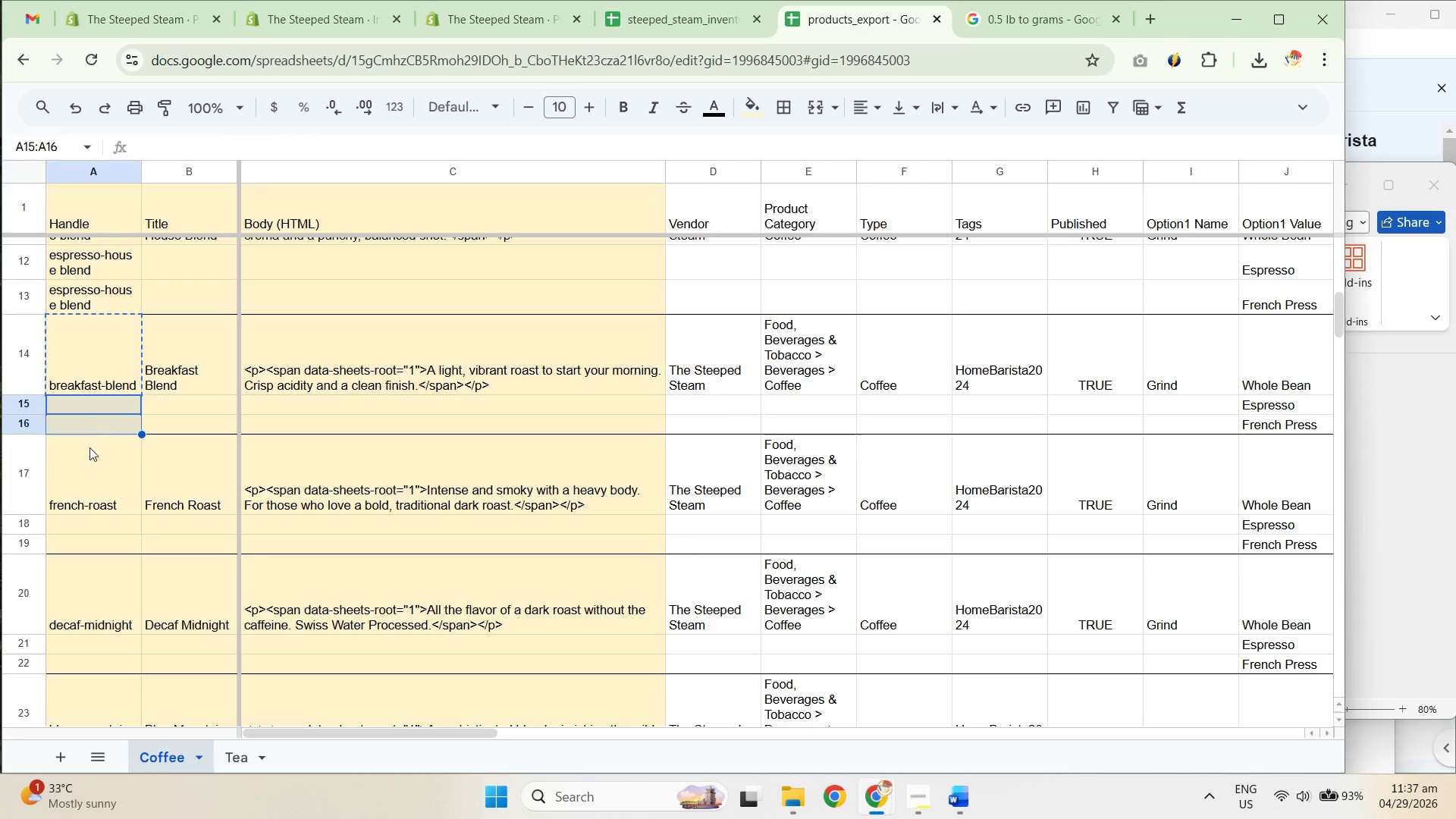 
key(Control+V)
 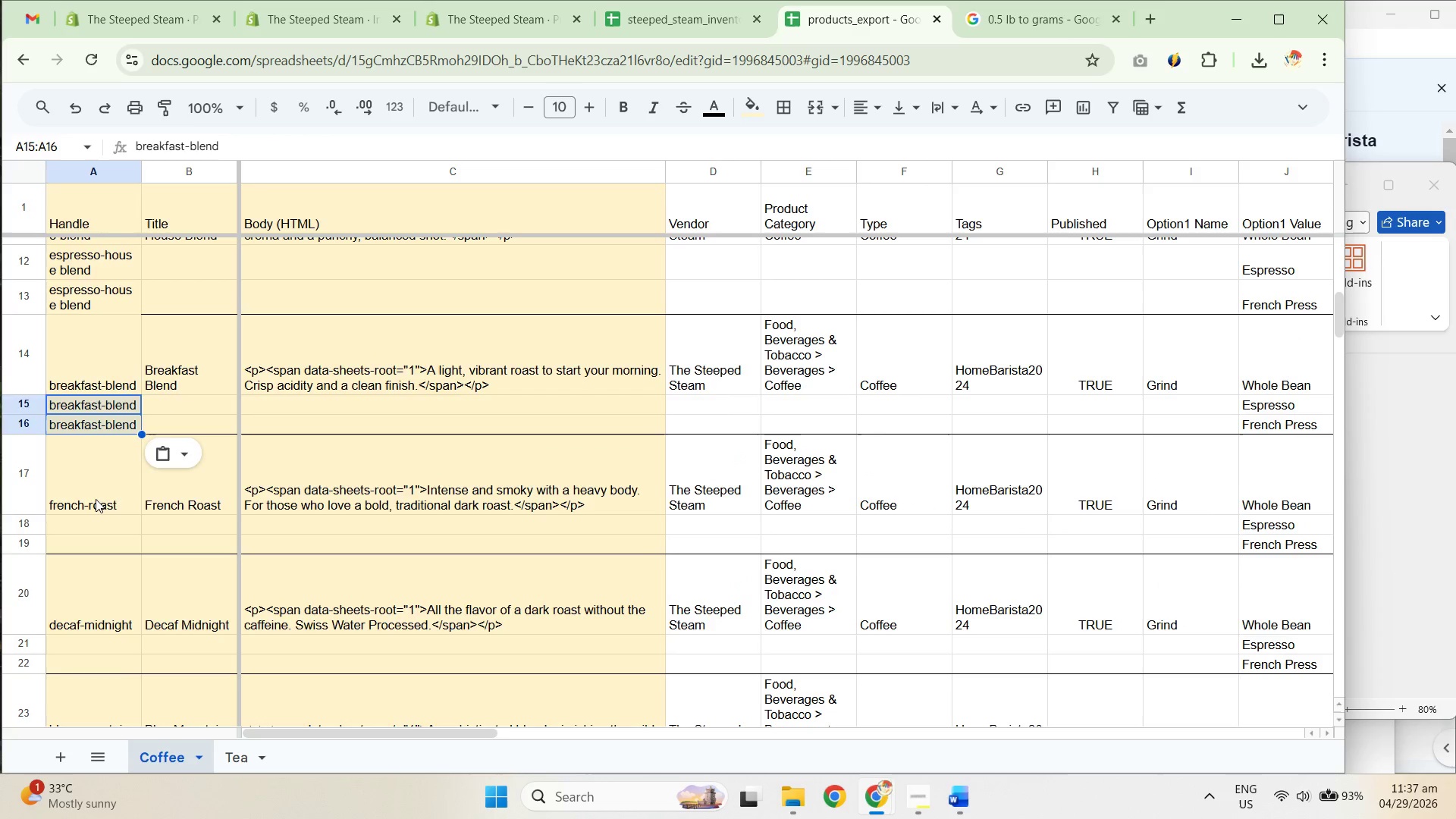 
left_click([97, 499])
 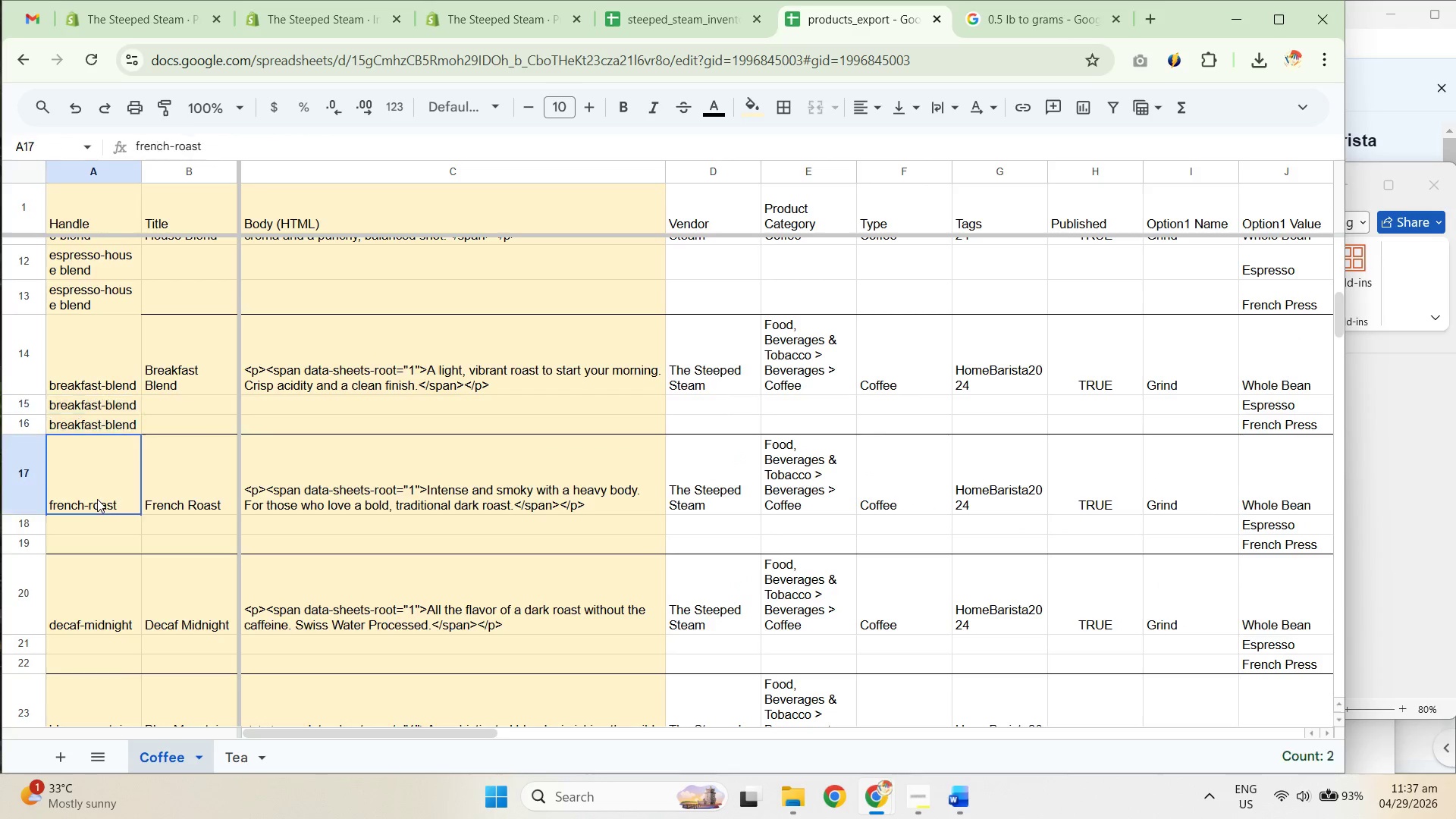 
key(Control+C)
 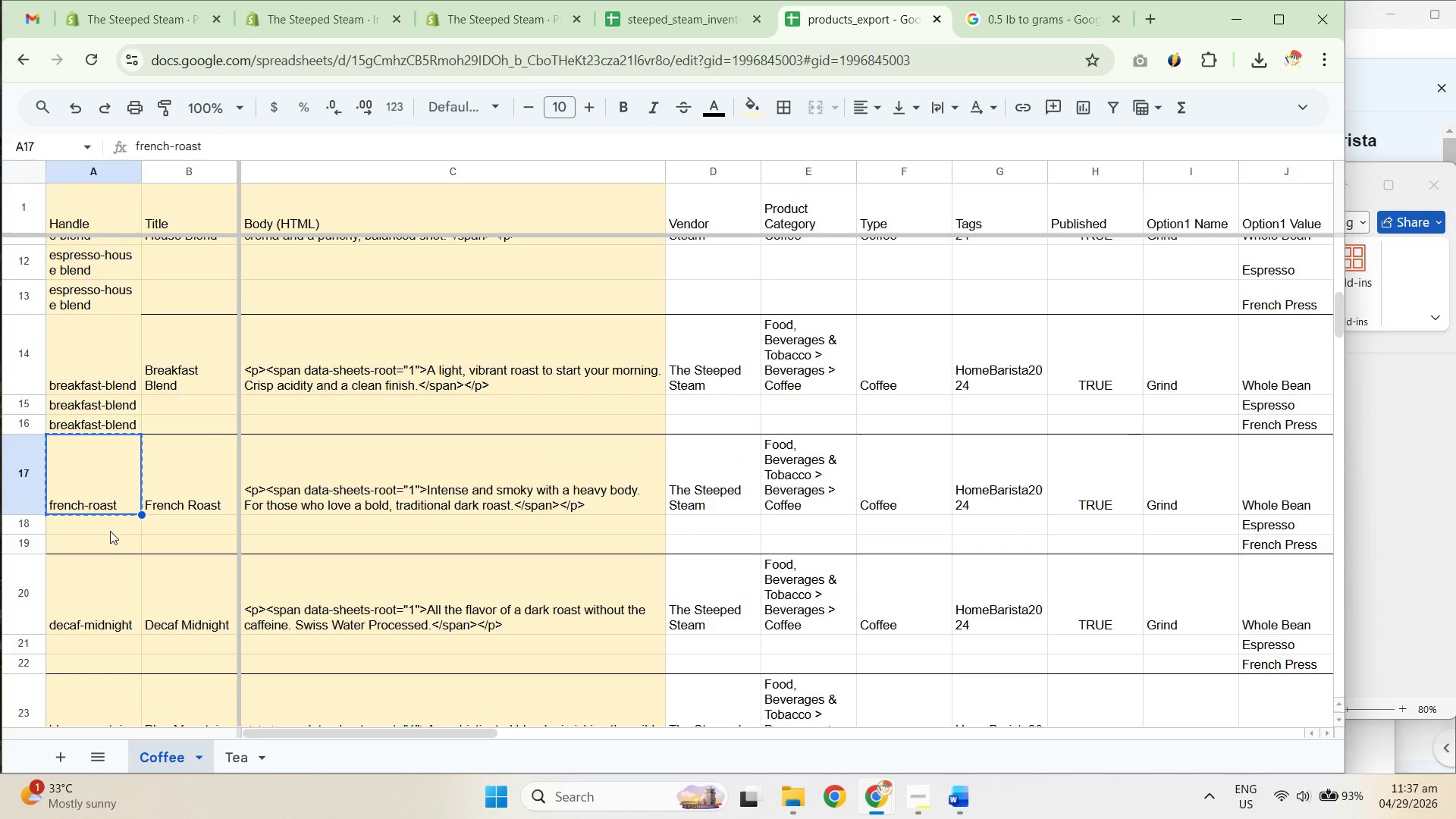 
left_click_drag(start_coordinate=[110, 531], to_coordinate=[106, 546])
 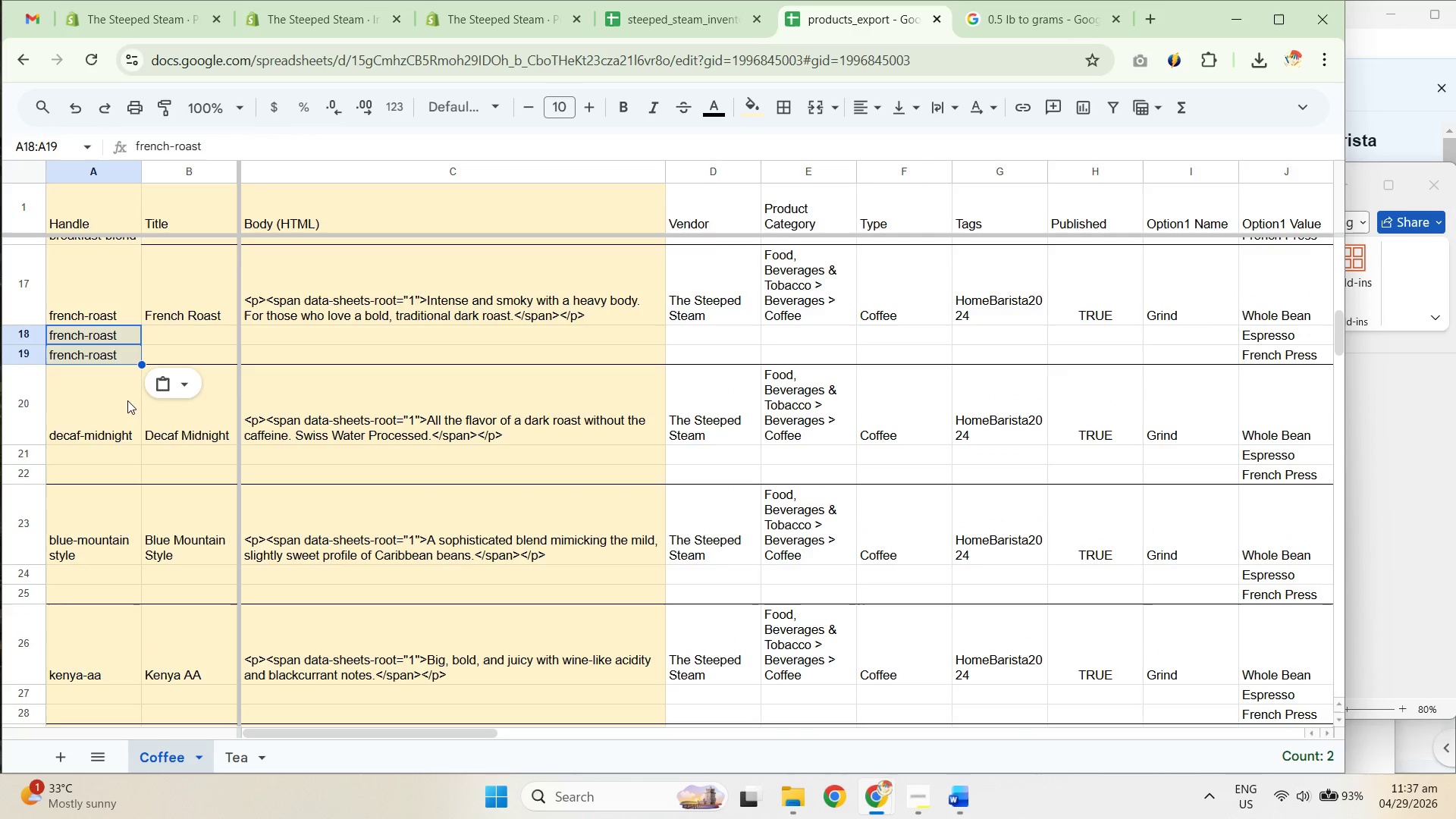 
key(Control+ControlLeft)